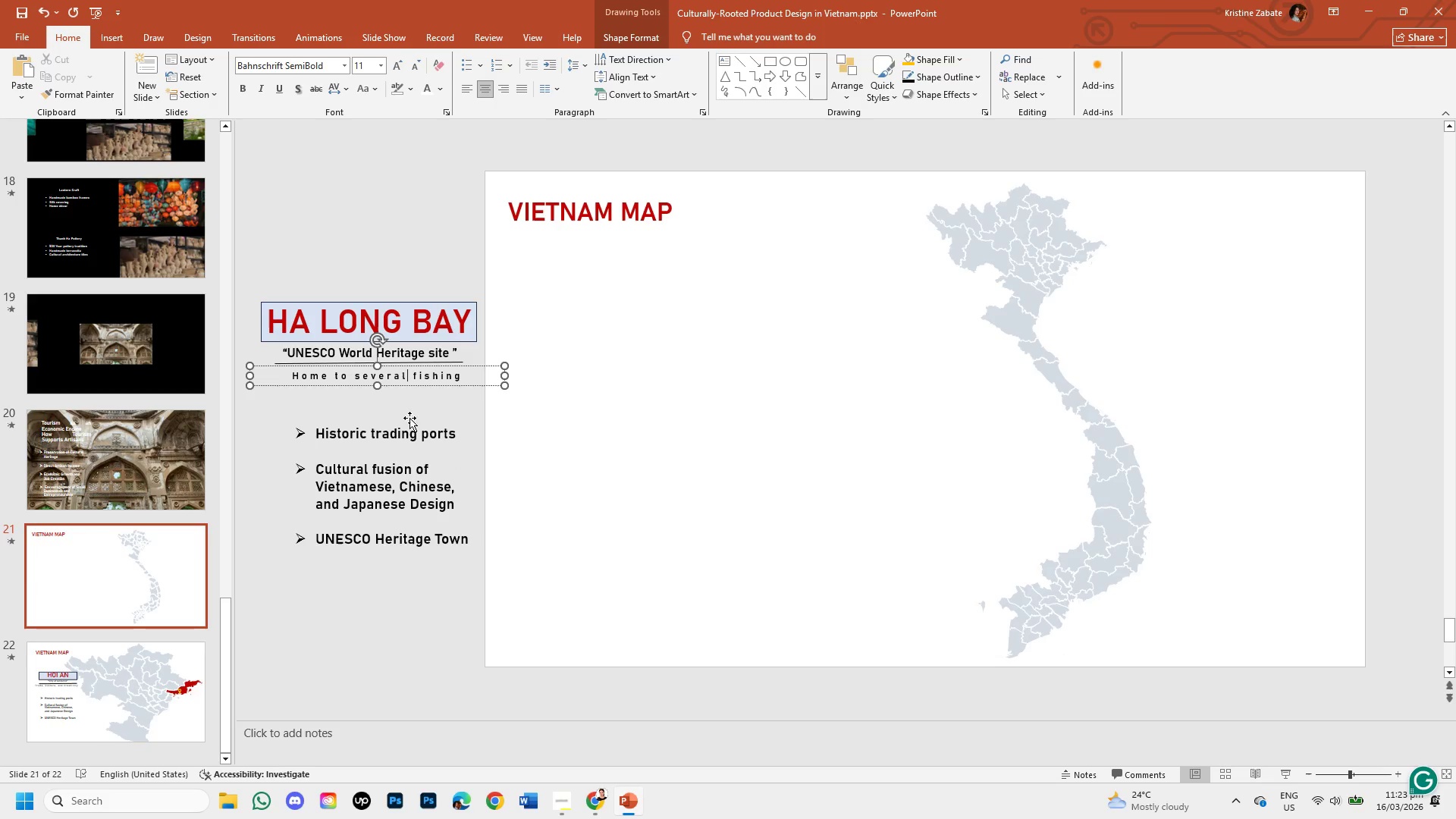 
key(Shift+ArrowRight)
 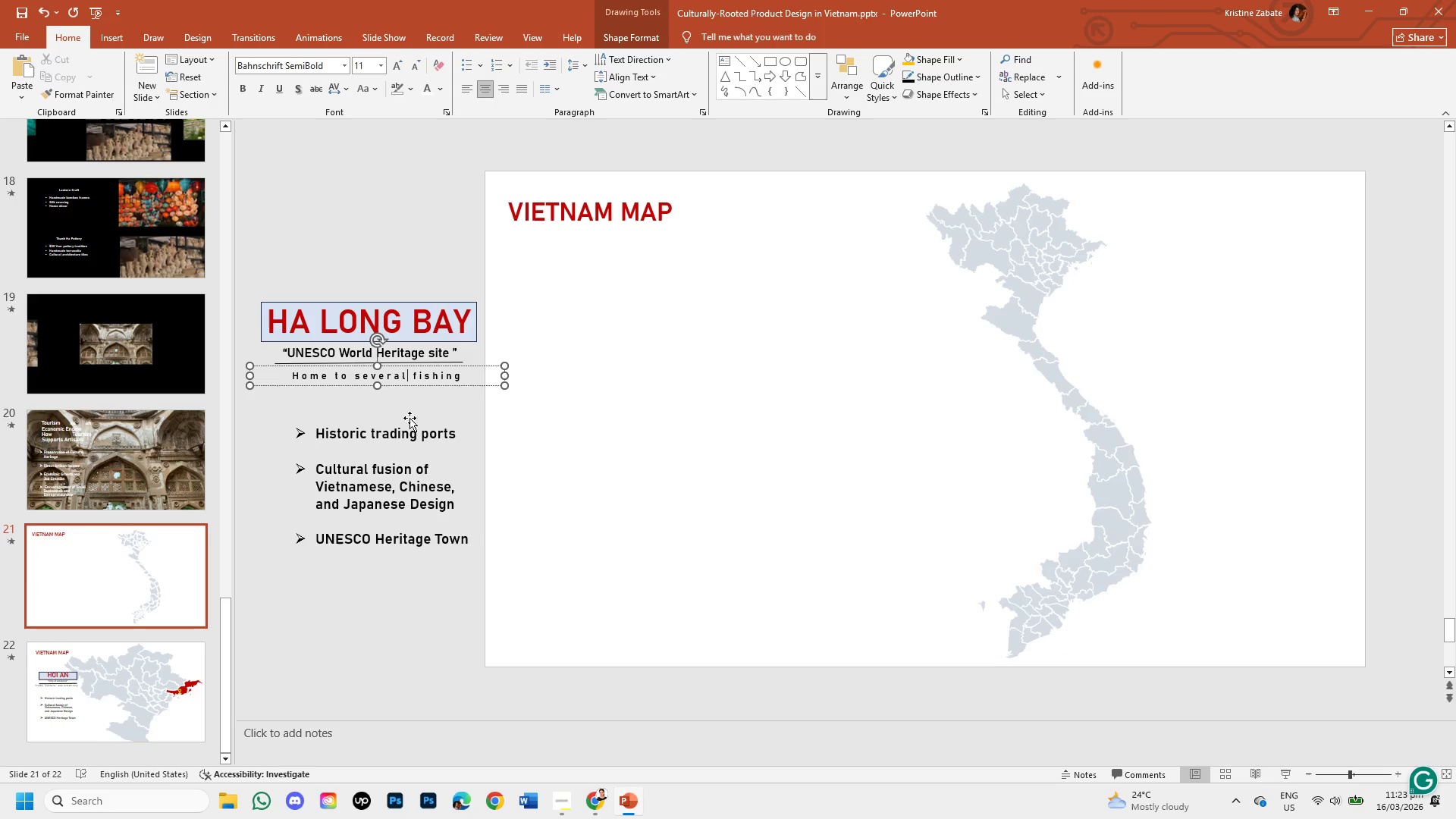 
key(Shift+ArrowRight)
 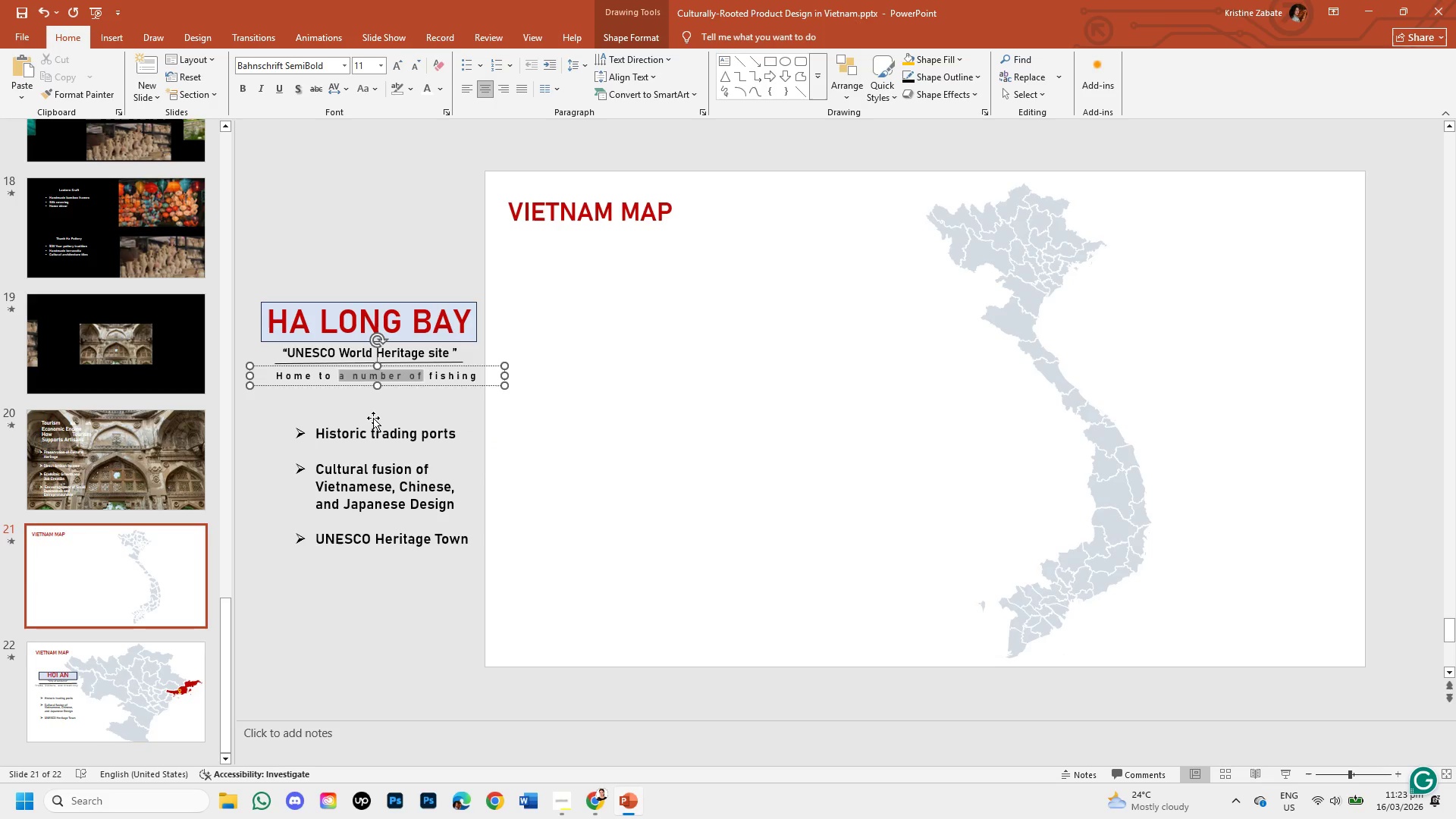 
key(Shift+ArrowRight)
 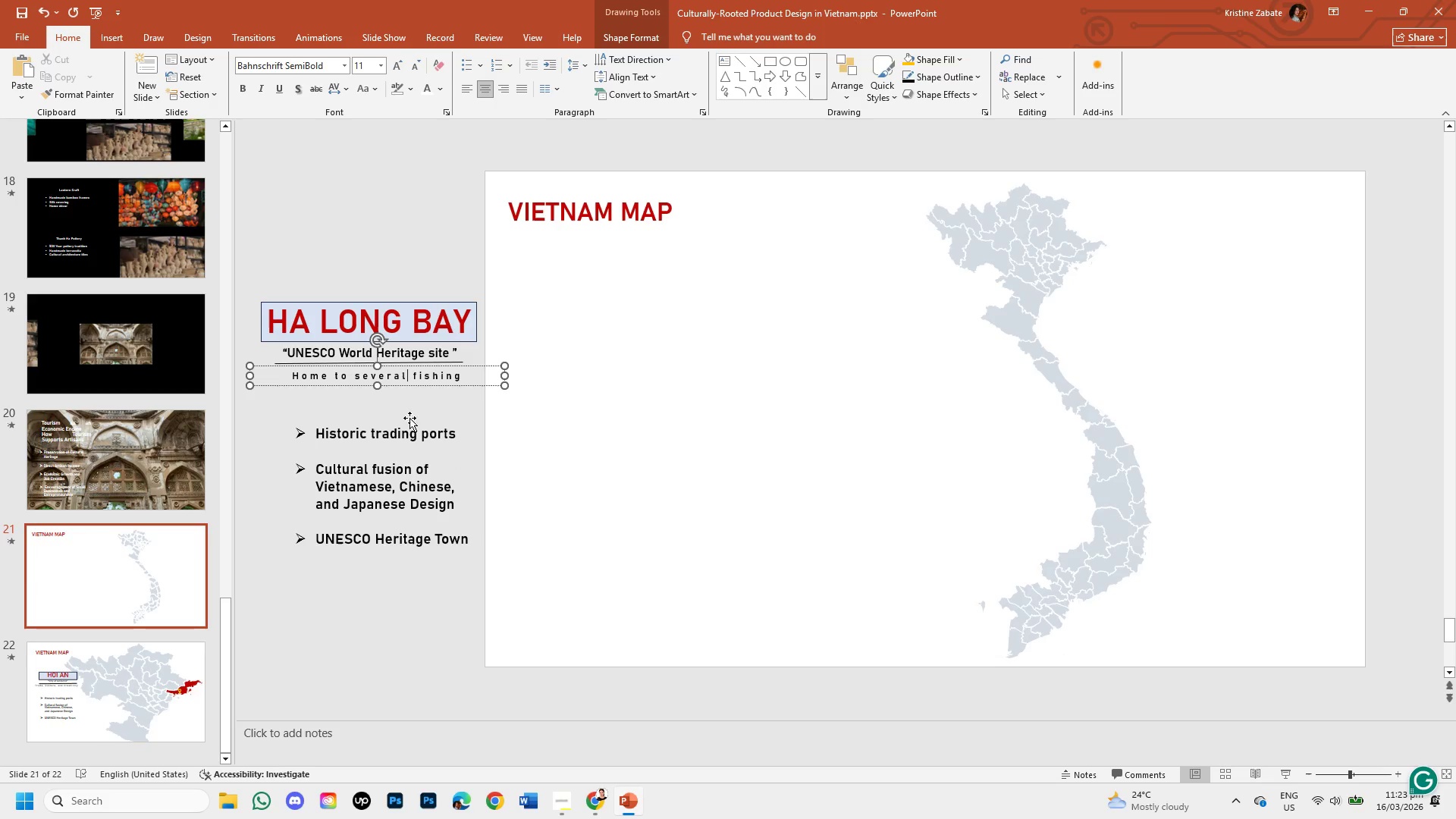 
key(Shift+ArrowRight)
 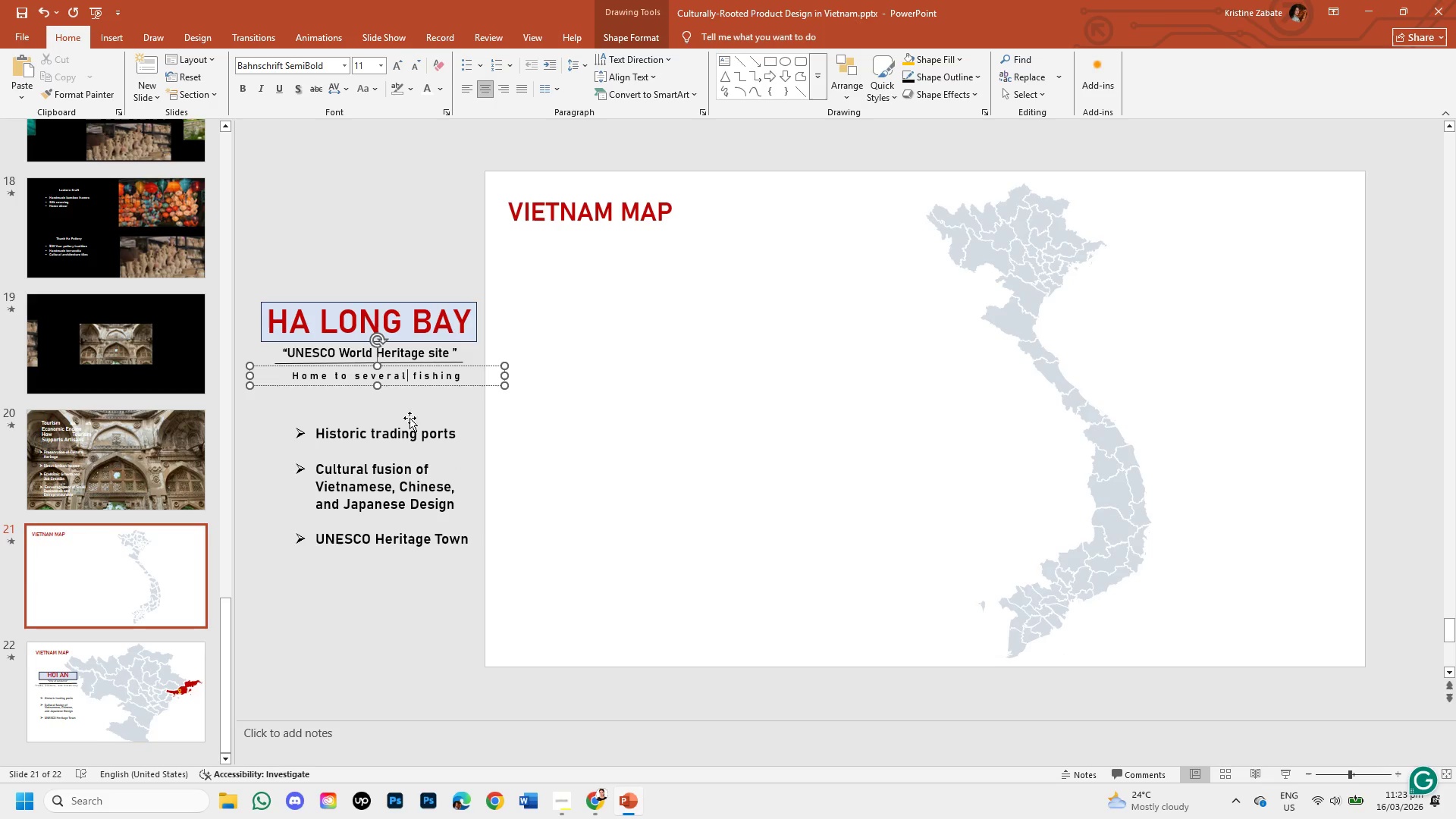 
key(Unknown)
 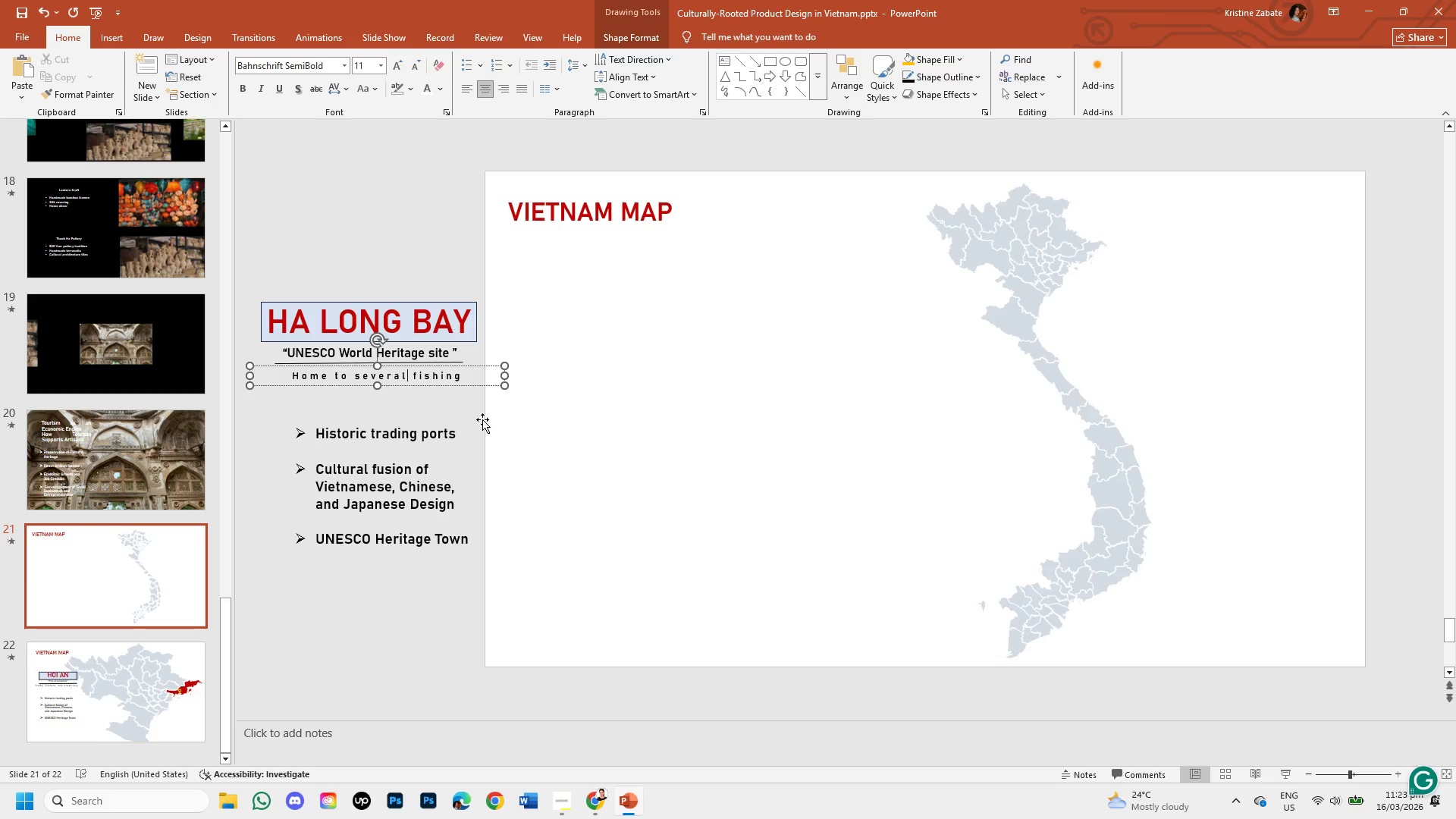 
key(Unknown)
 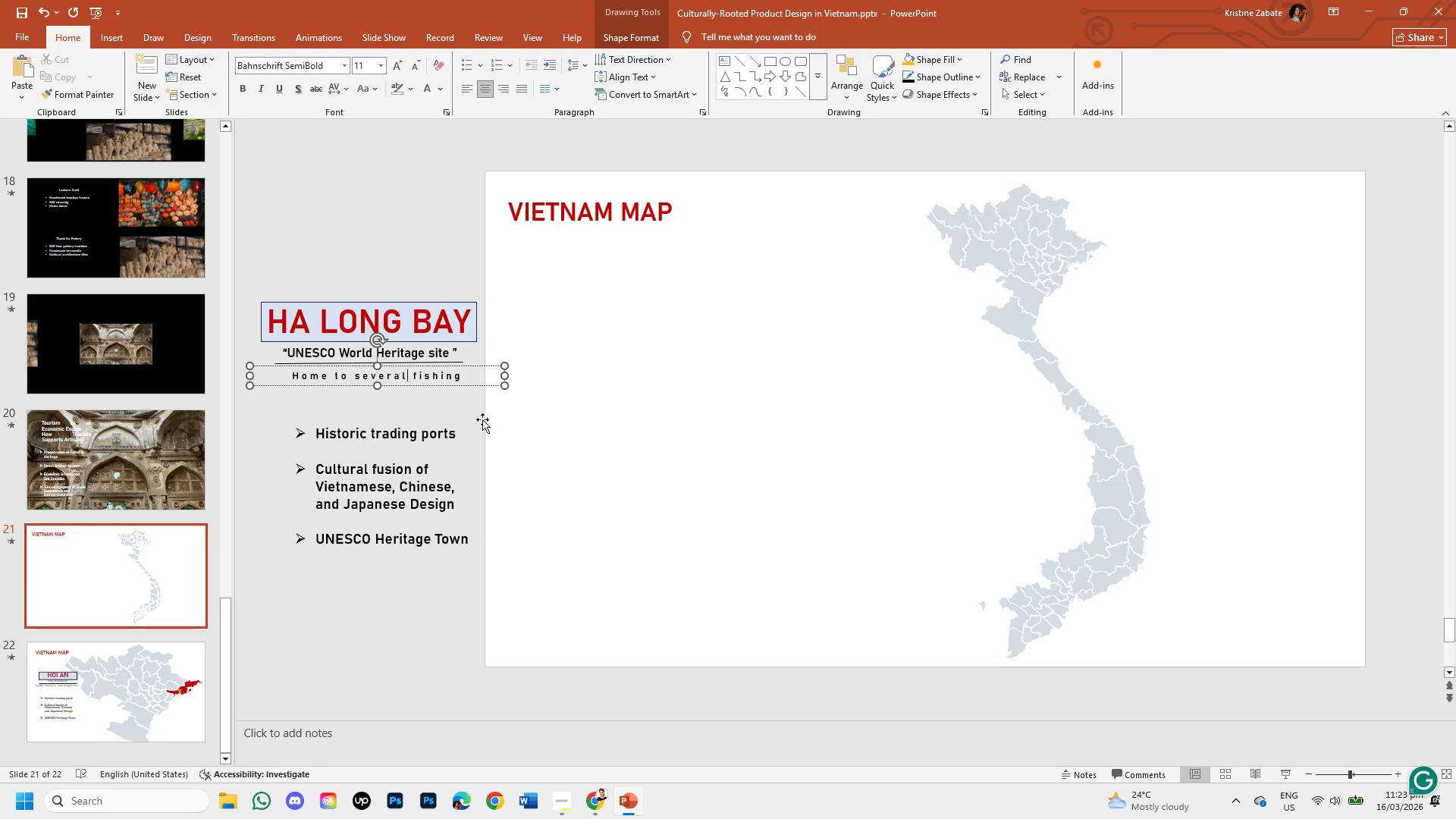 
key(Unknown)
 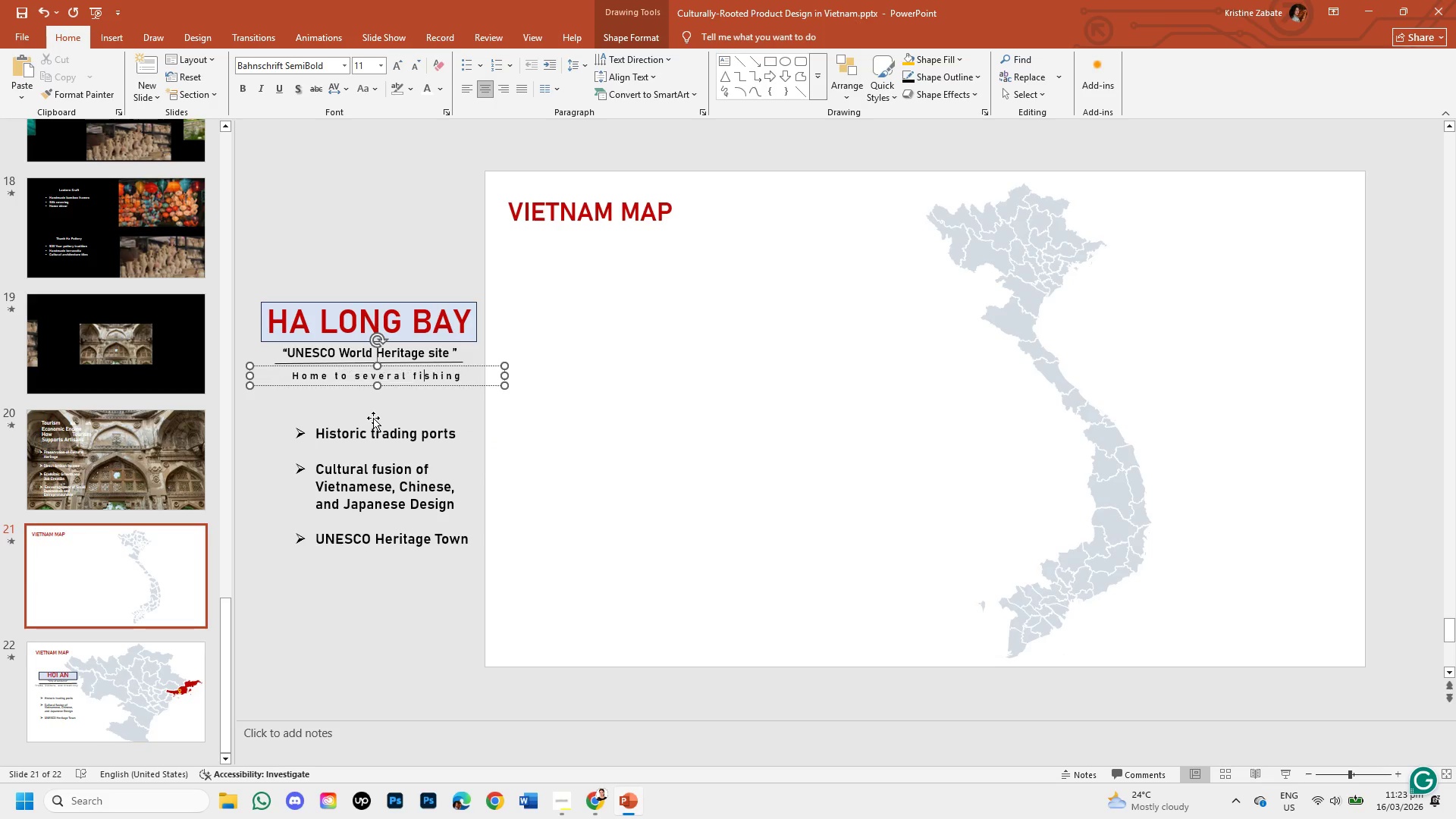 
key(Unknown)
 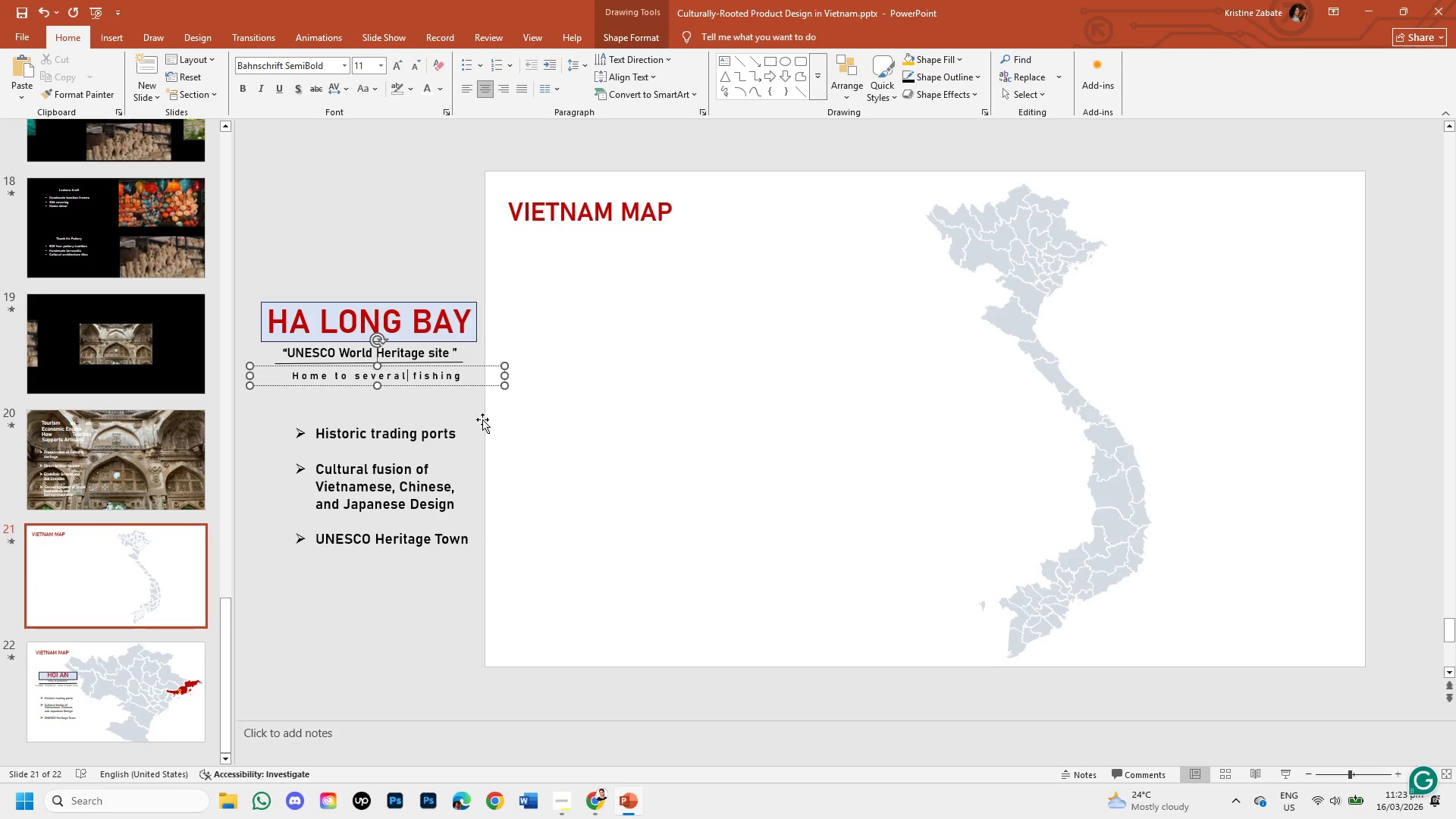 
key(Unknown)
 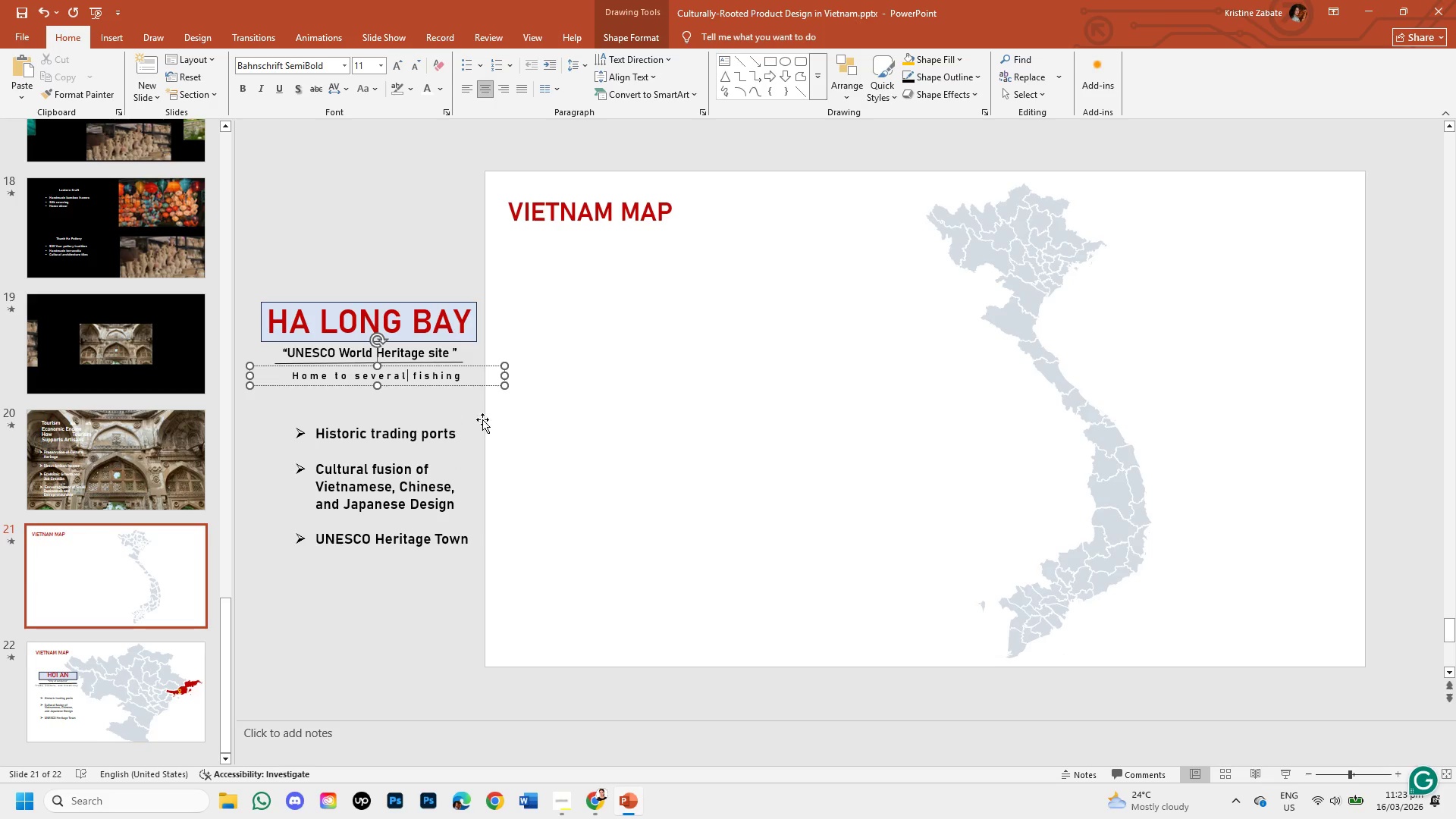 
key(Unknown)
 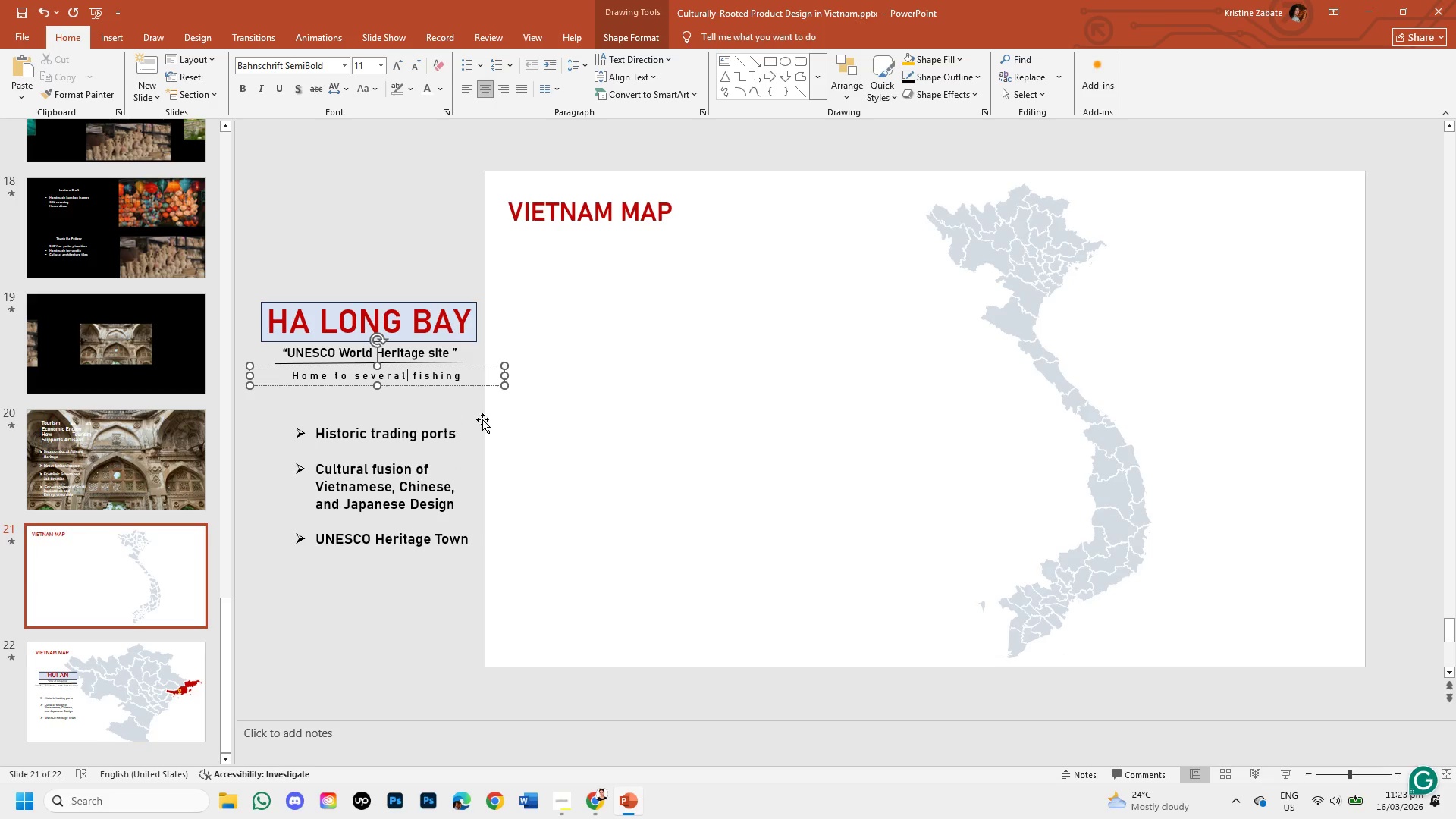 
key(Unknown)
 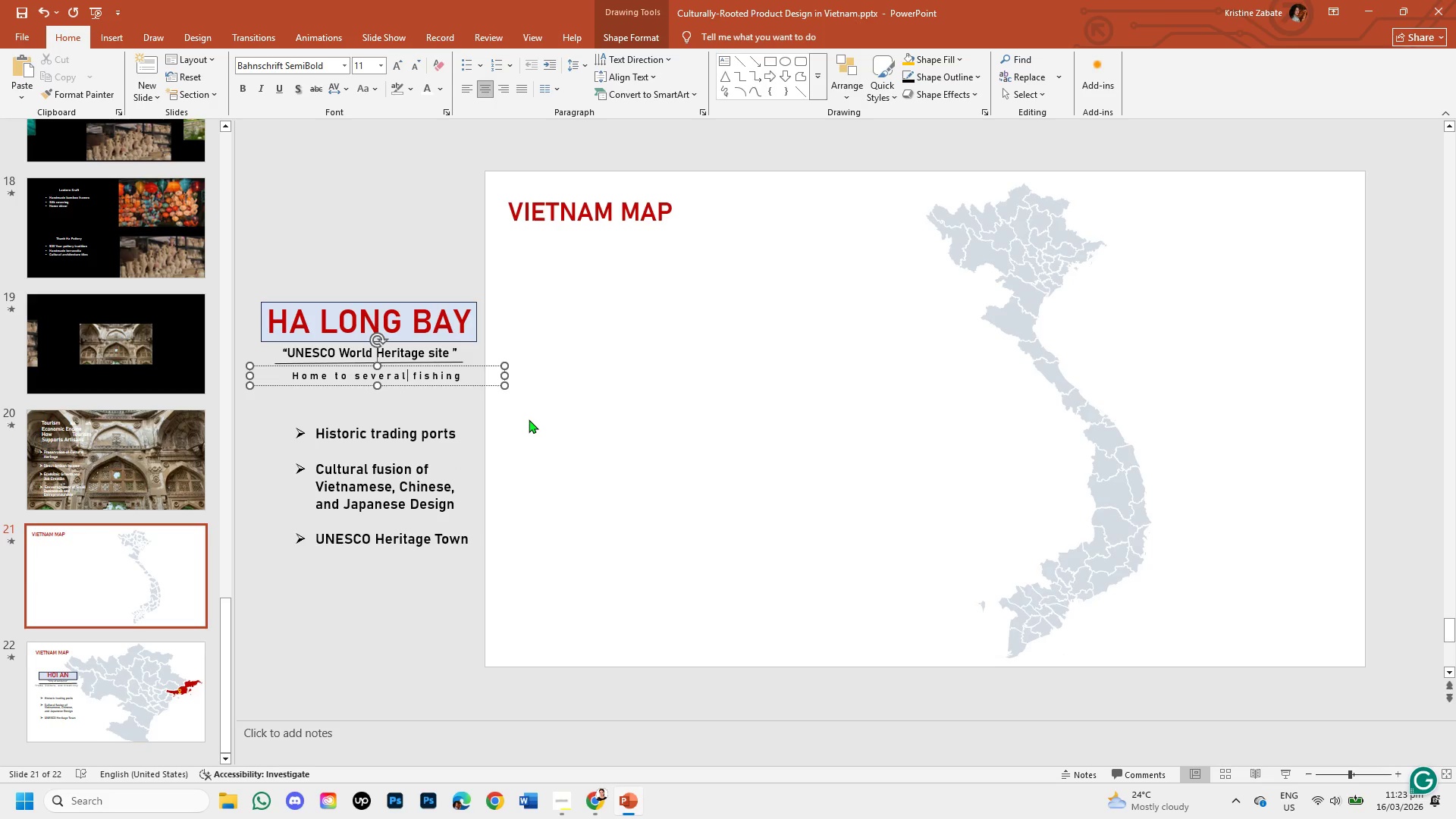 
left_click([529, 419])
 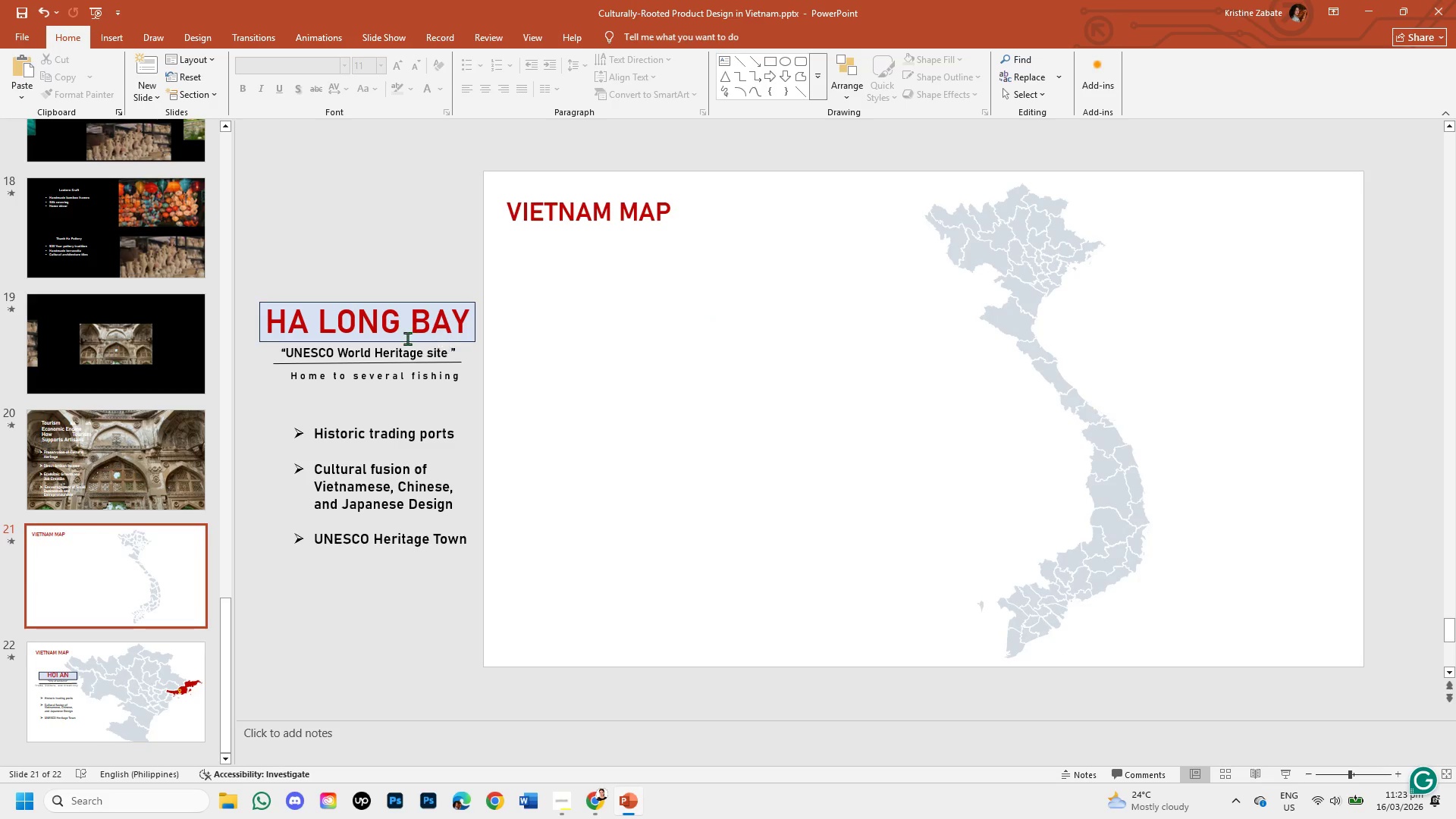 
wait(12.56)
 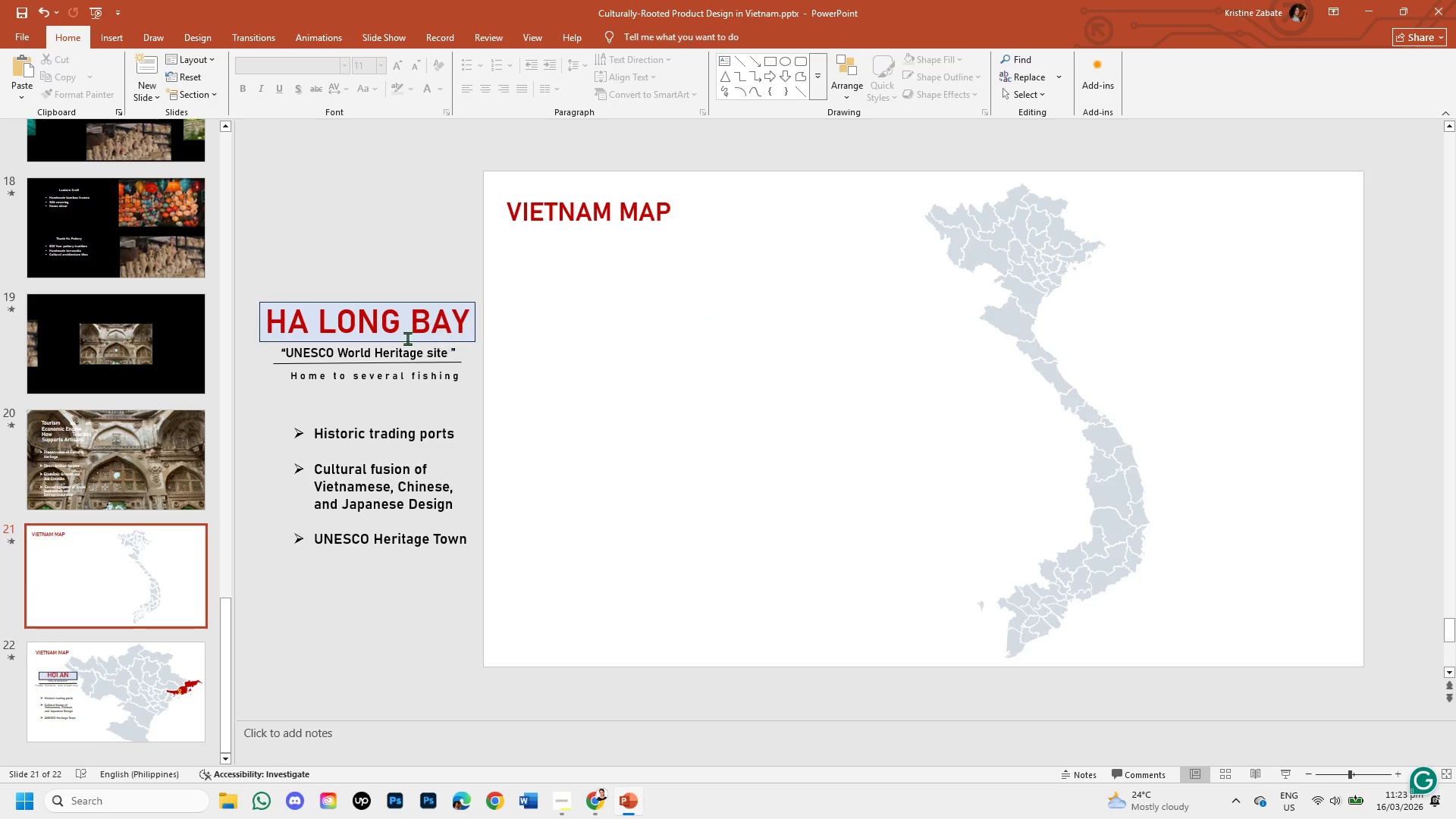 
left_click([448, 352])
 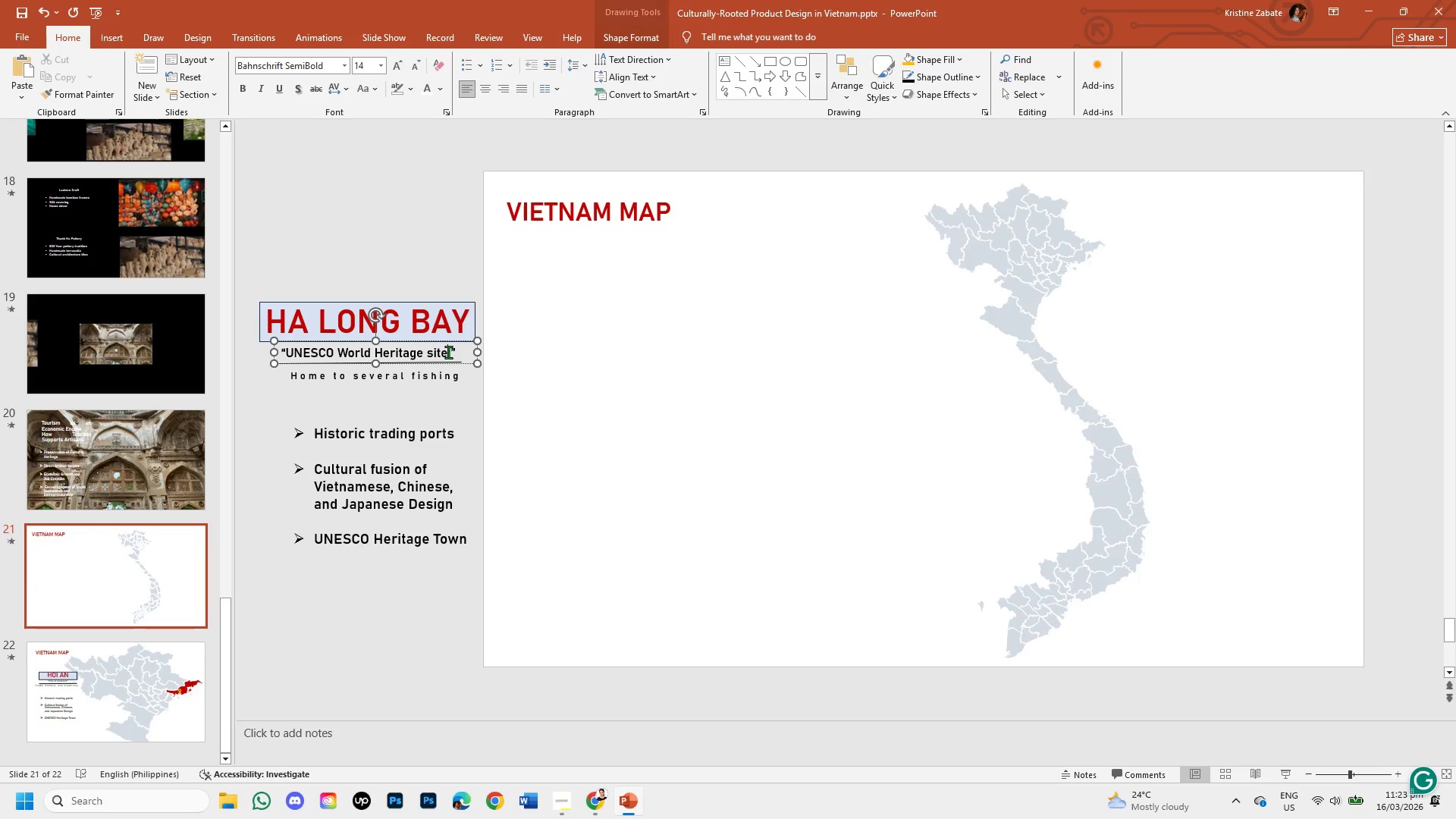 
key(Insert)
 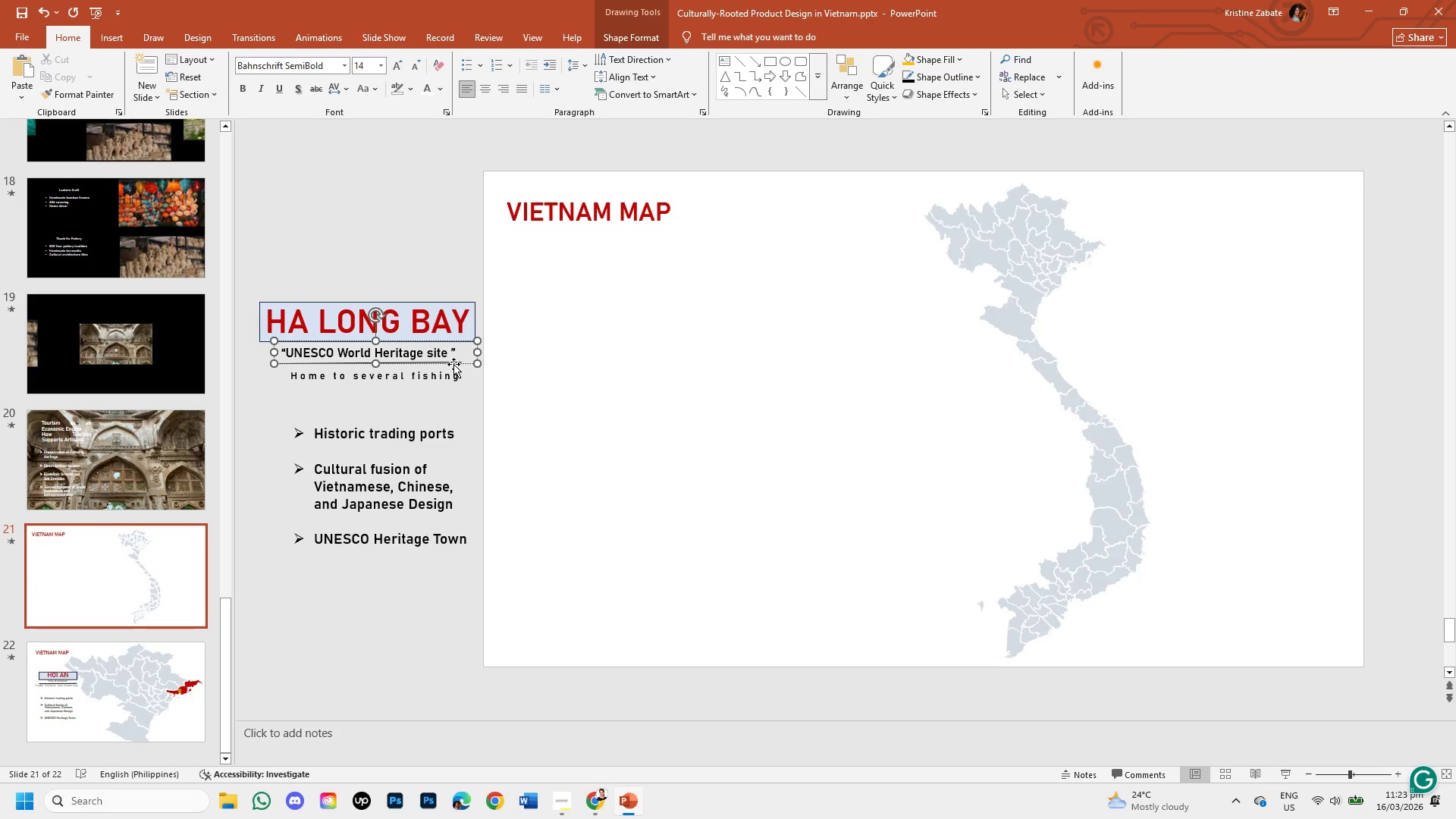 
wait(9.77)
 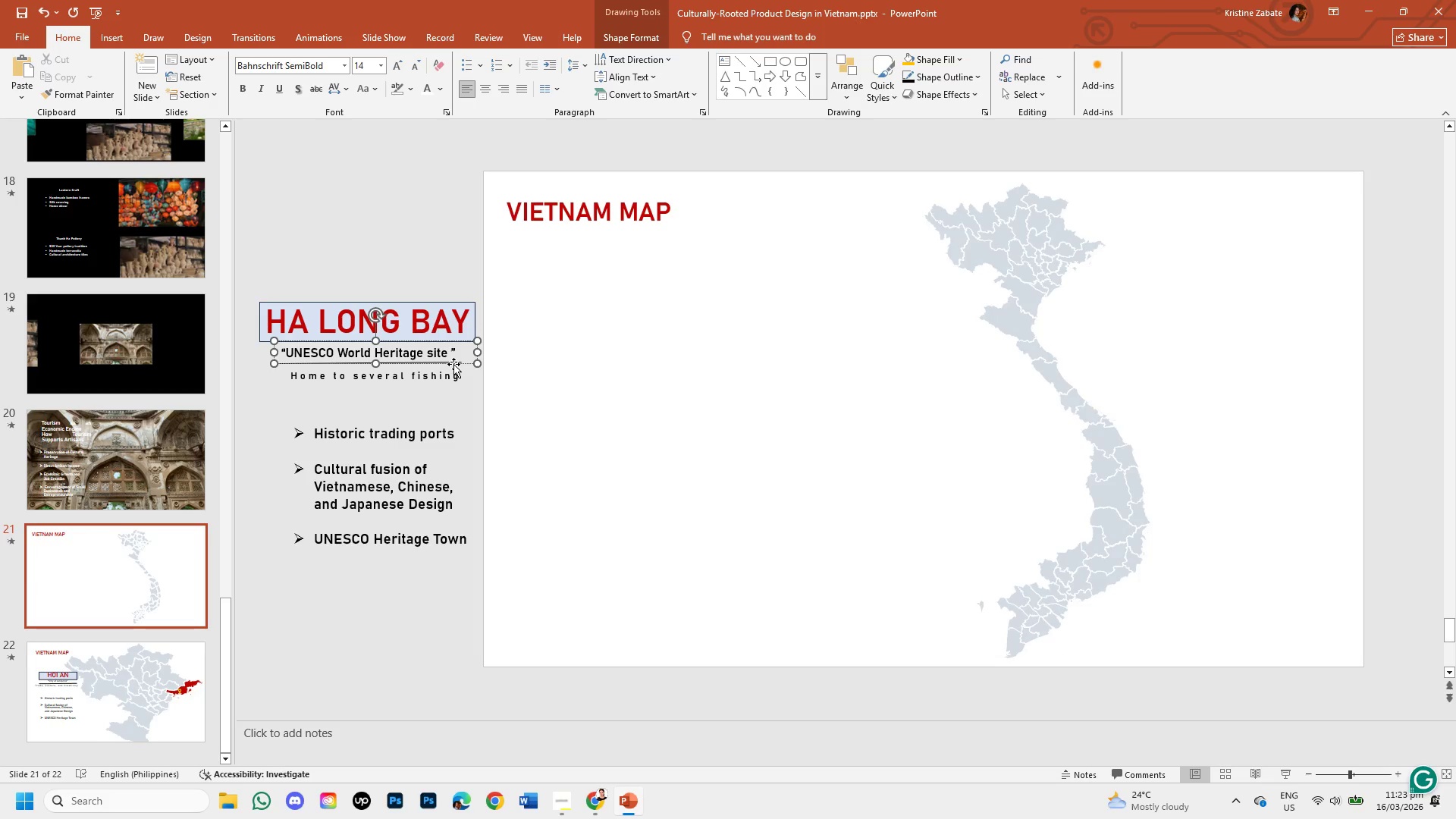 
left_click_drag(start_coordinate=[460, 363], to_coordinate=[458, 404])
 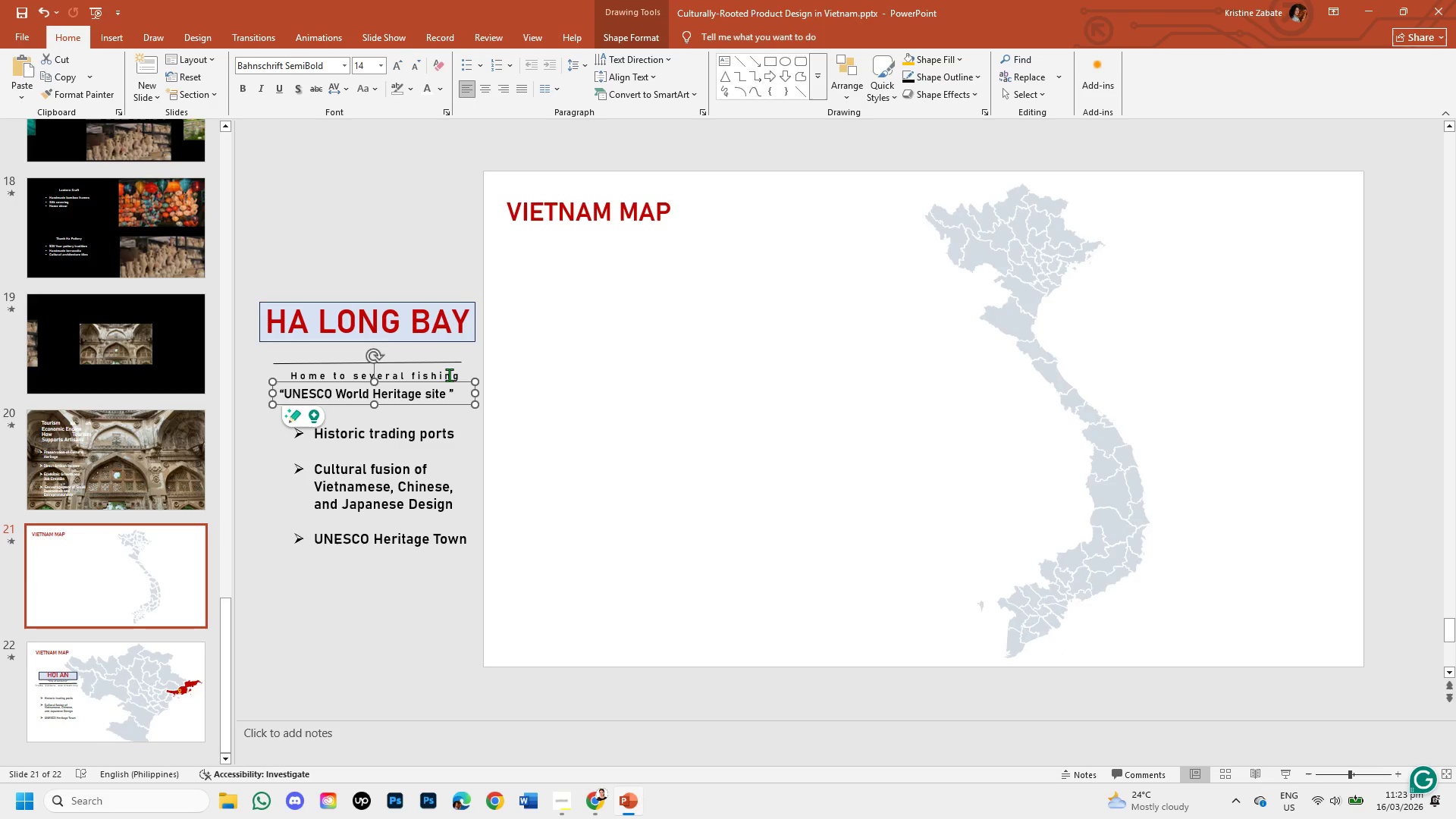 
left_click([449, 375])
 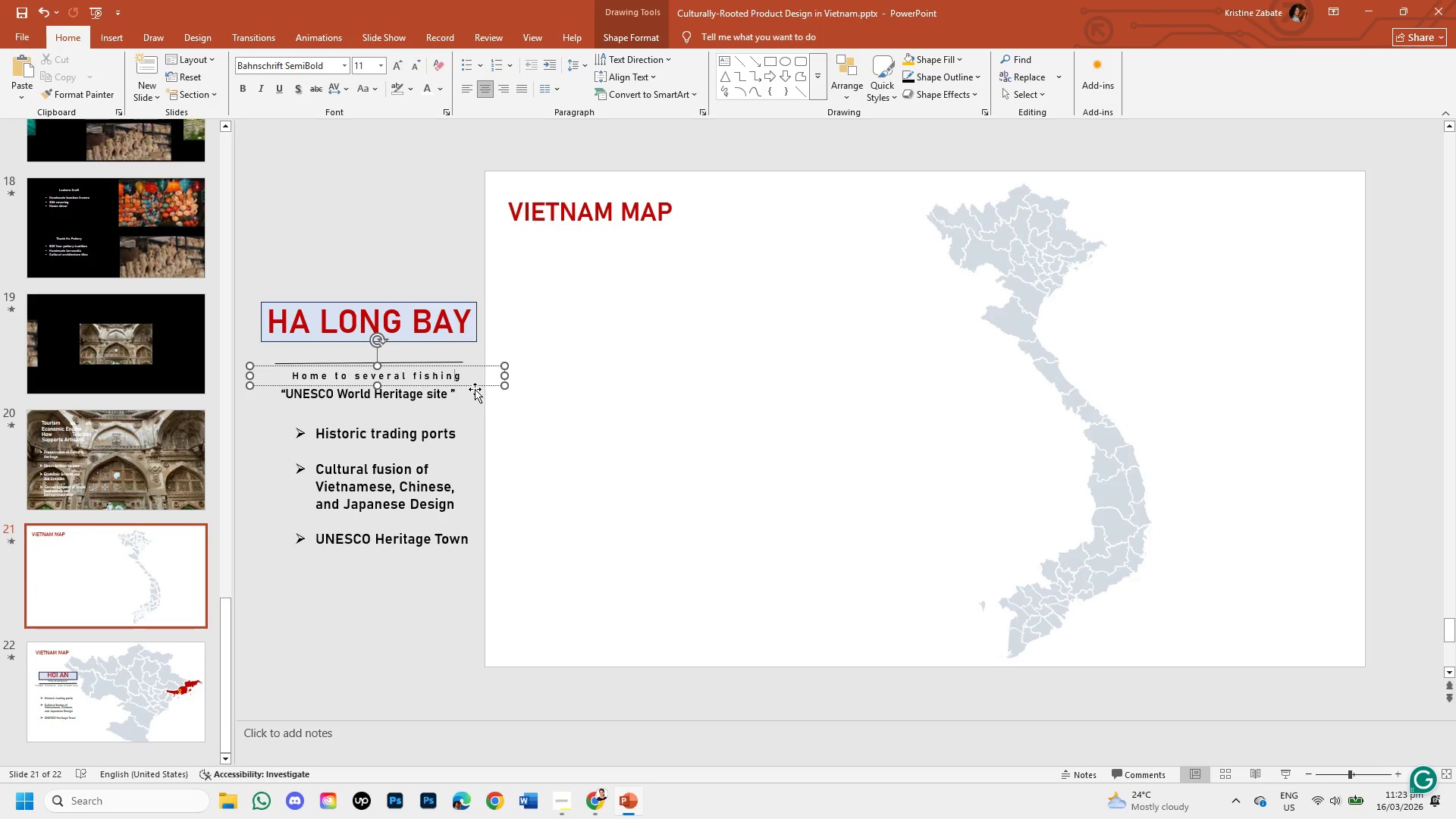 
left_click_drag(start_coordinate=[474, 388], to_coordinate=[472, 382])
 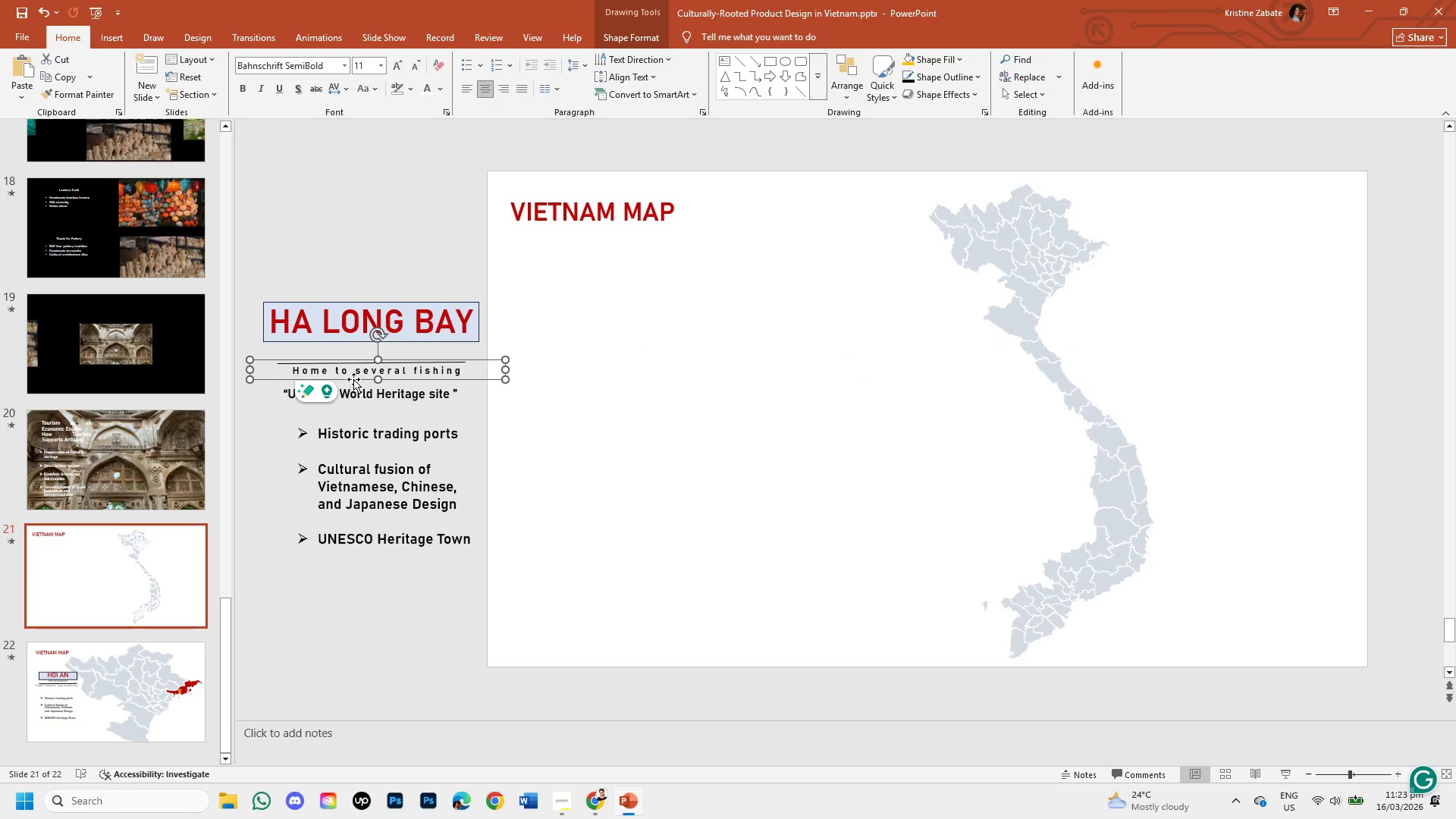 
left_click([371, 397])
 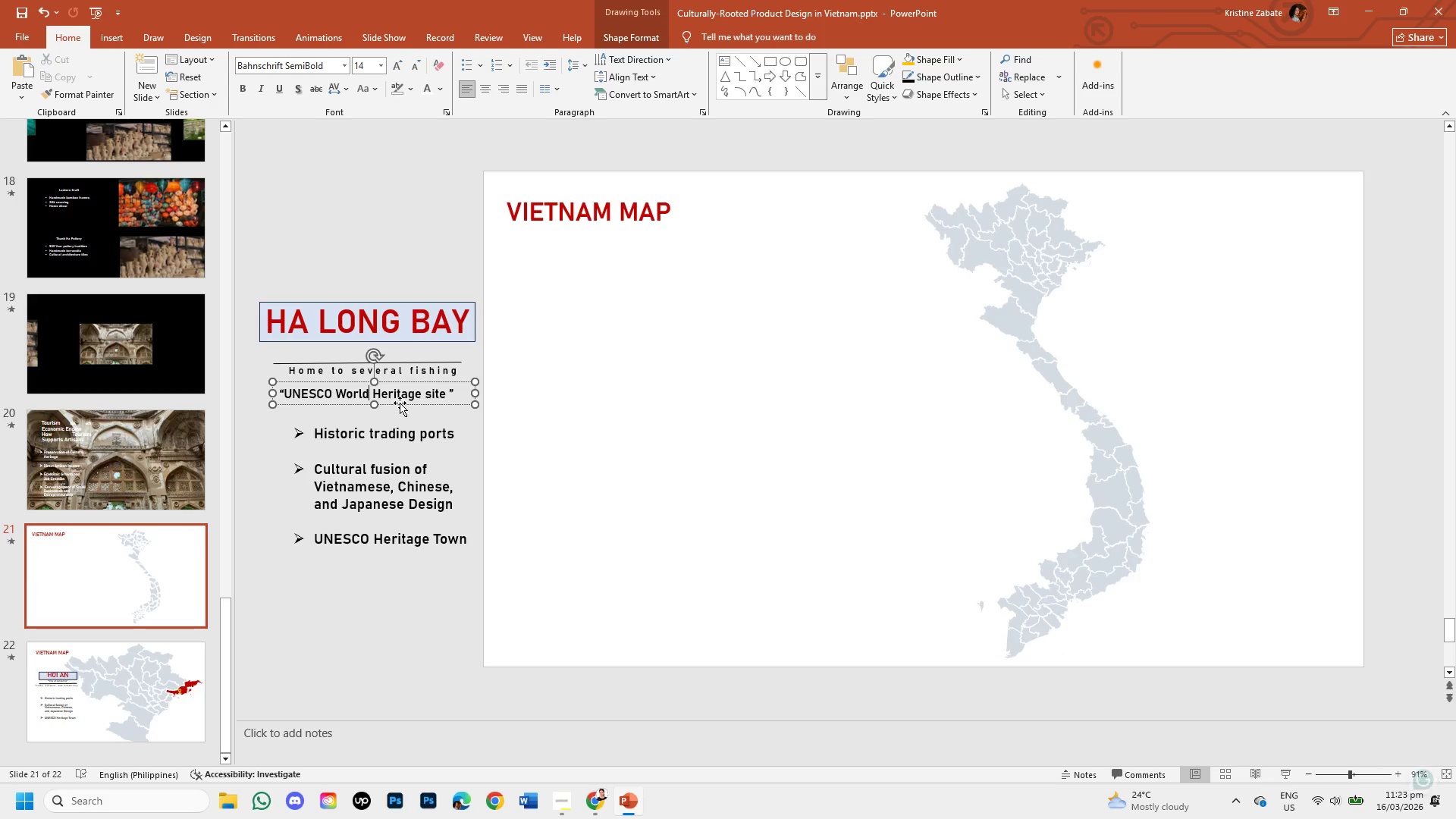 
left_click_drag(start_coordinate=[400, 403], to_coordinate=[397, 363])
 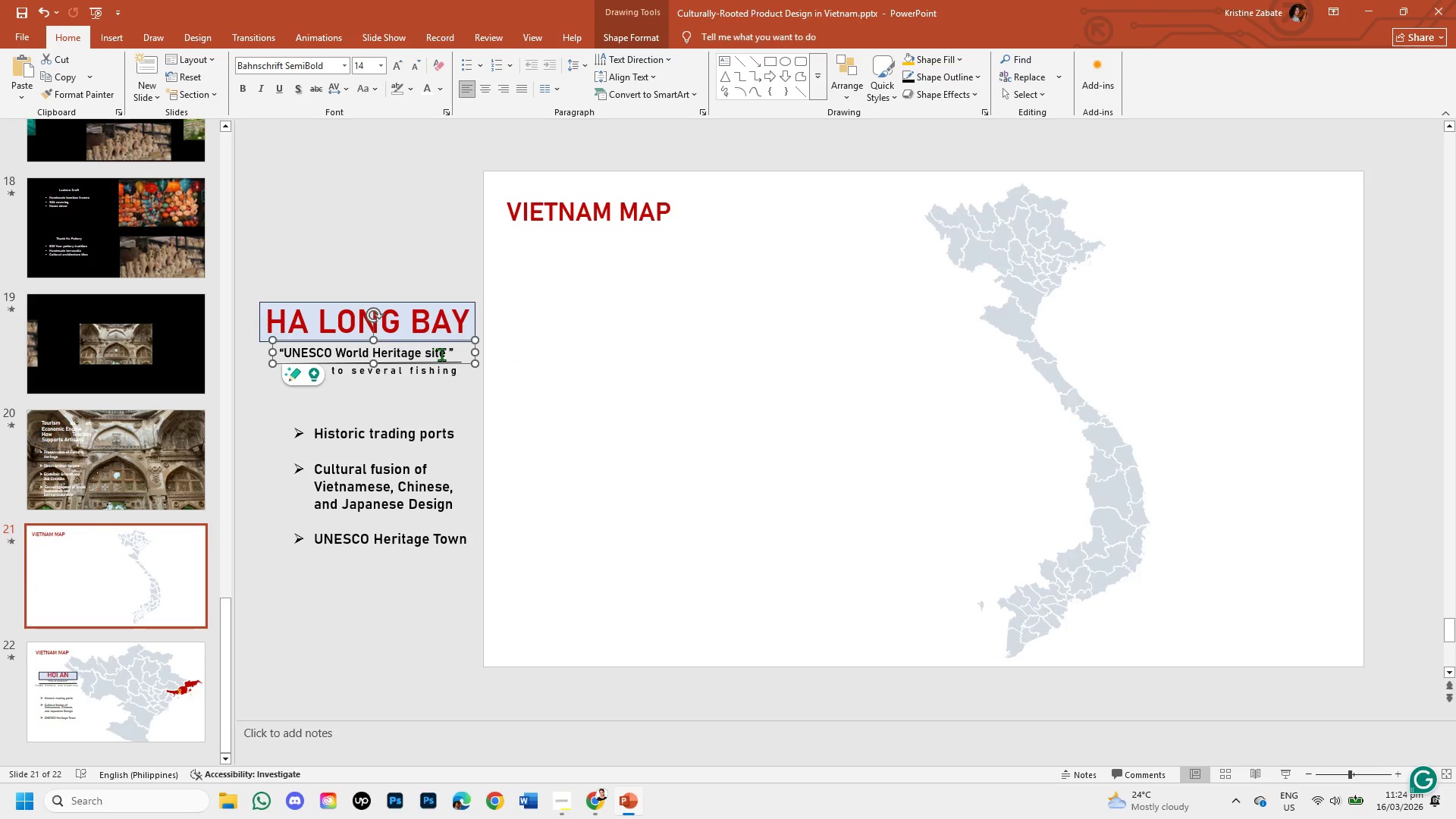 
left_click([444, 354])
 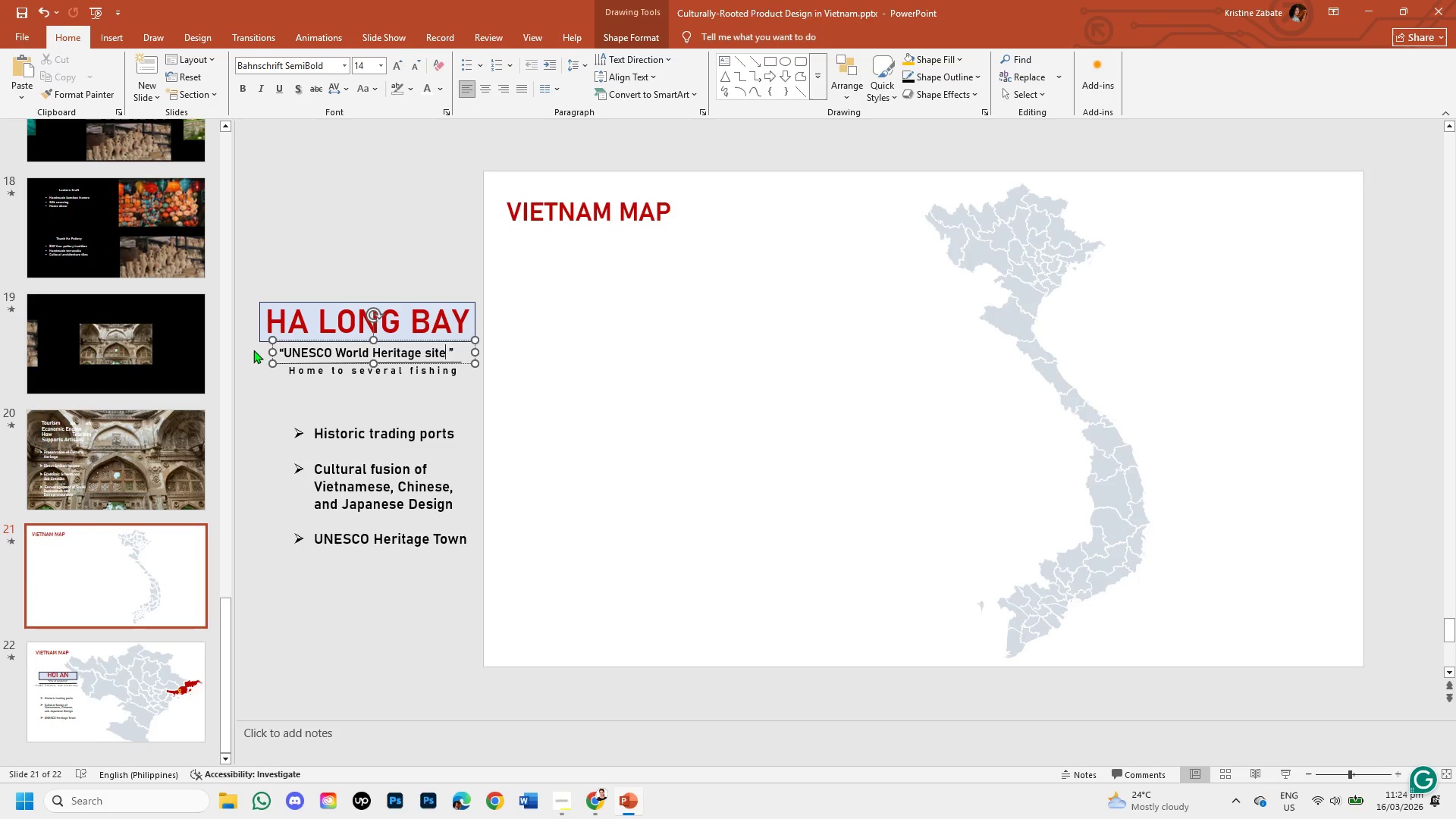 
left_click_drag(start_coordinate=[284, 350], to_coordinate=[438, 338])
 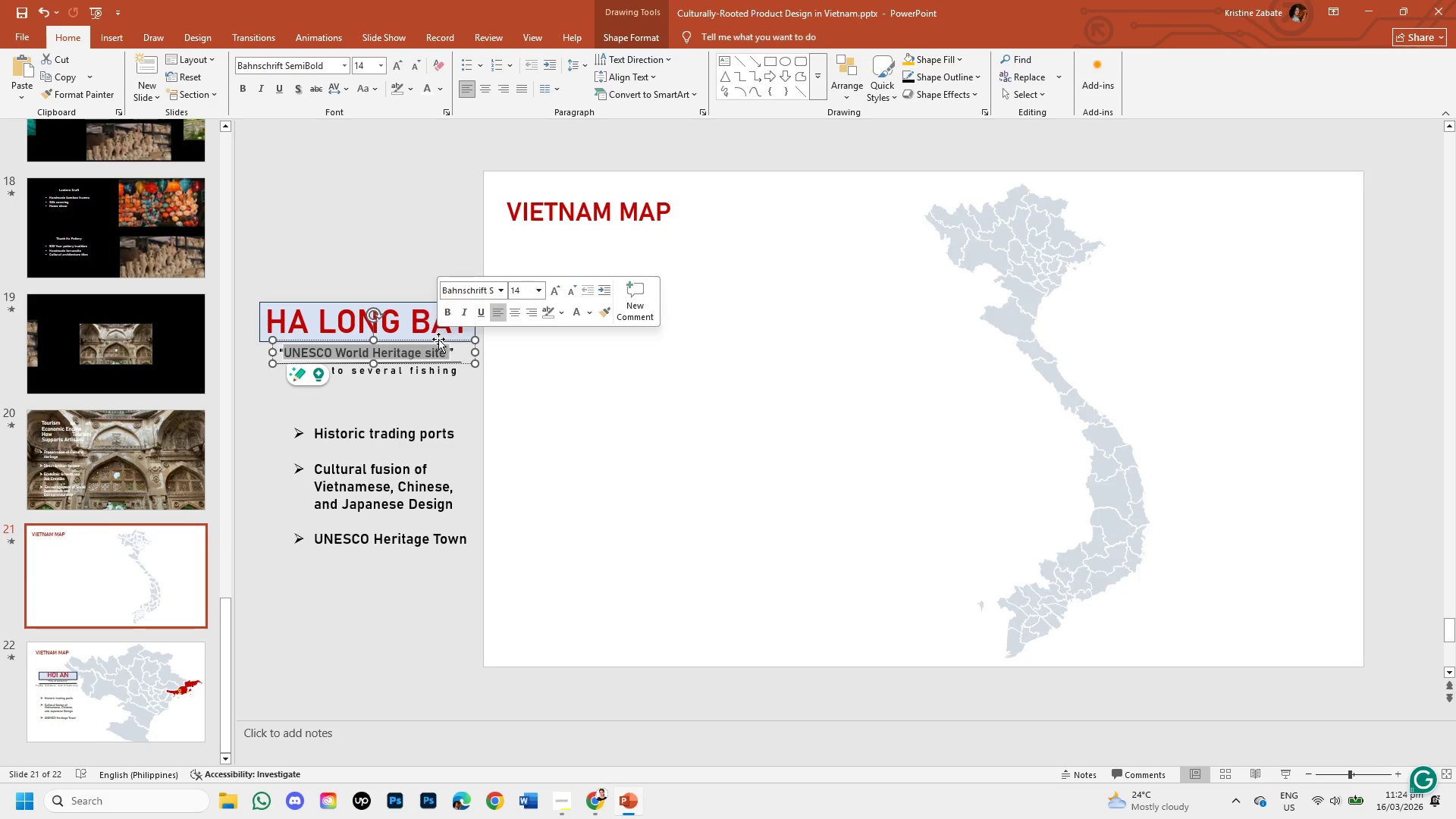 
key(Control+C)
 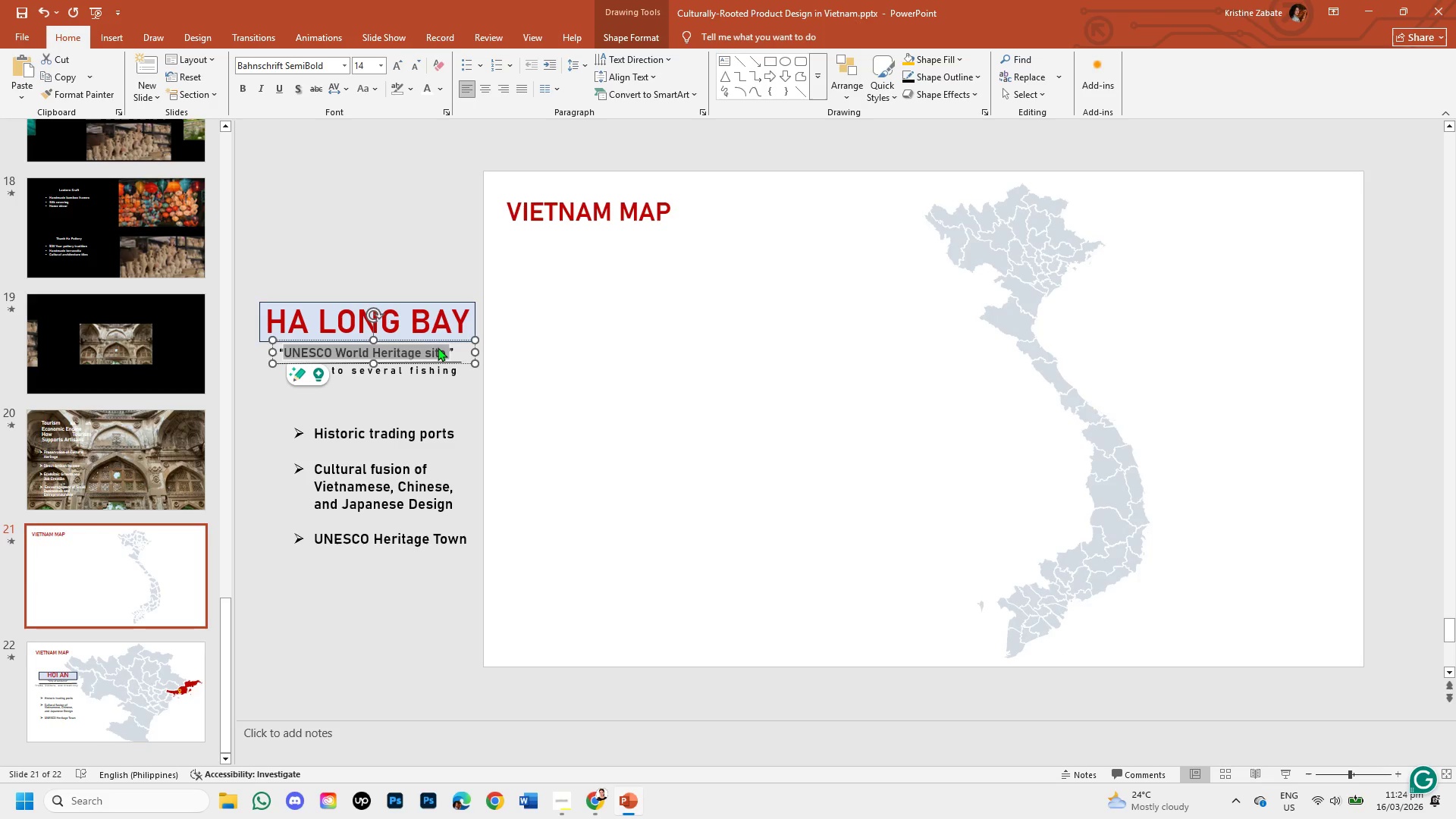 
key(Backspace)
type(h)
key(Backspace)
type(Home to several fishing)
 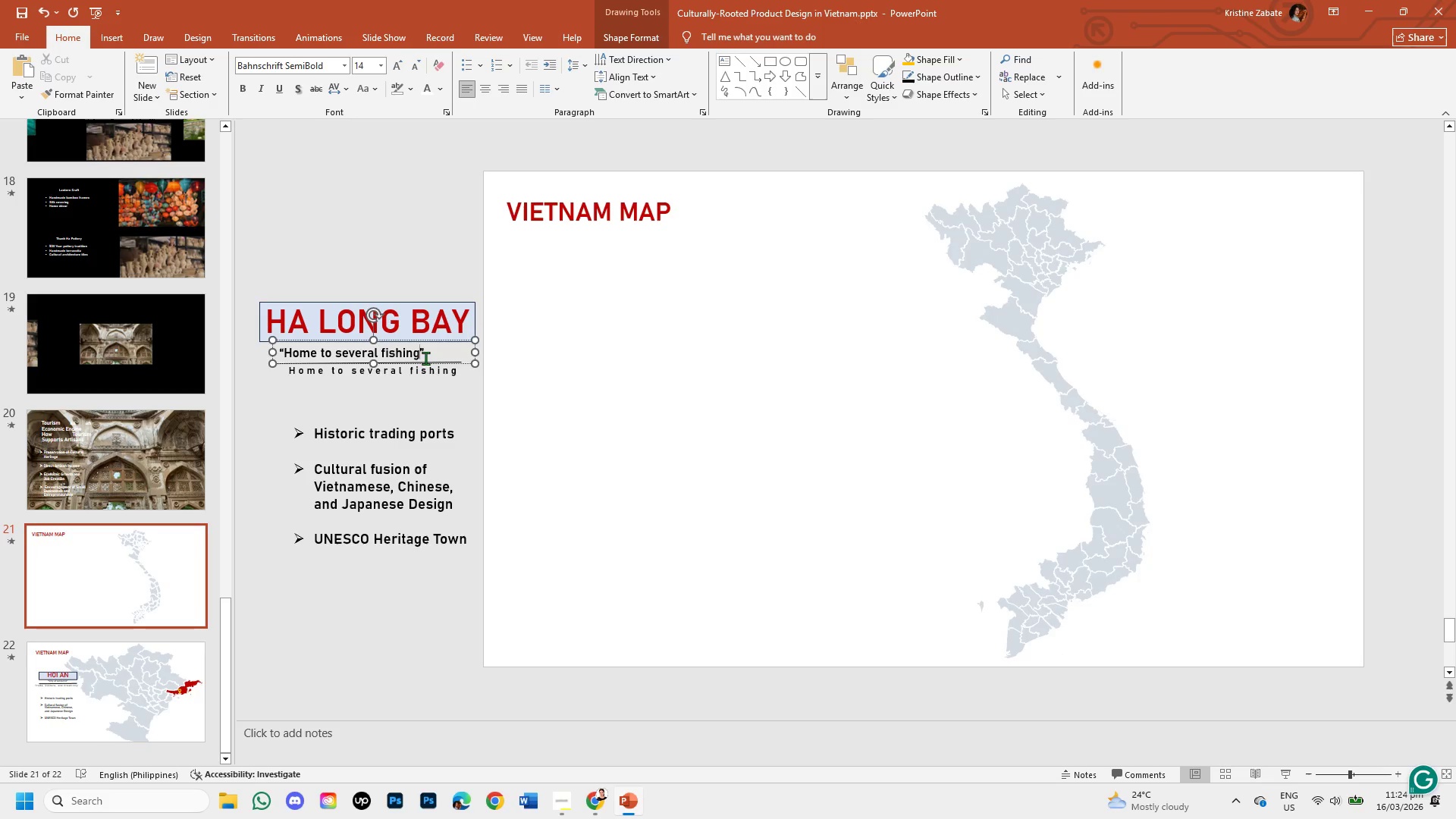 
left_click_drag(start_coordinate=[431, 362], to_coordinate=[446, 362])
 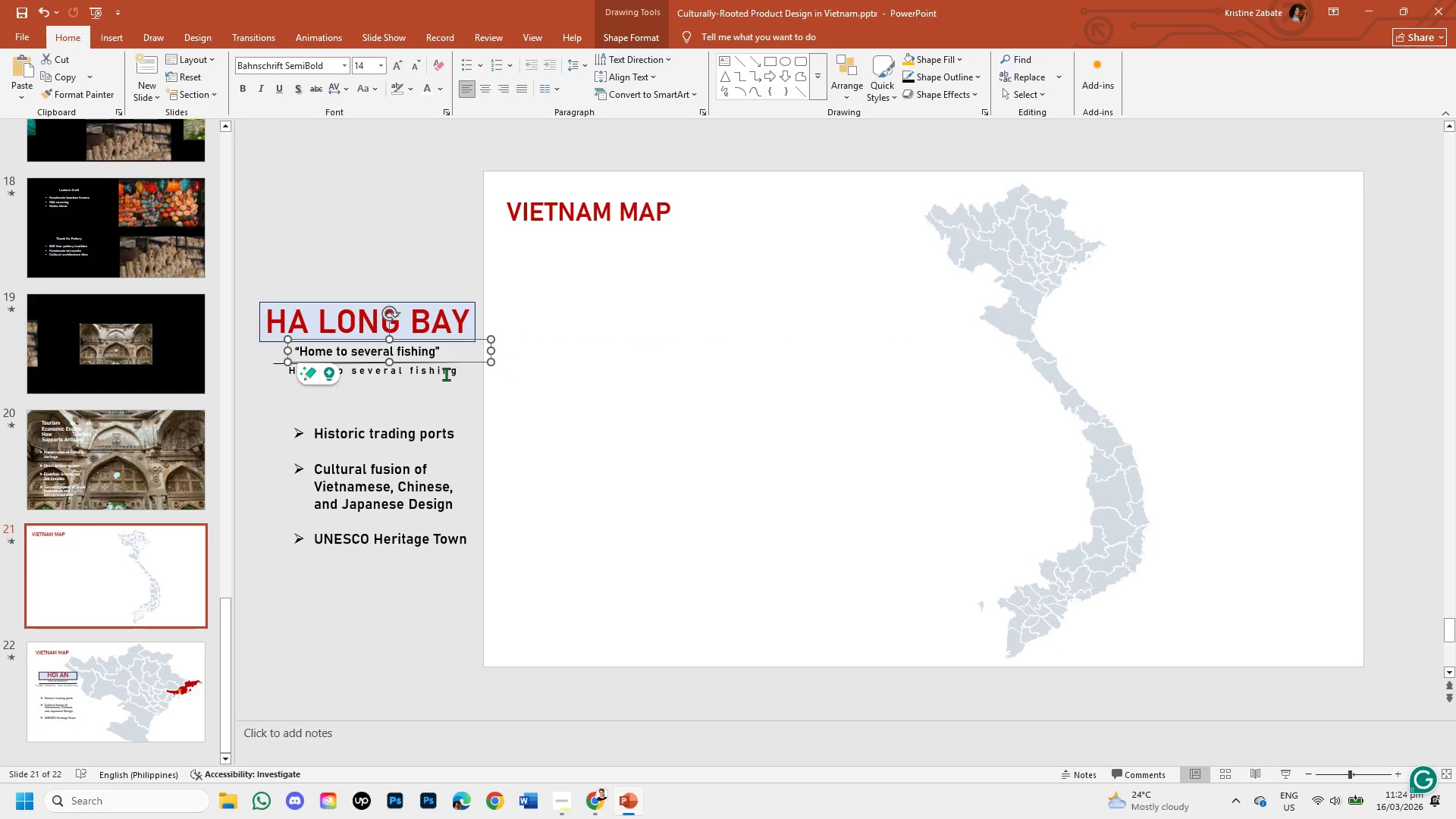 
left_click([446, 374])
 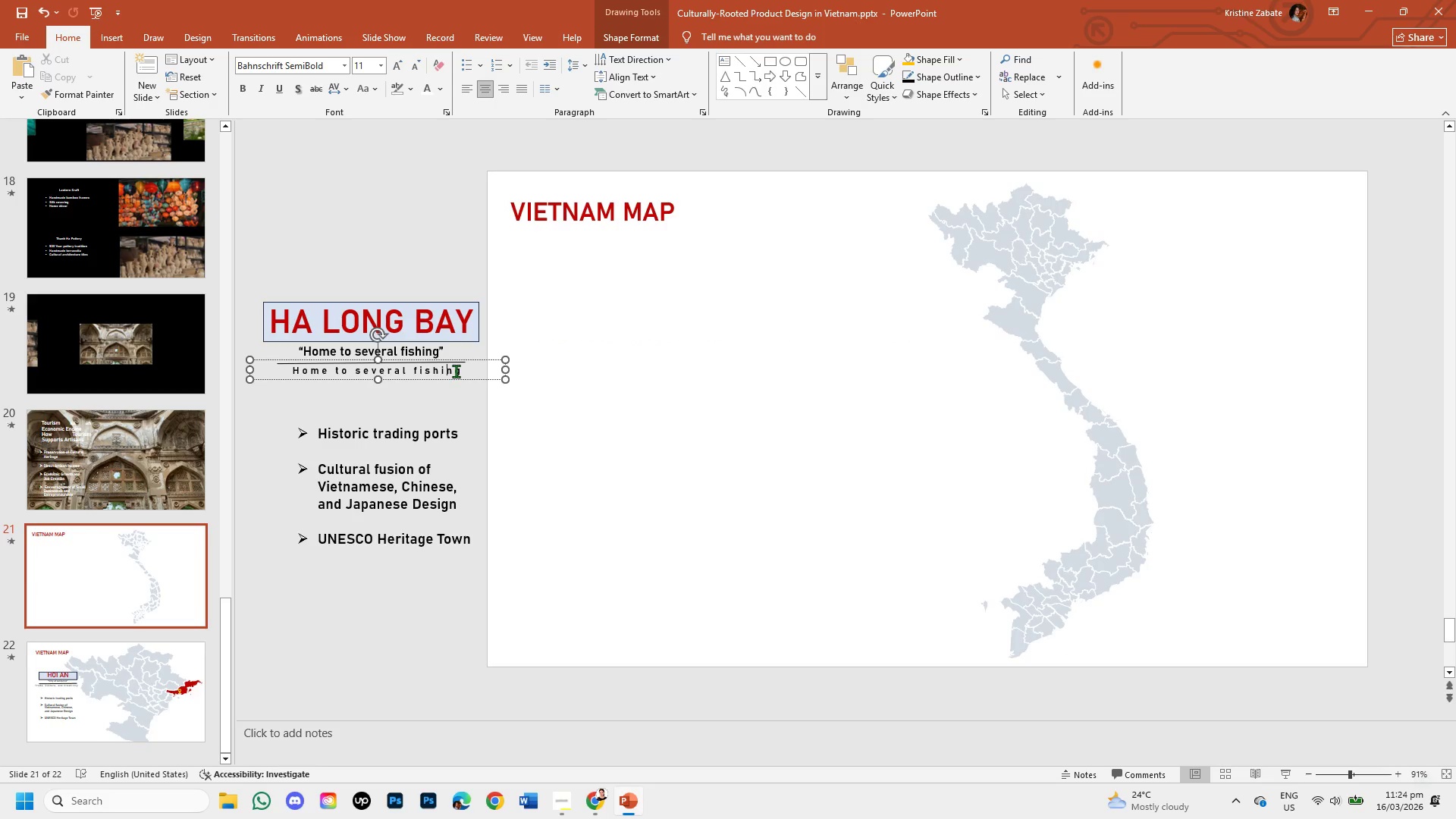 
left_click([460, 371])
 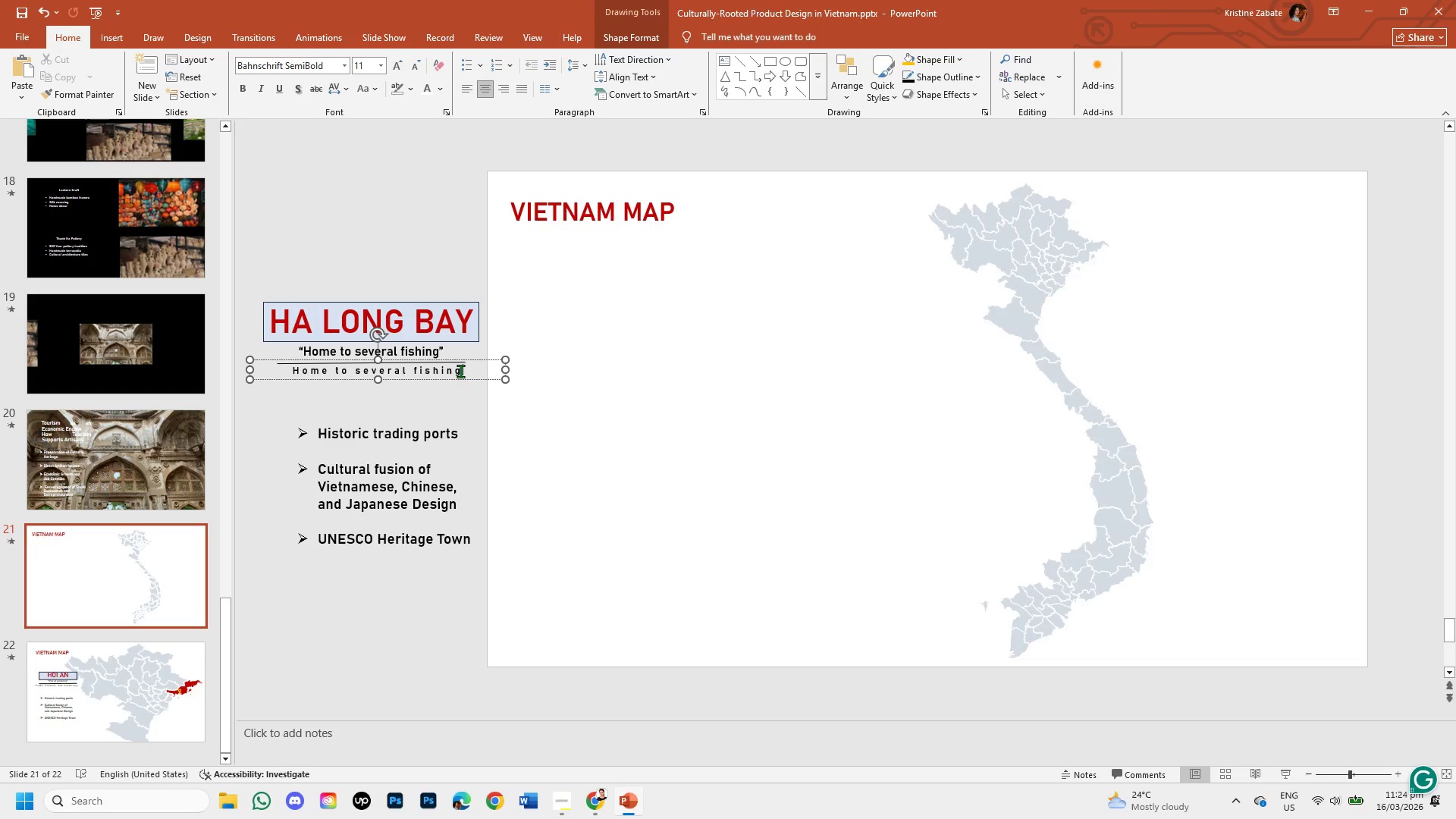 
left_click_drag(start_coordinate=[460, 371], to_coordinate=[344, 376])
 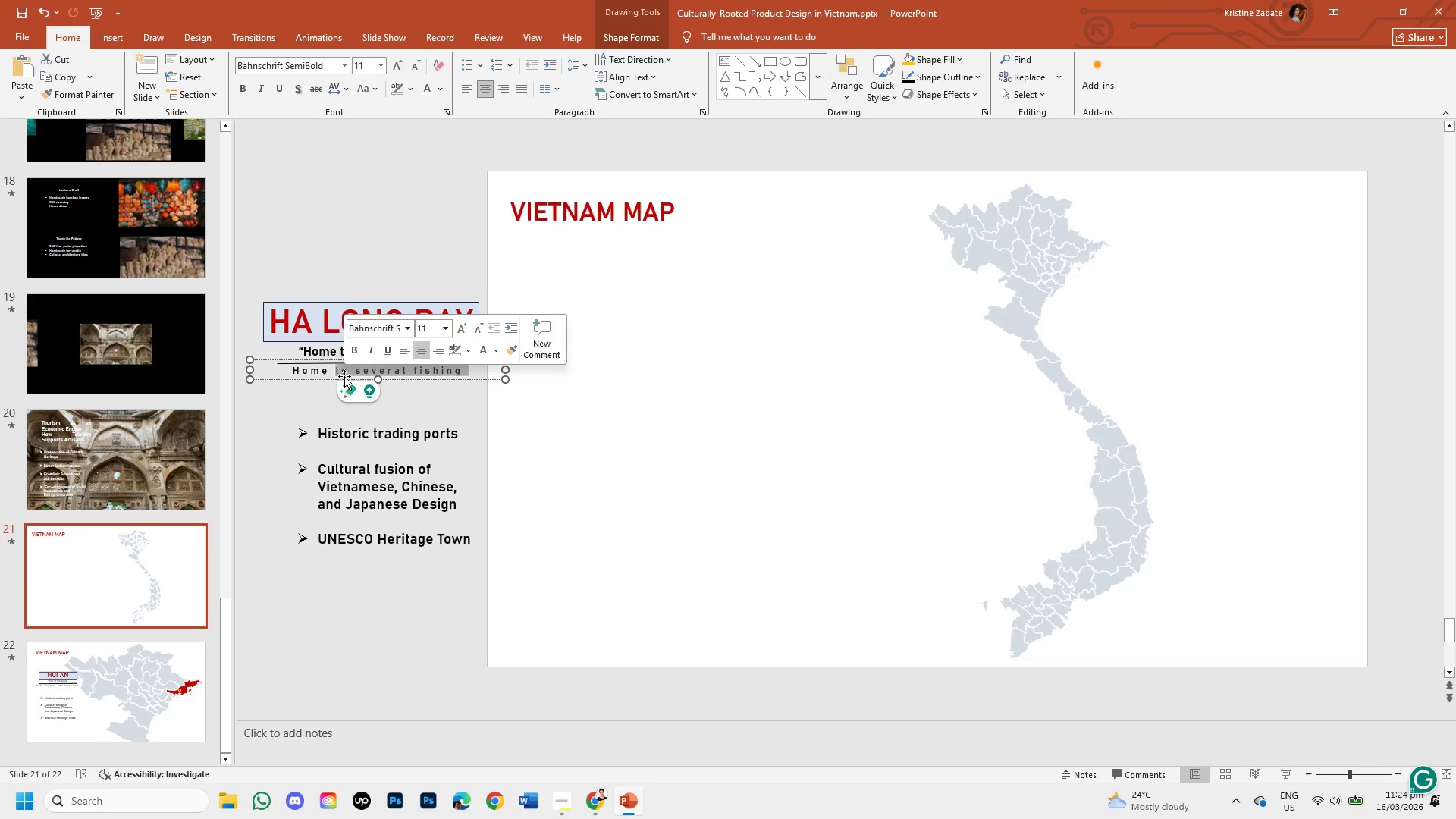 
key(Backspace)
 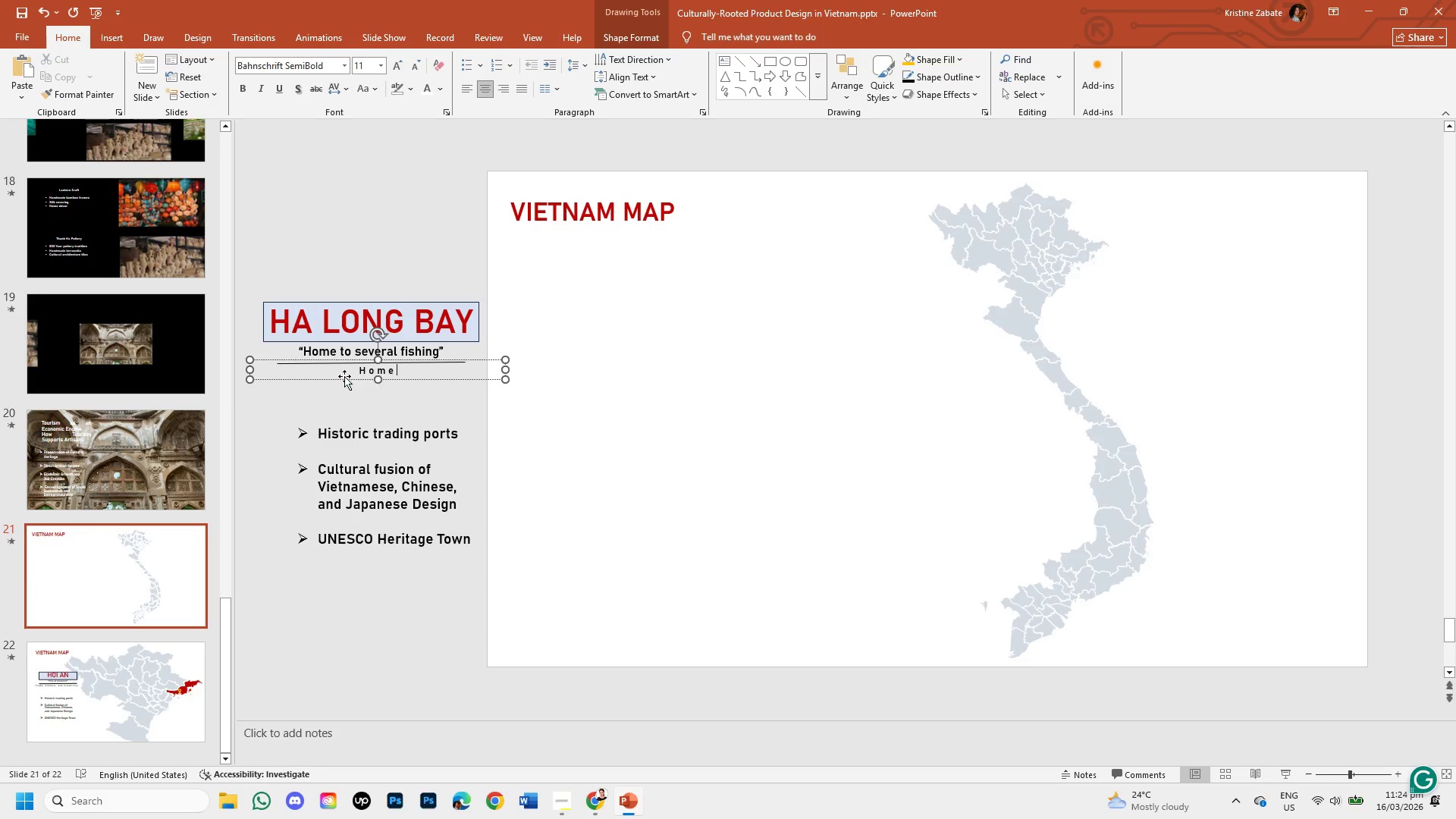 
key(Backspace)
 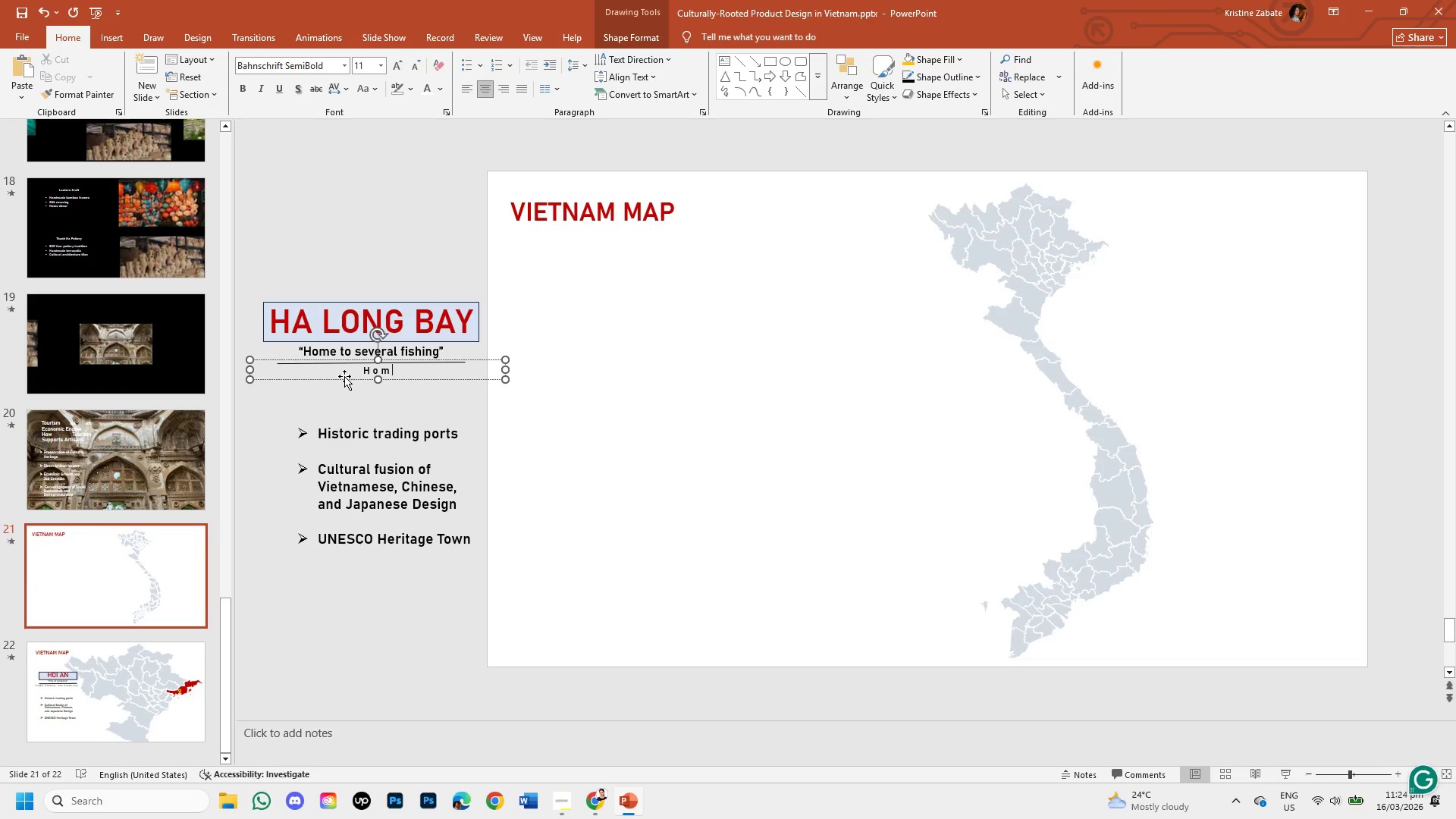 
key(Backspace)
 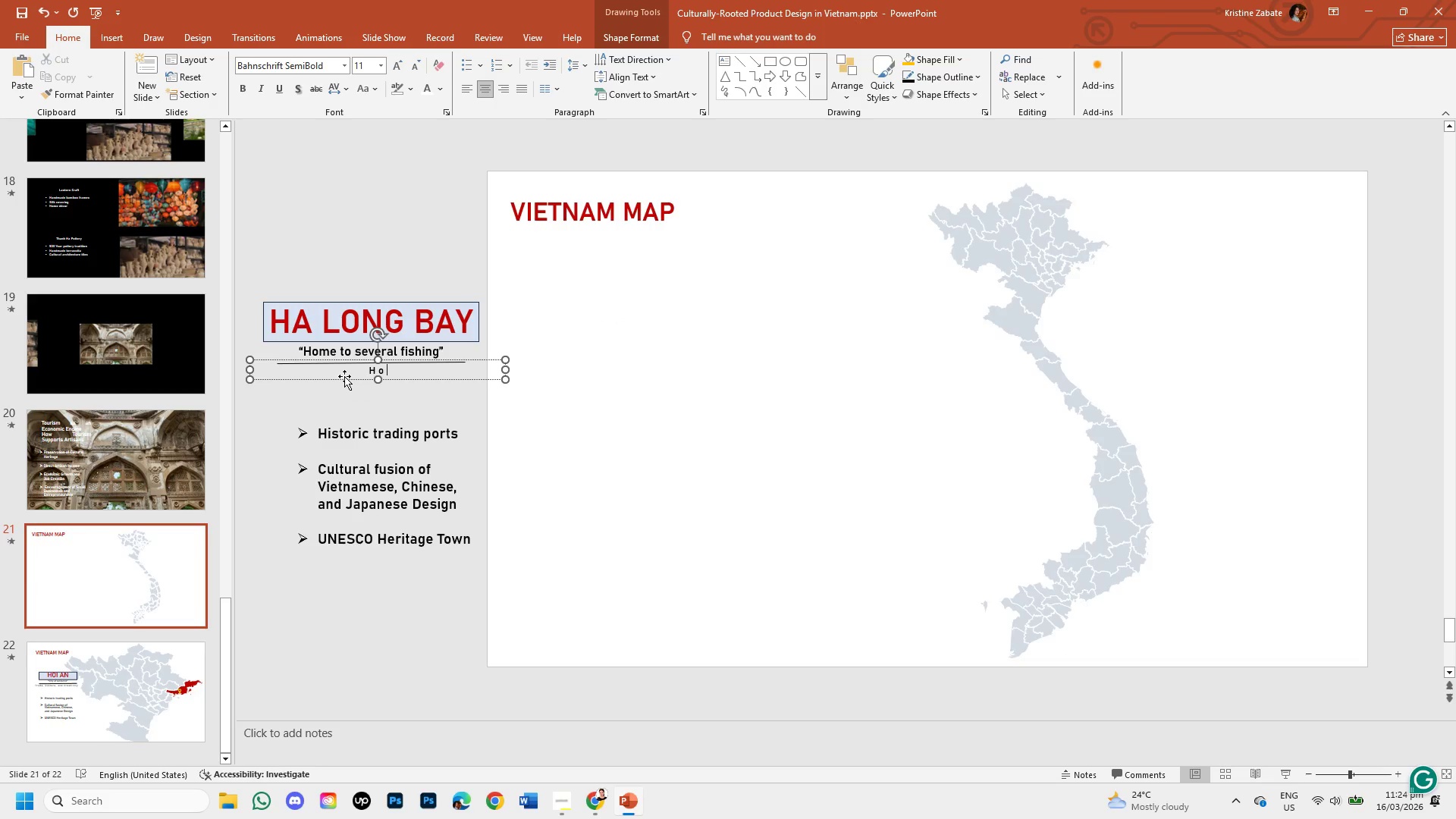 
key(Backspace)
 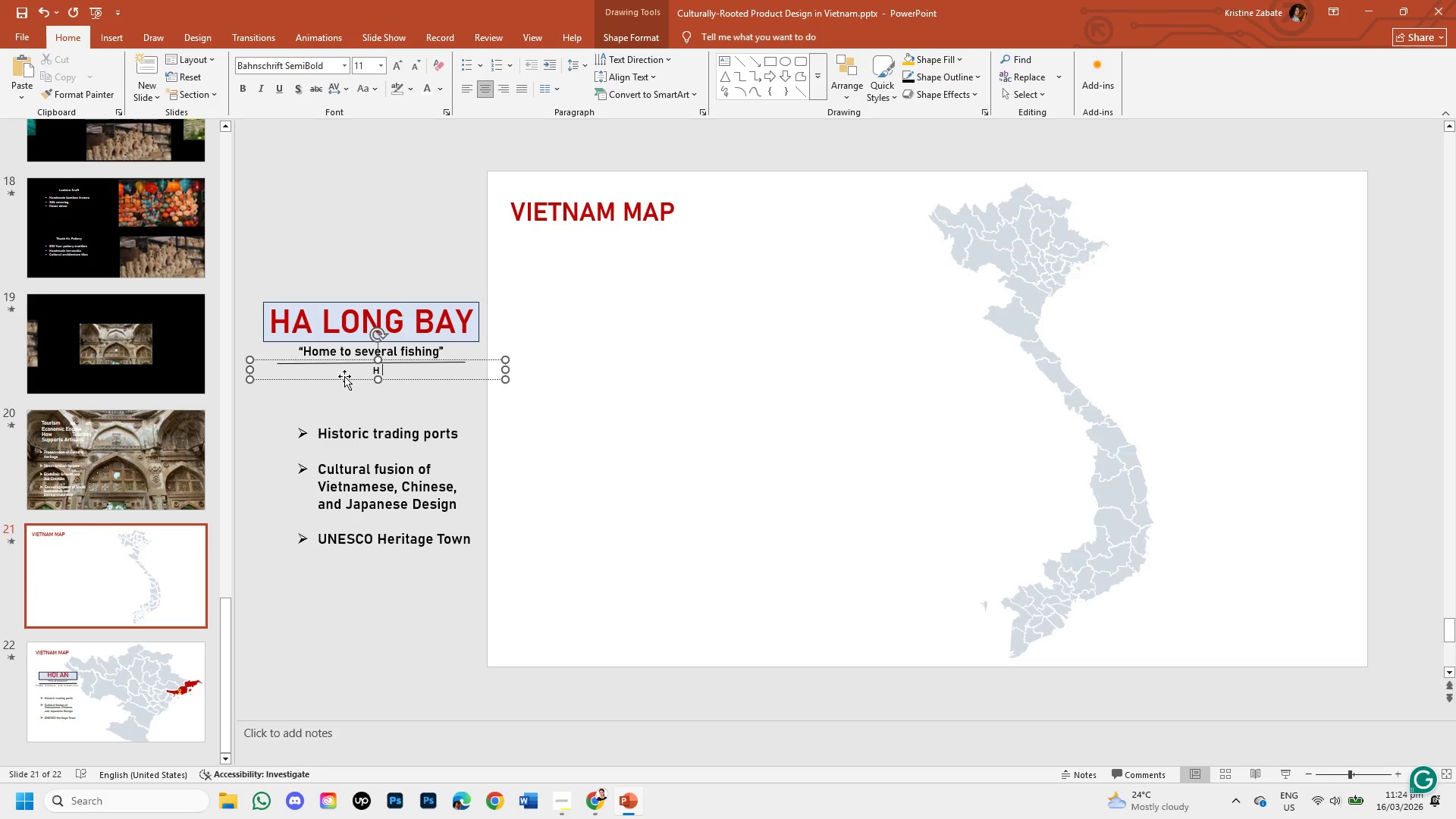 
key(Backspace)
 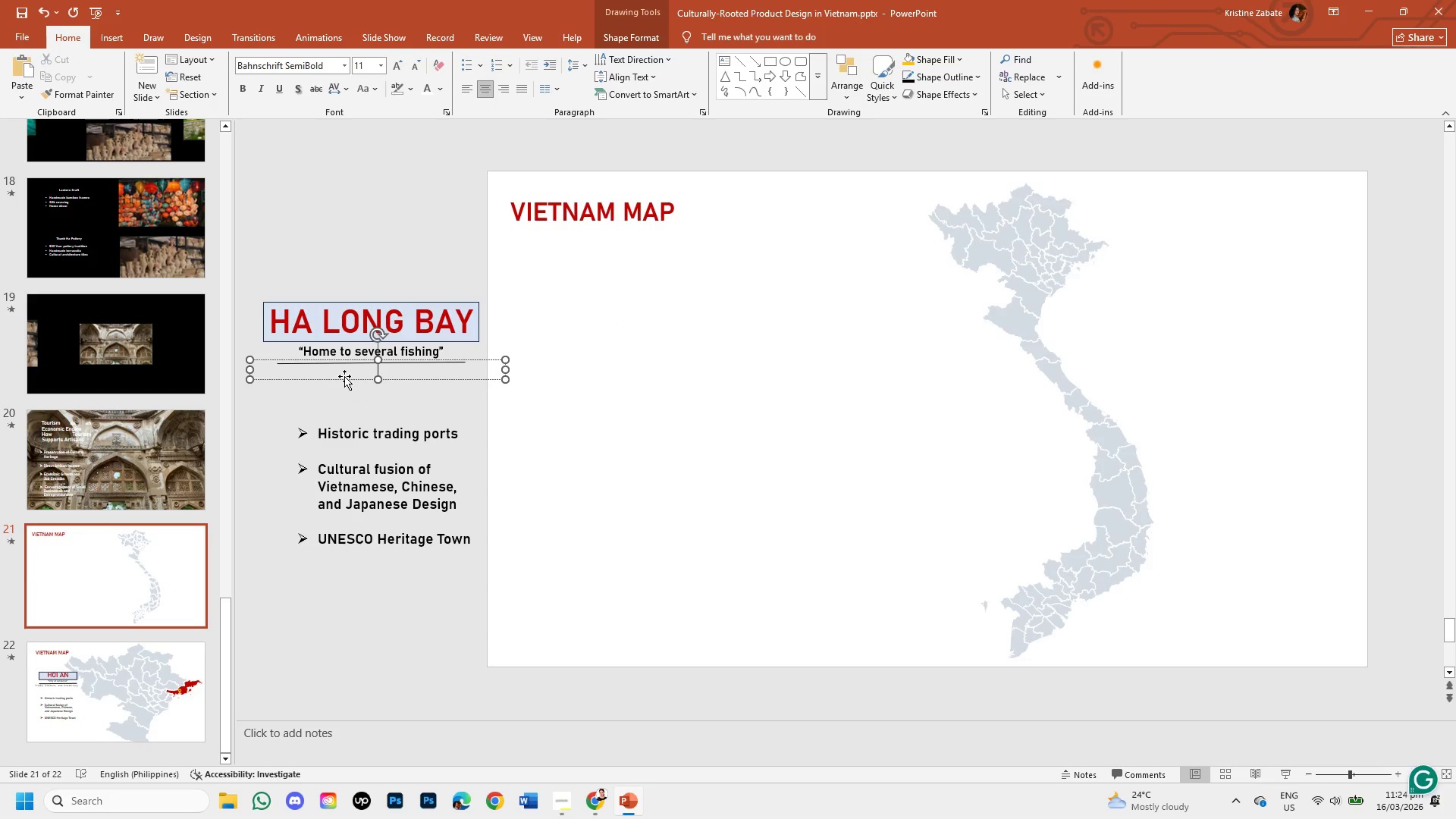 
key(Control+V)
 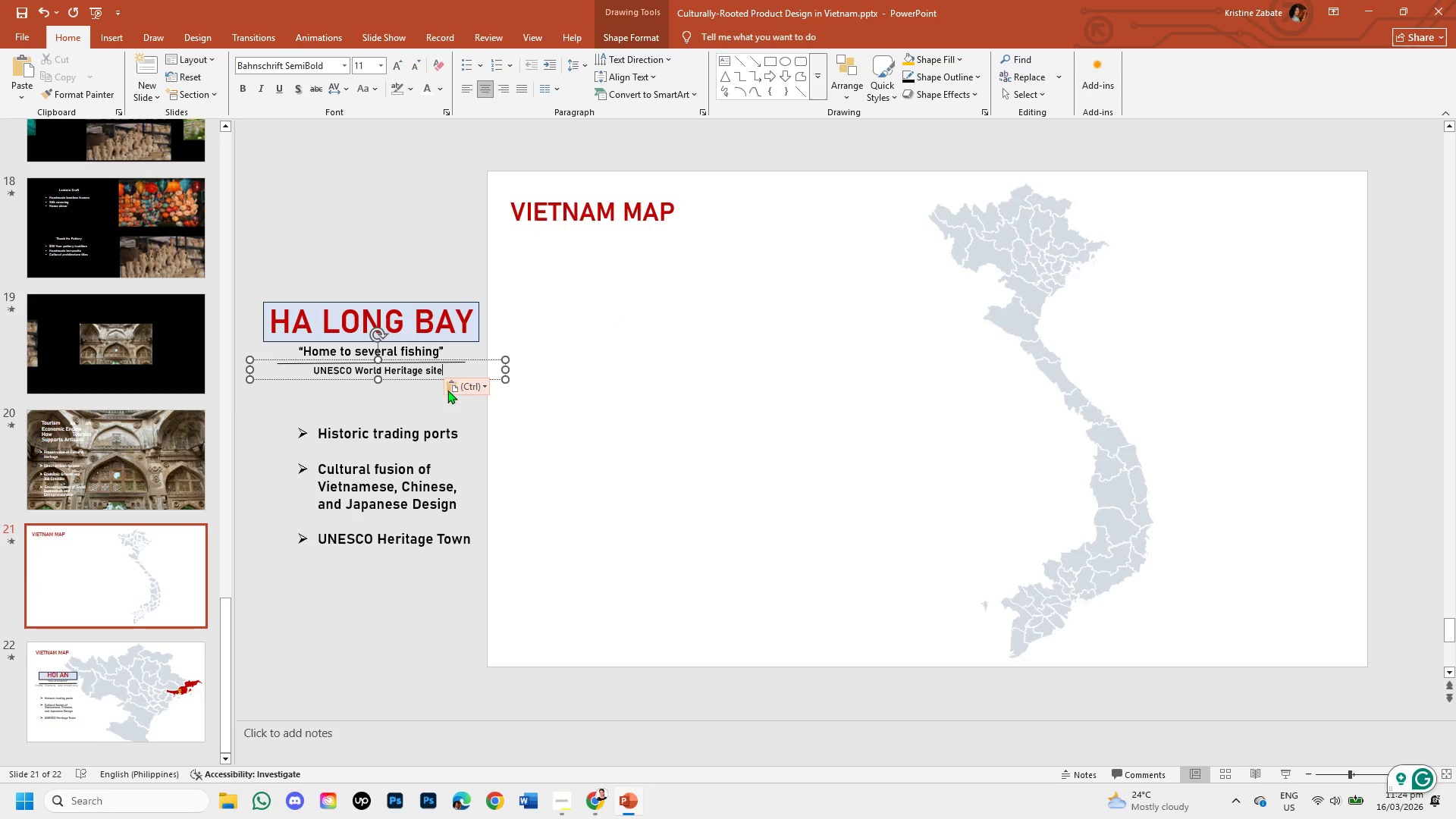 
left_click([485, 383])
 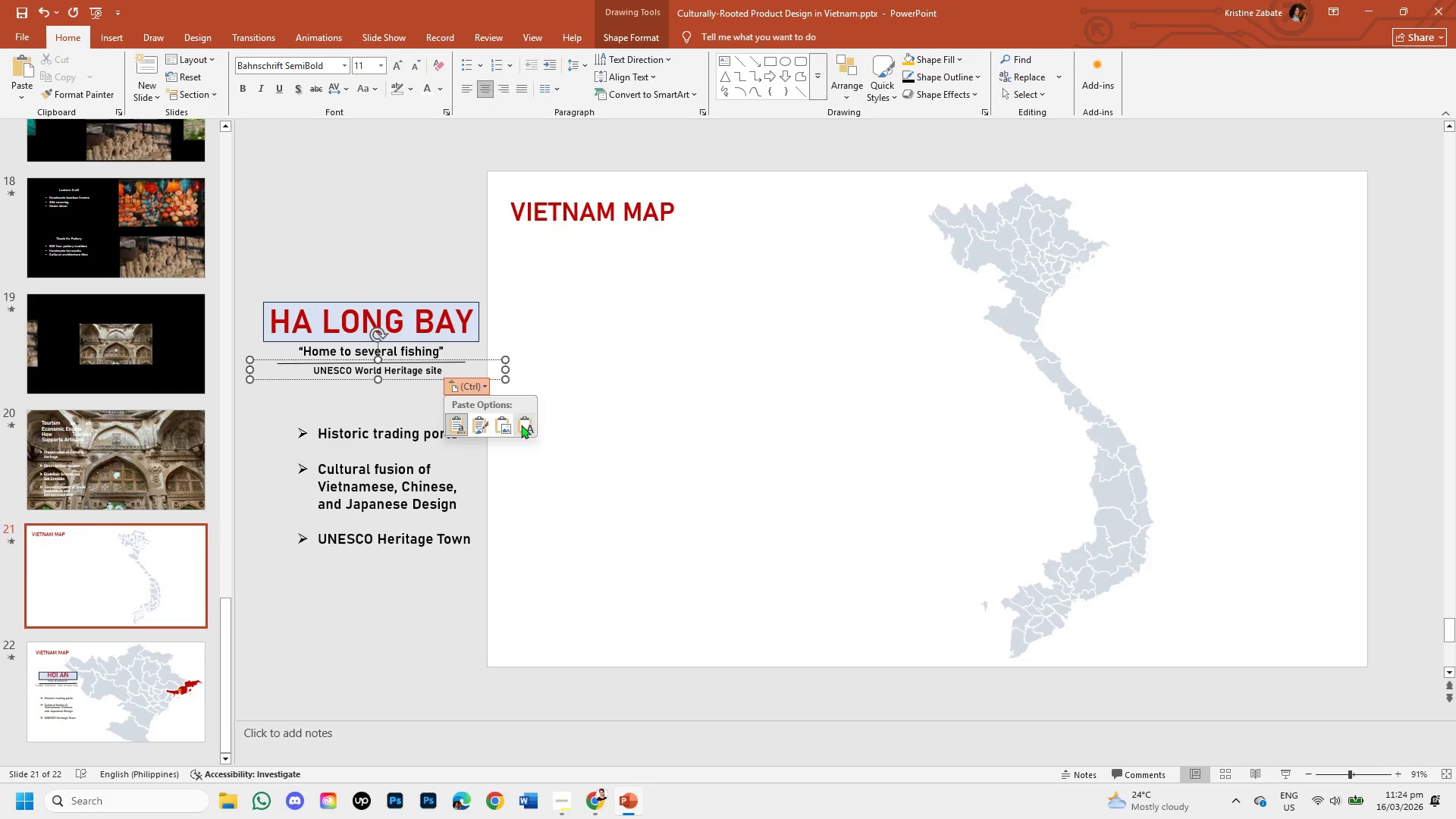 
left_click([526, 425])
 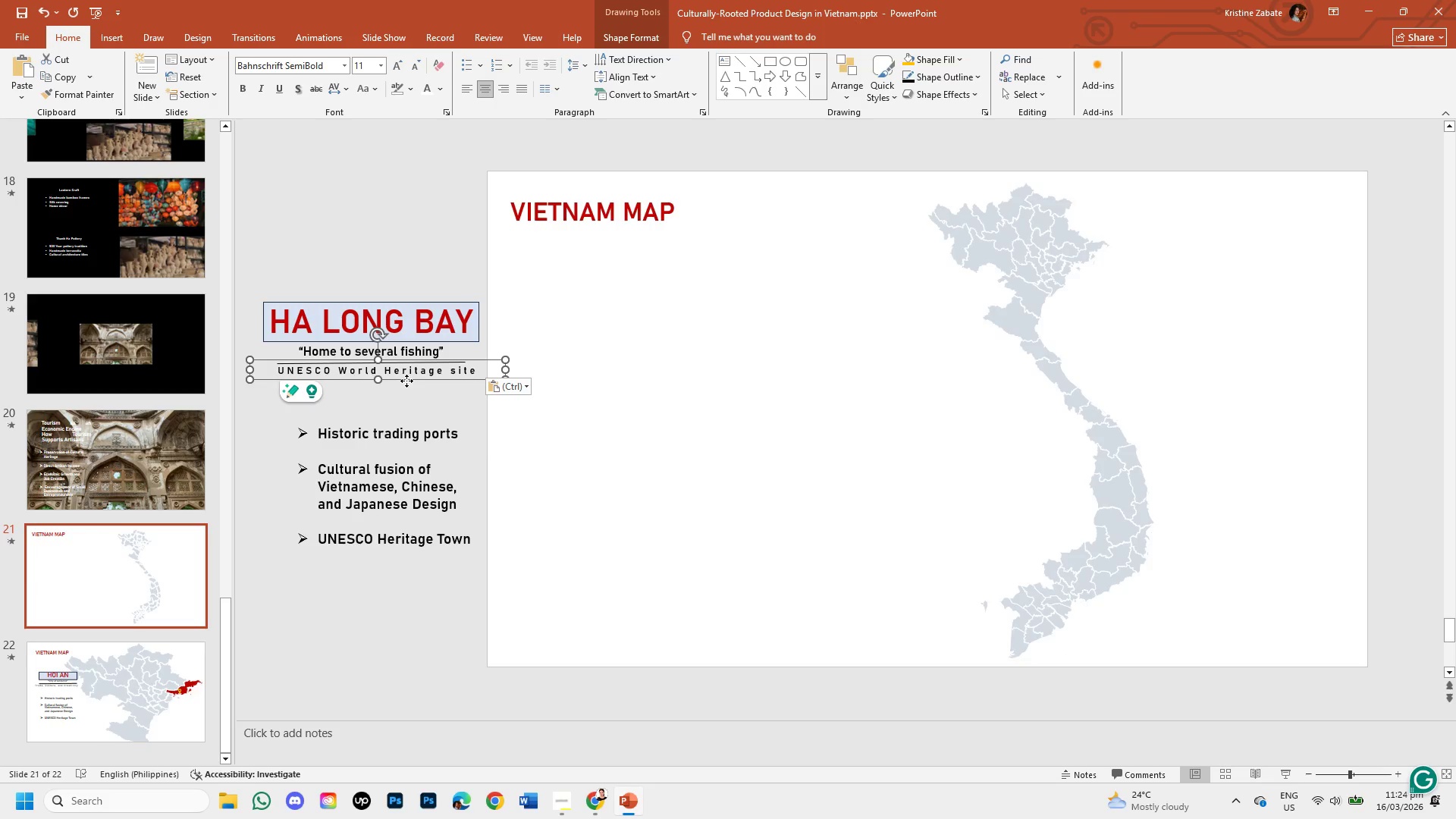 
wait(5.03)
 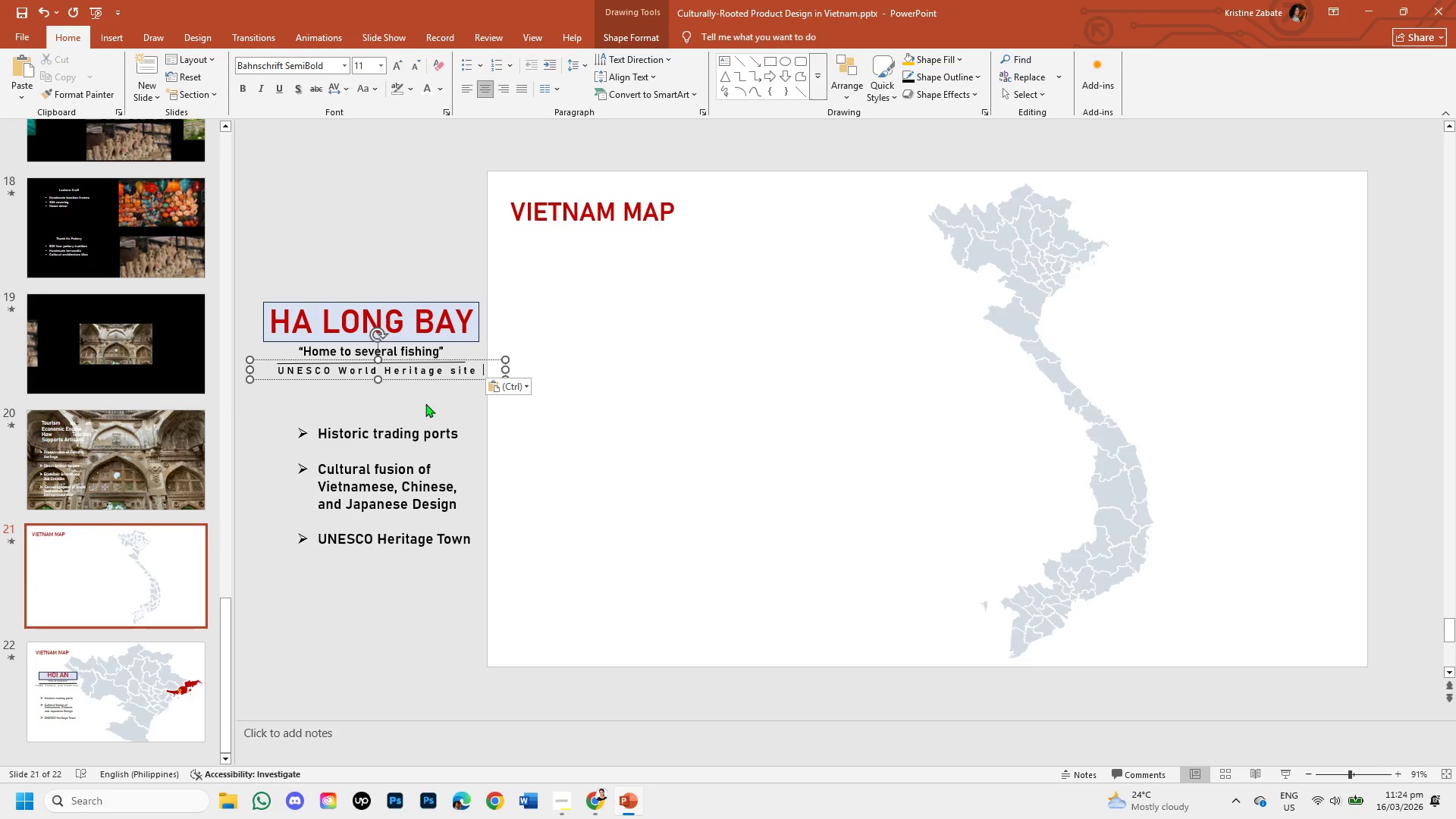 
left_click([408, 406])
 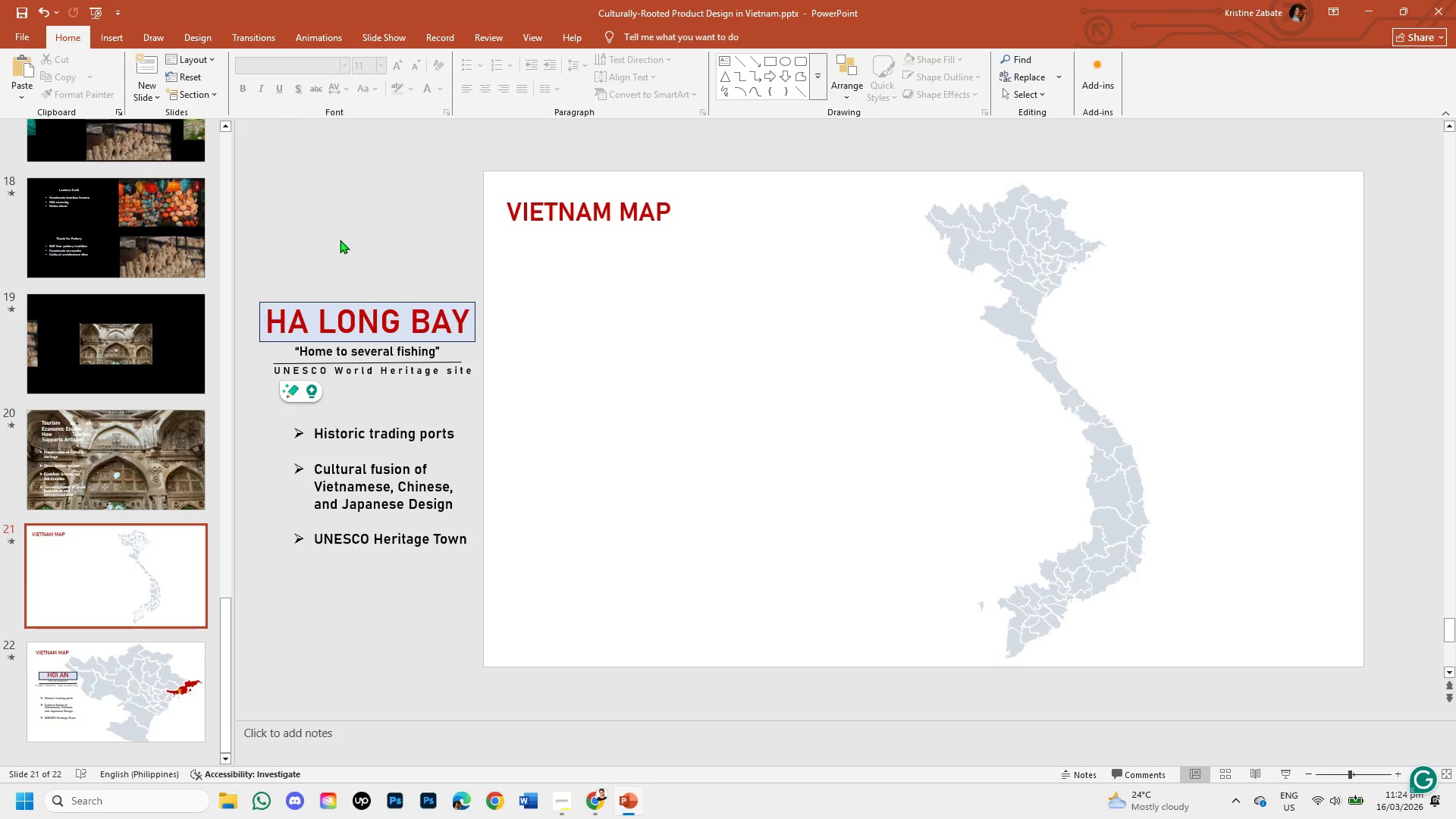 
wait(5.3)
 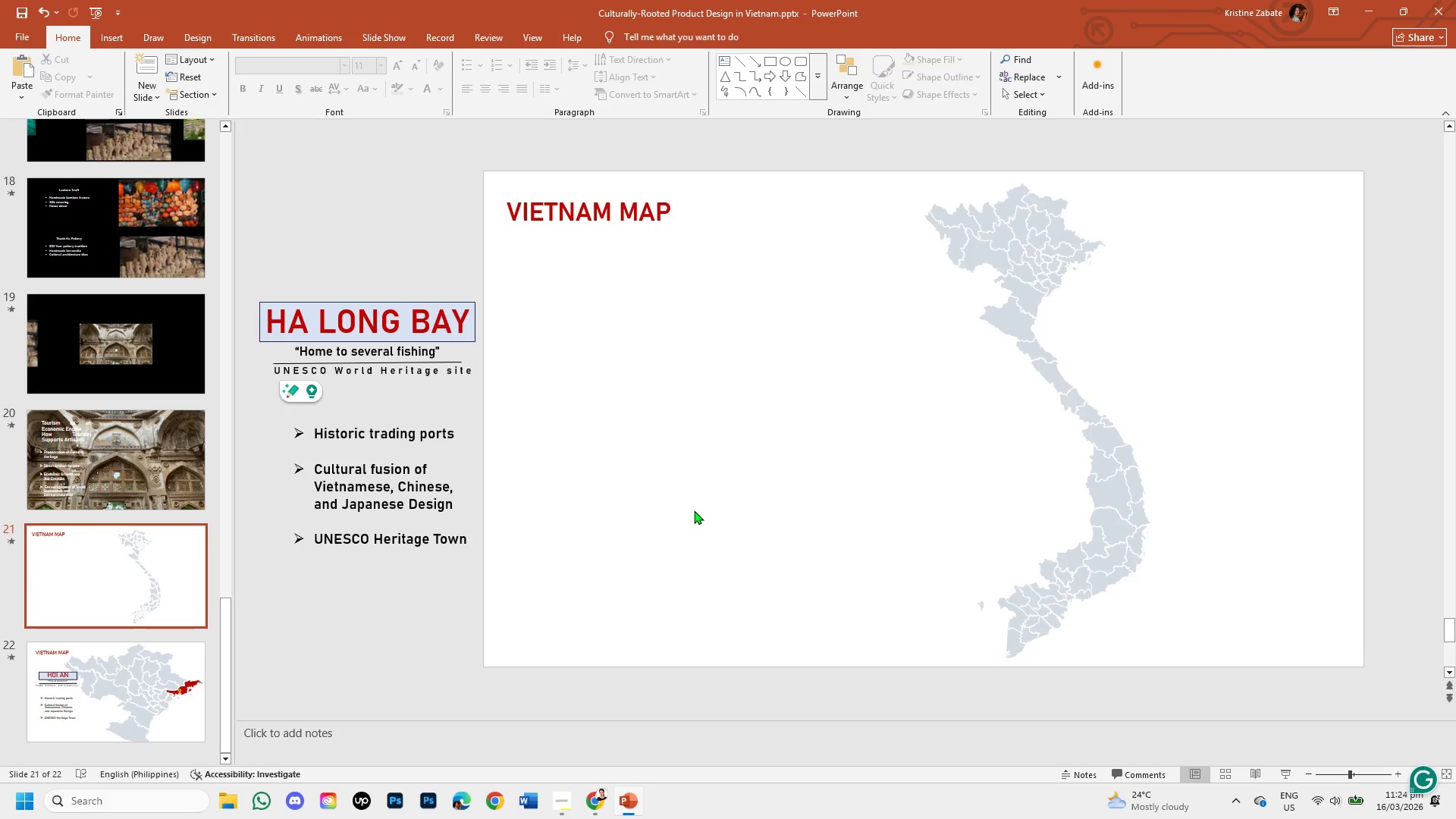 
left_click([457, 436])
 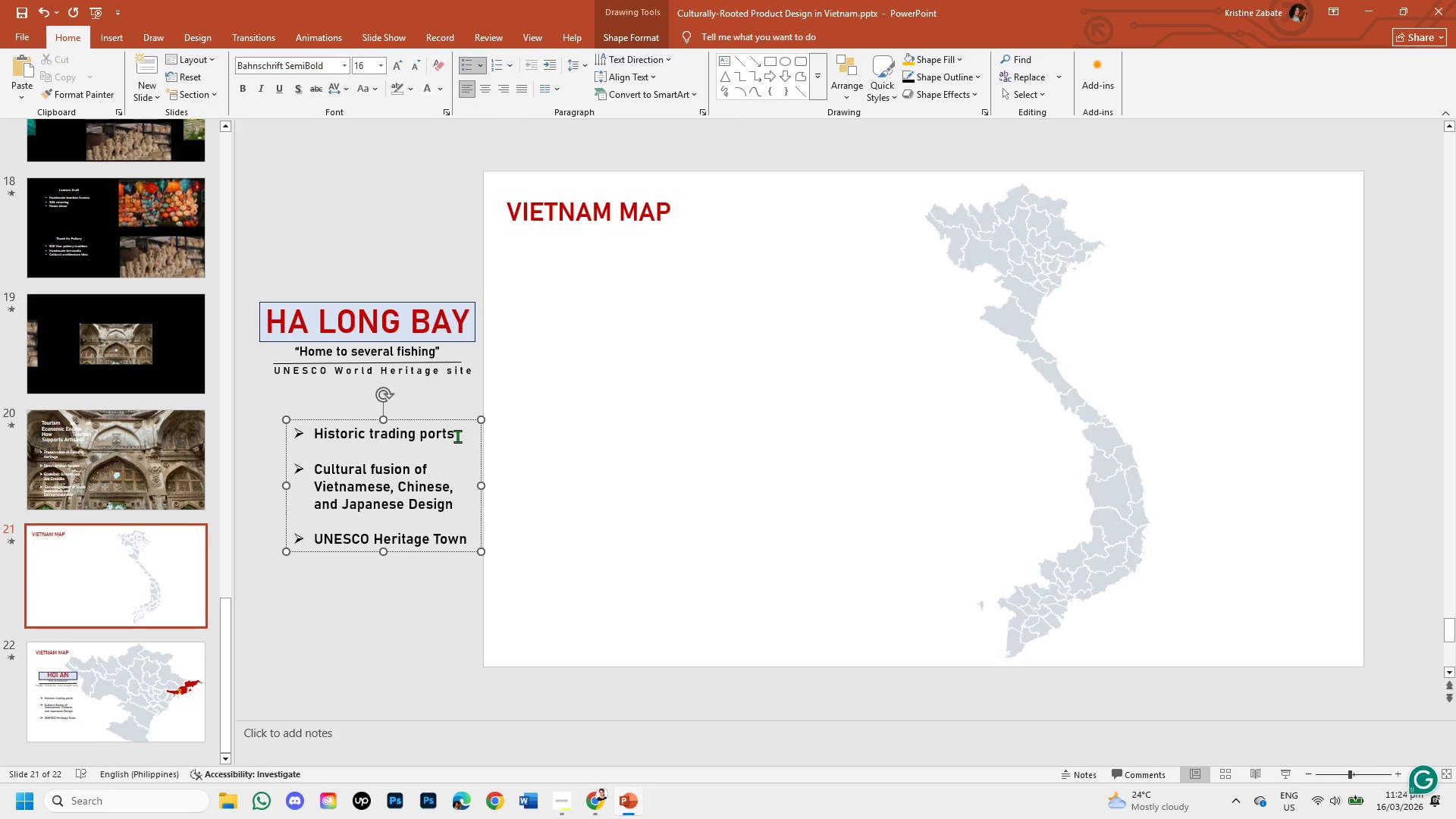 
key(Backspace)
key(Backspace)
key(Backspace)
key(Backspace)
key(Backspace)
key(Backspace)
type(Limestone Islands )
 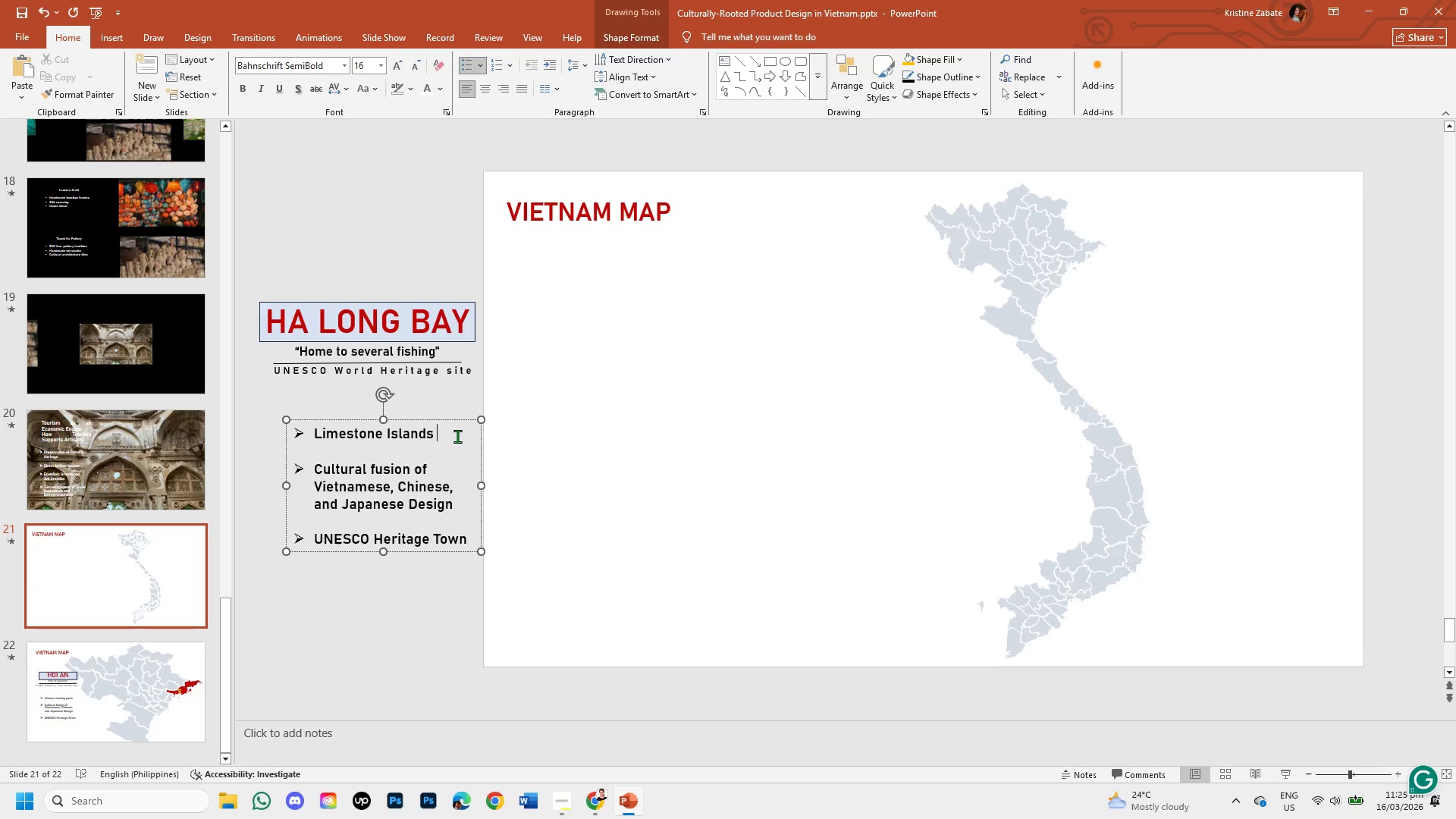 
left_click_drag(start_coordinate=[459, 501], to_coordinate=[369, 469])
 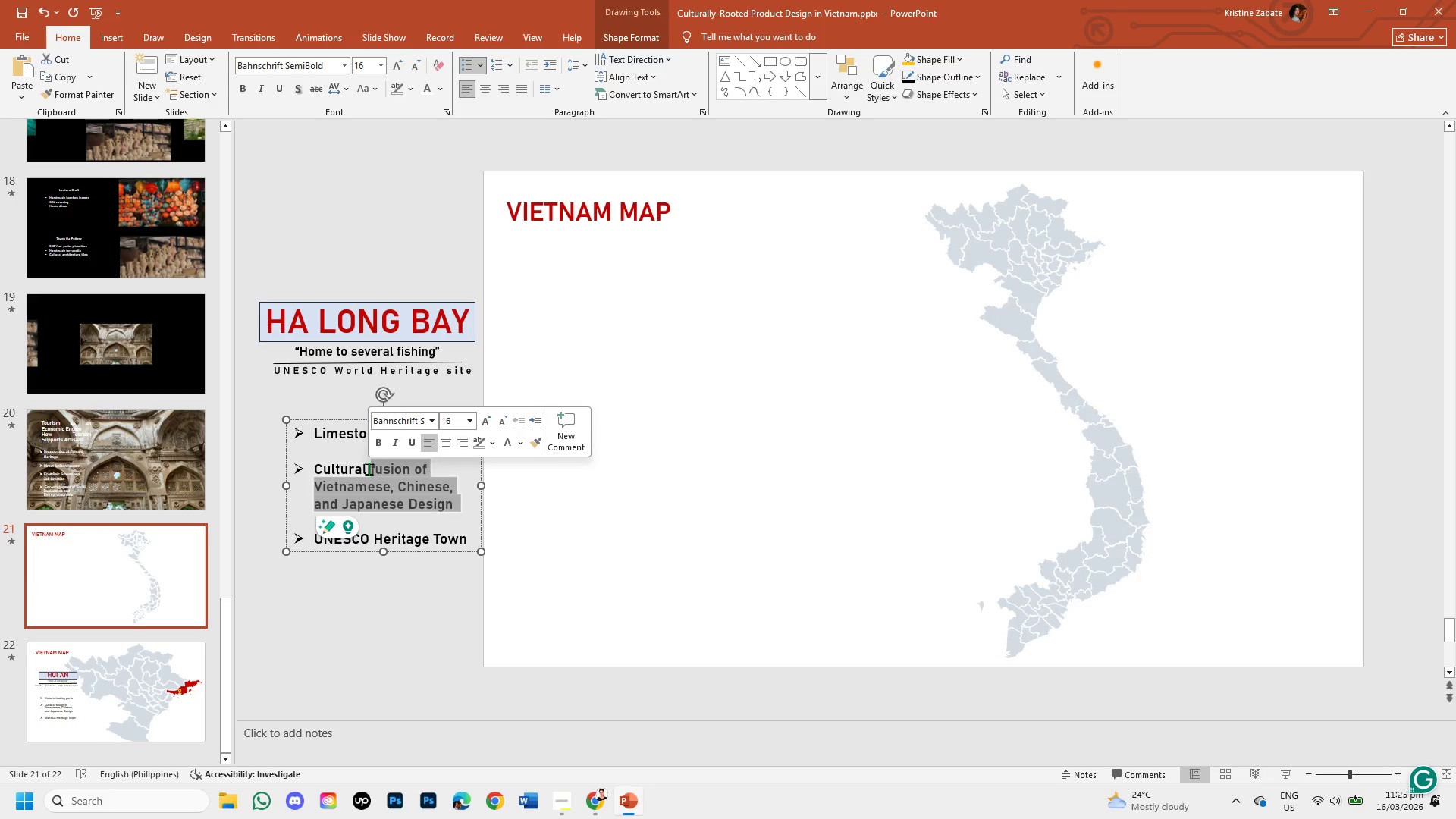 
key(Backspace)
key(Backspace)
key(Backspace)
key(Backspace)
key(Backspace)
key(Backspace)
key(Backspace)
key(Backspace)
key(Backspace)
type(Marine colors and texturesa )
key(Backspace)
key(Backspace)
 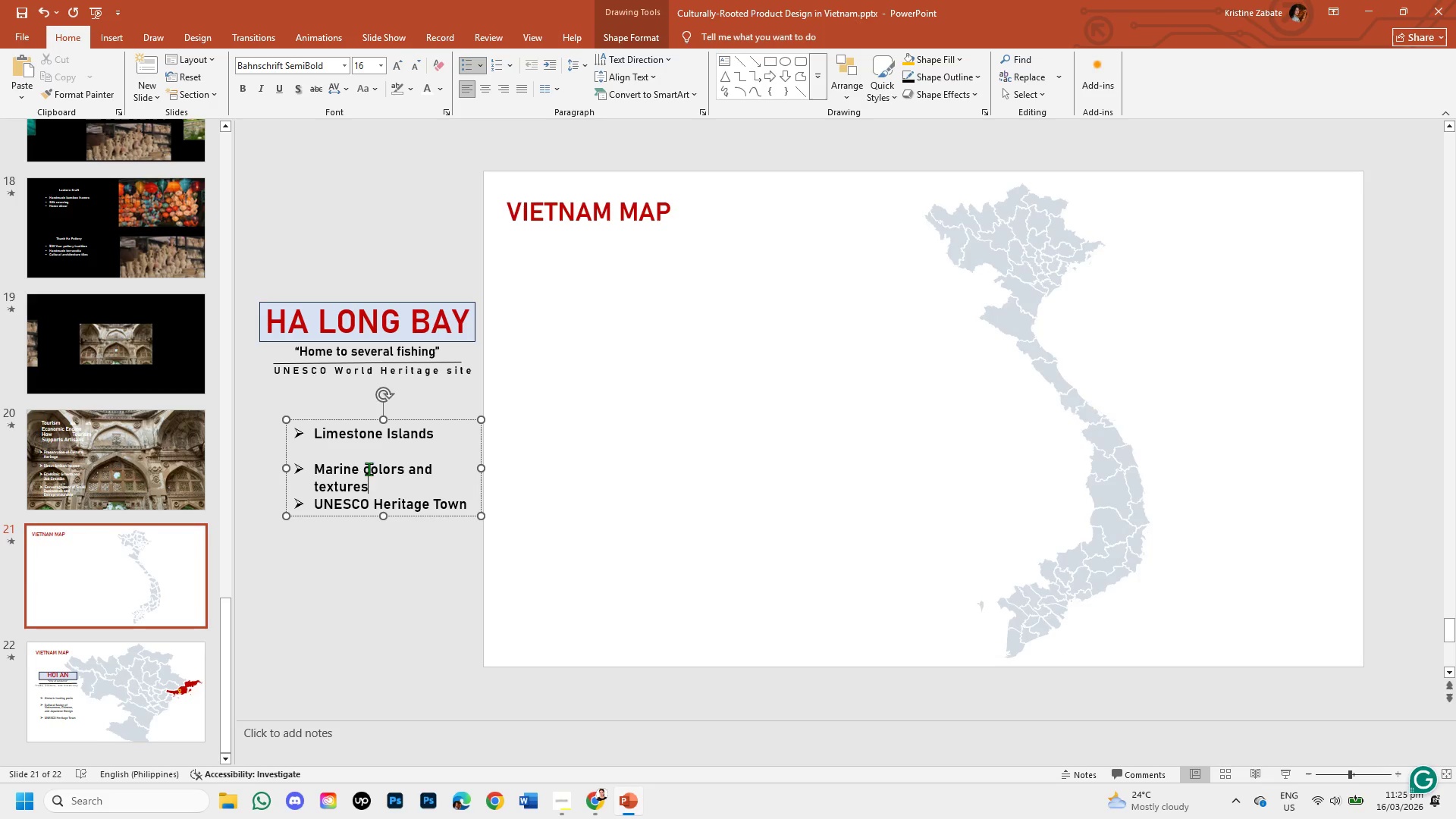 
key(Enter)
 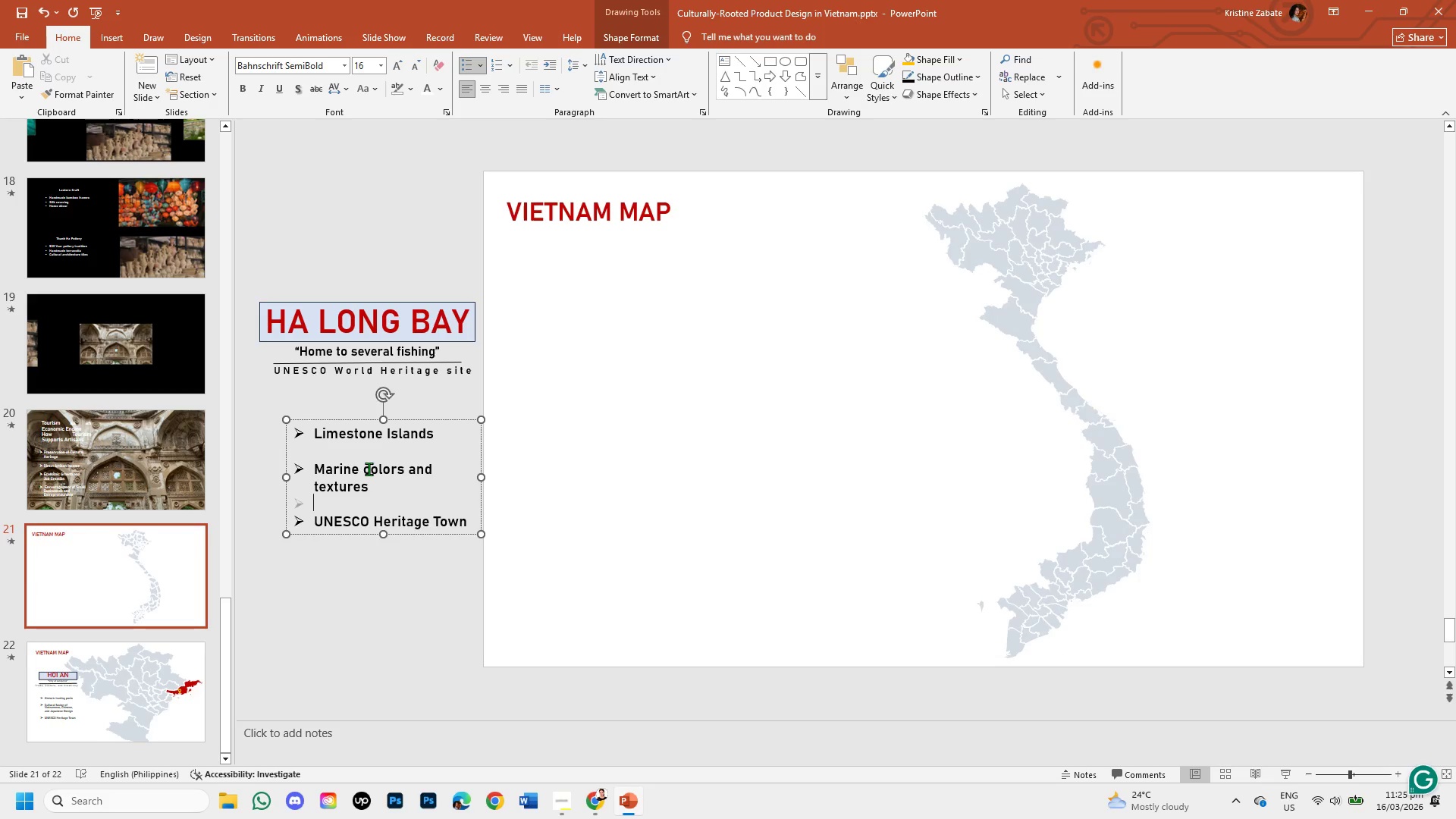 
key(Backspace)
 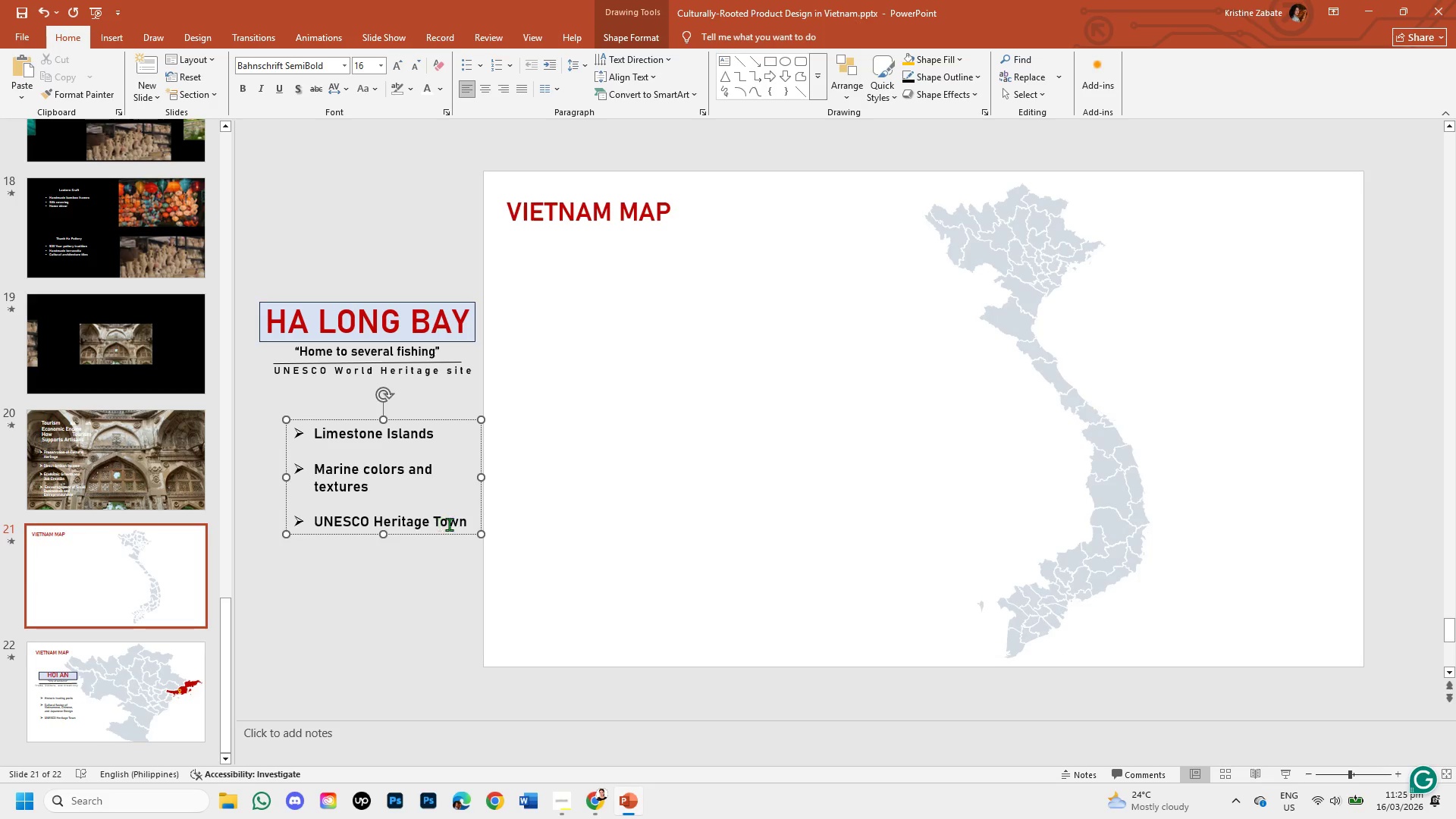 
left_click([469, 524])
 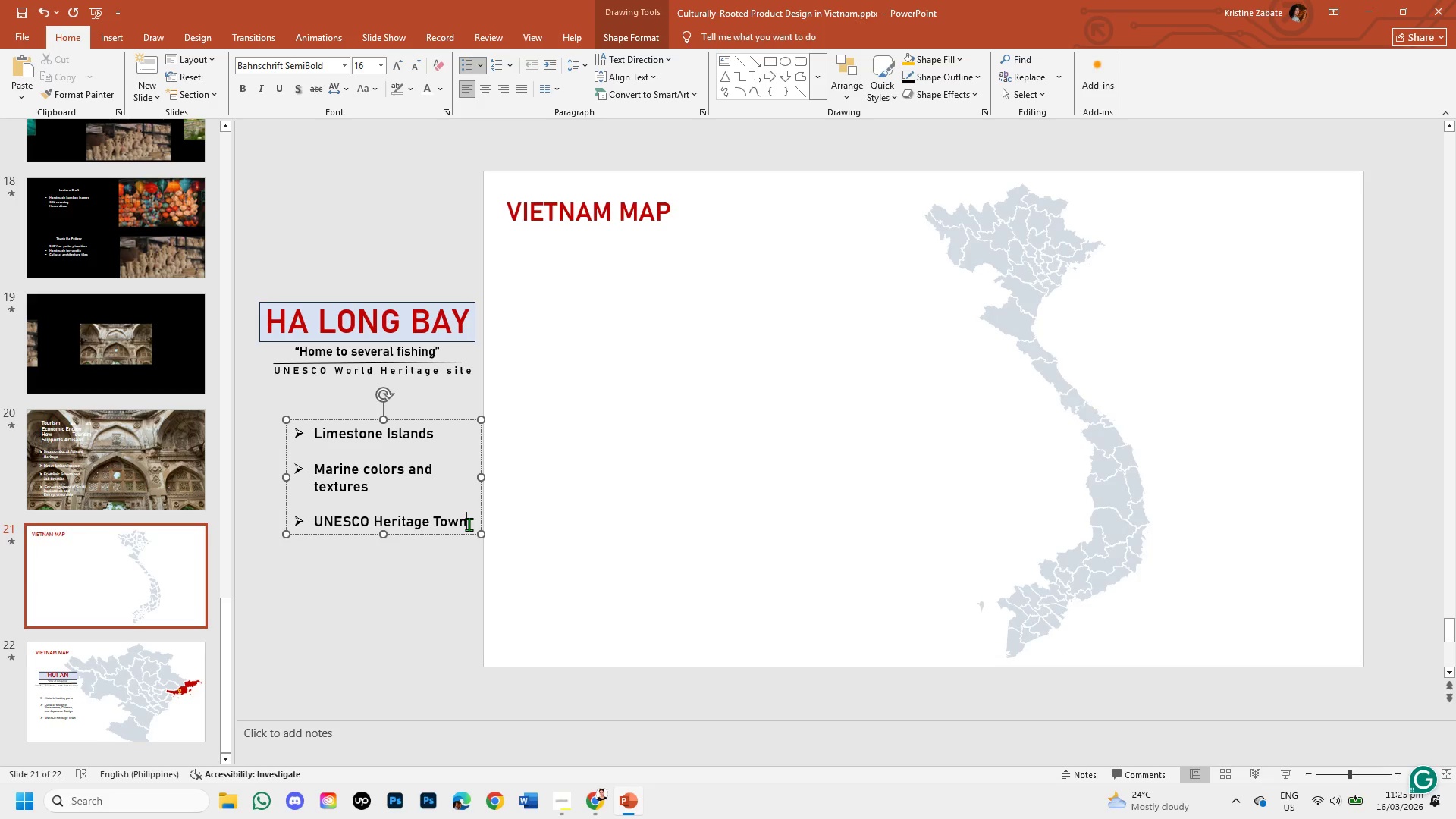 
key(Backspace)
key(Backspace)
key(Backspace)
key(Backspace)
key(Backspace)
key(Backspace)
key(Backspace)
key(Backspace)
key(Backspace)
key(Backspace)
key(Backspace)
key(Backspace)
key(Backspace)
type(Organic design)
key(Backspace)
type(n inspiration )
 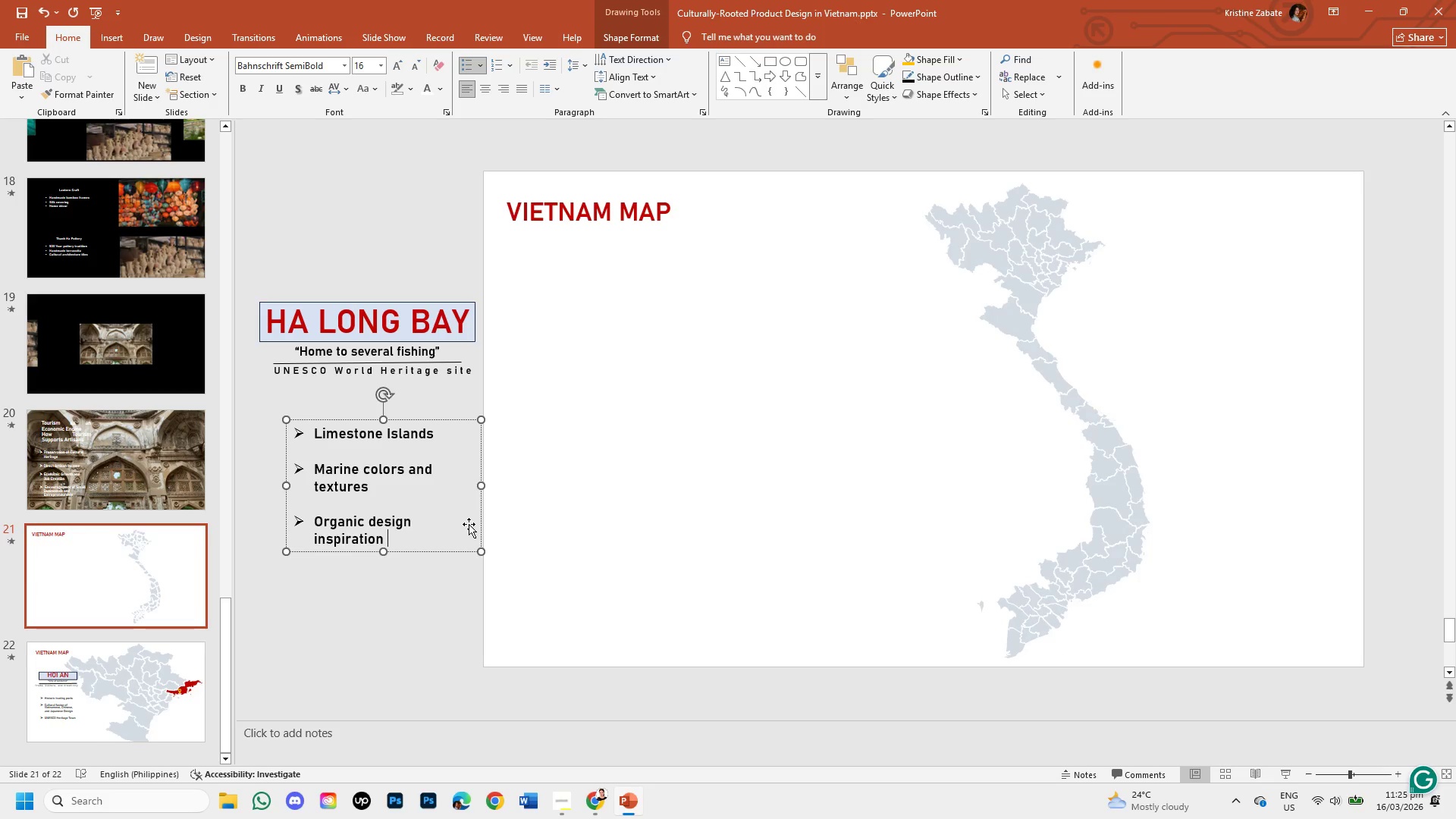 
left_click([372, 475])
 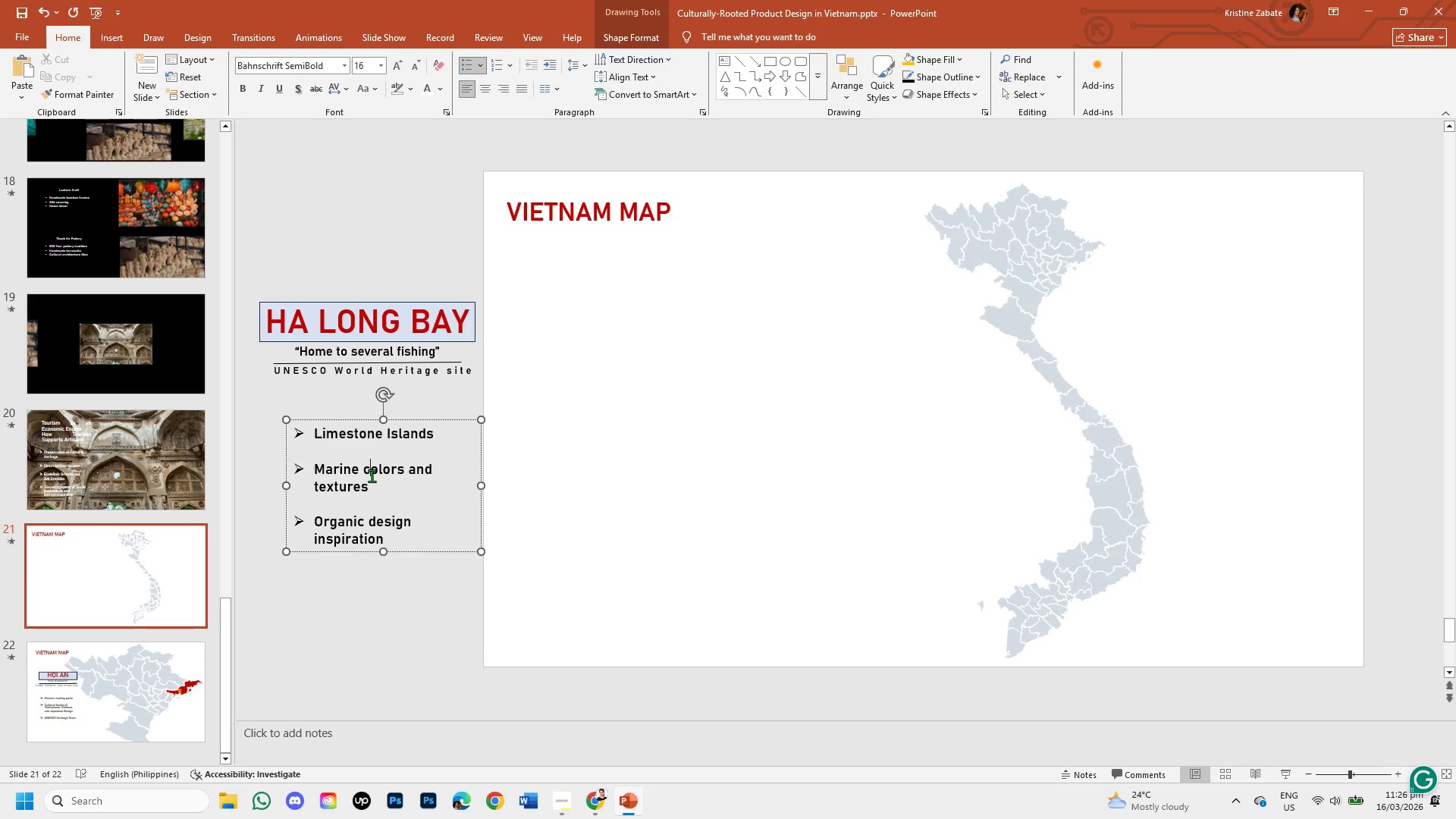 
key(Backspace)
 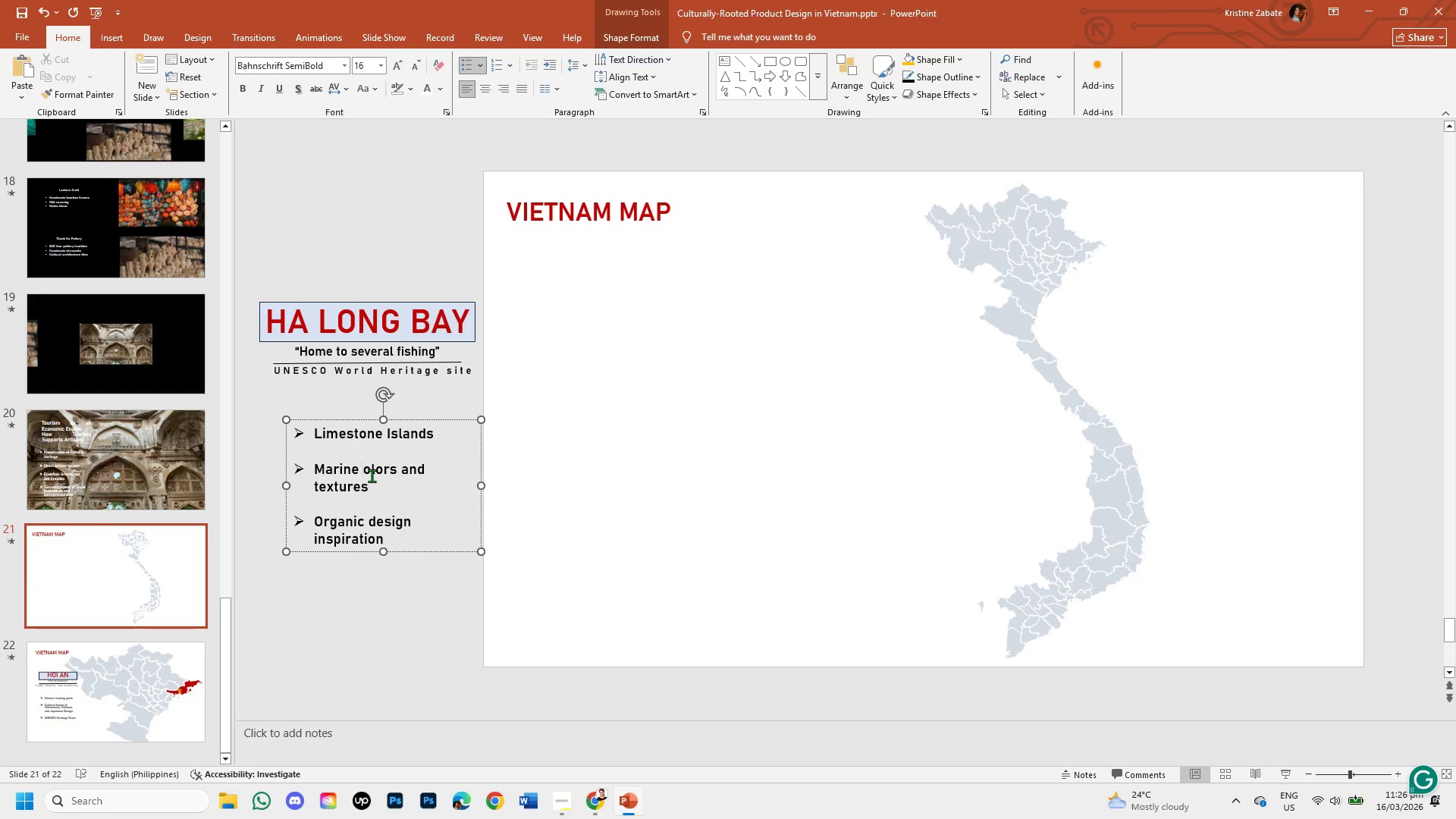 
key(CapsLock)
 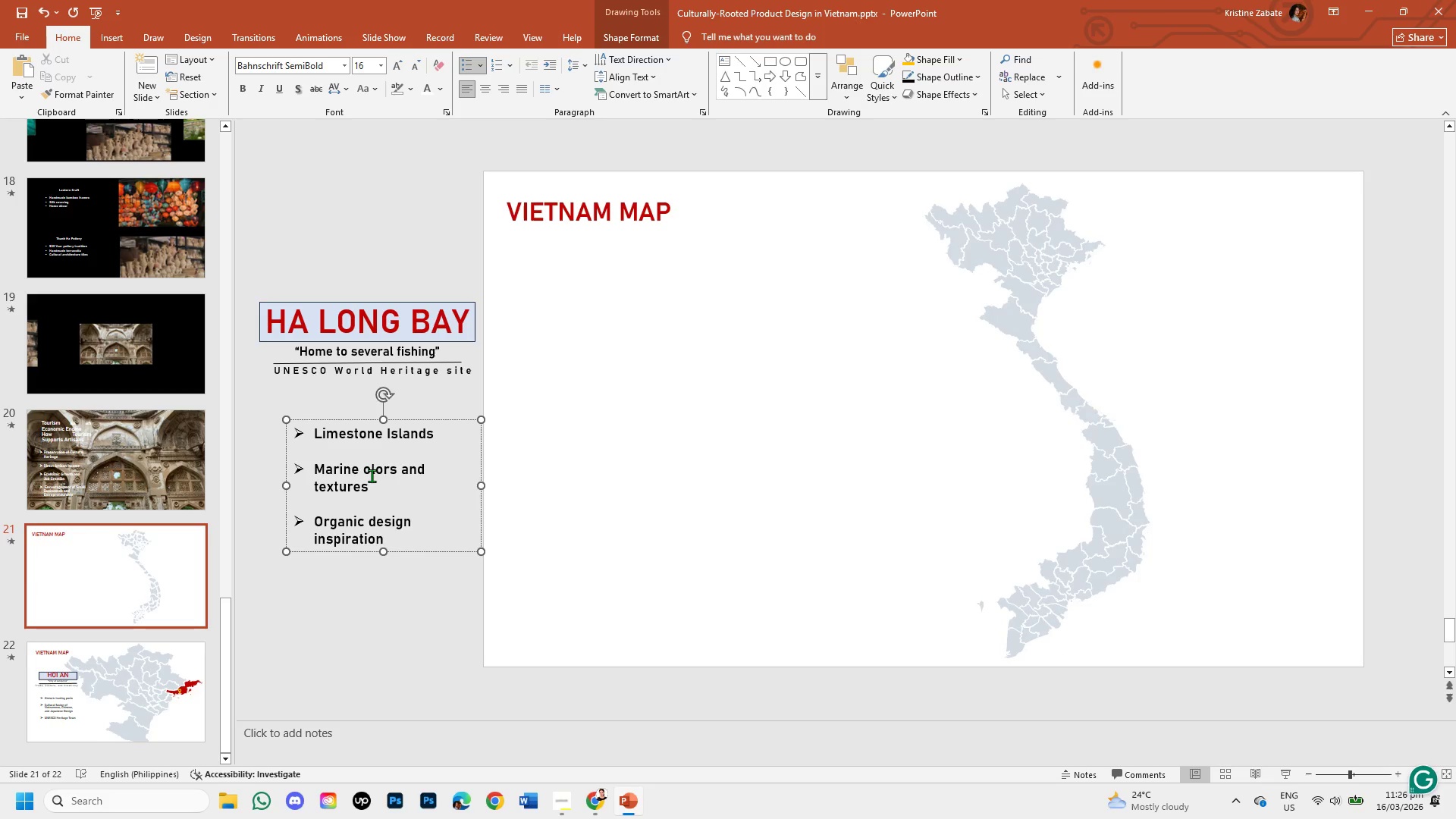 
key(C)
 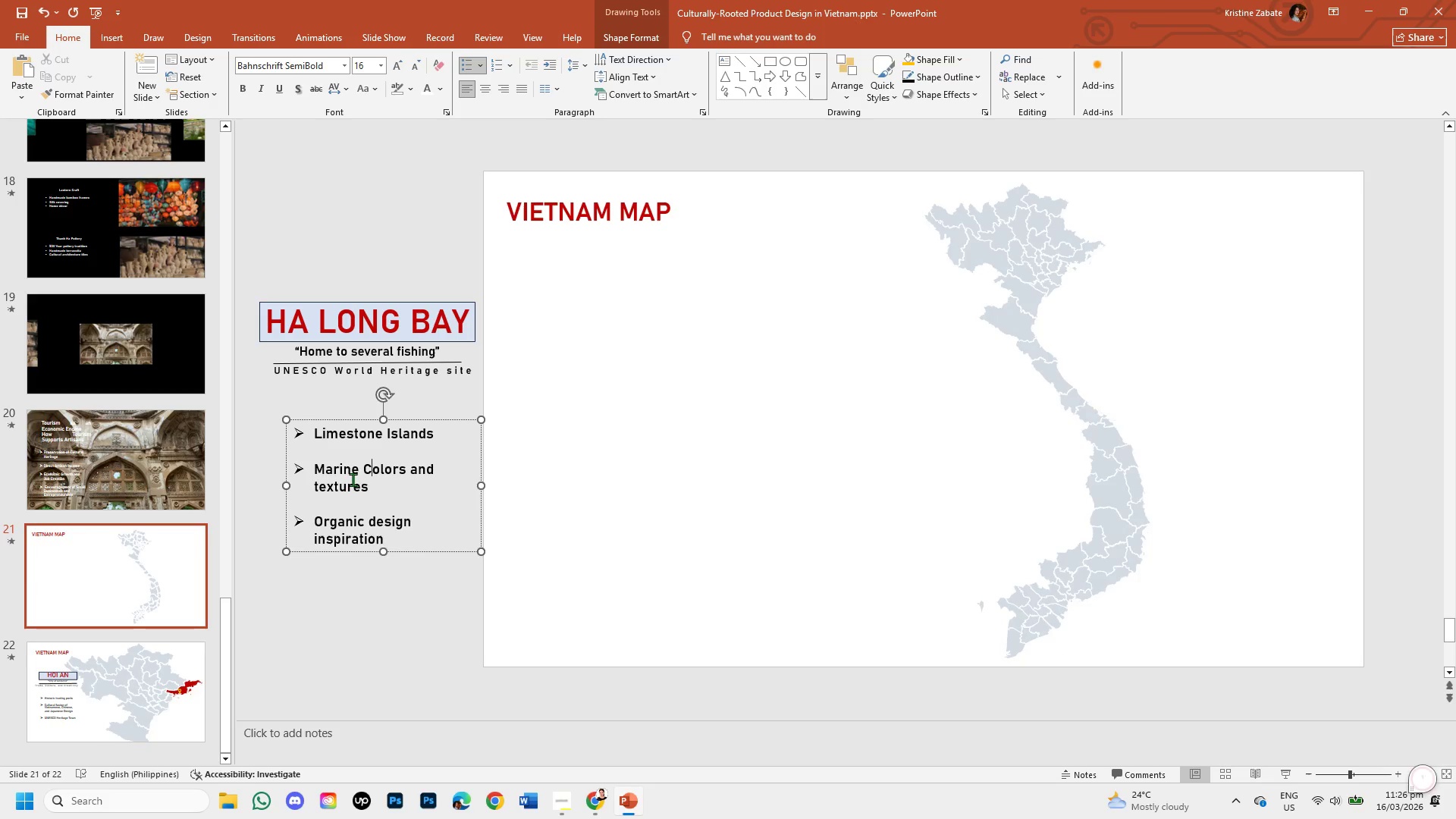 
left_click([320, 483])
 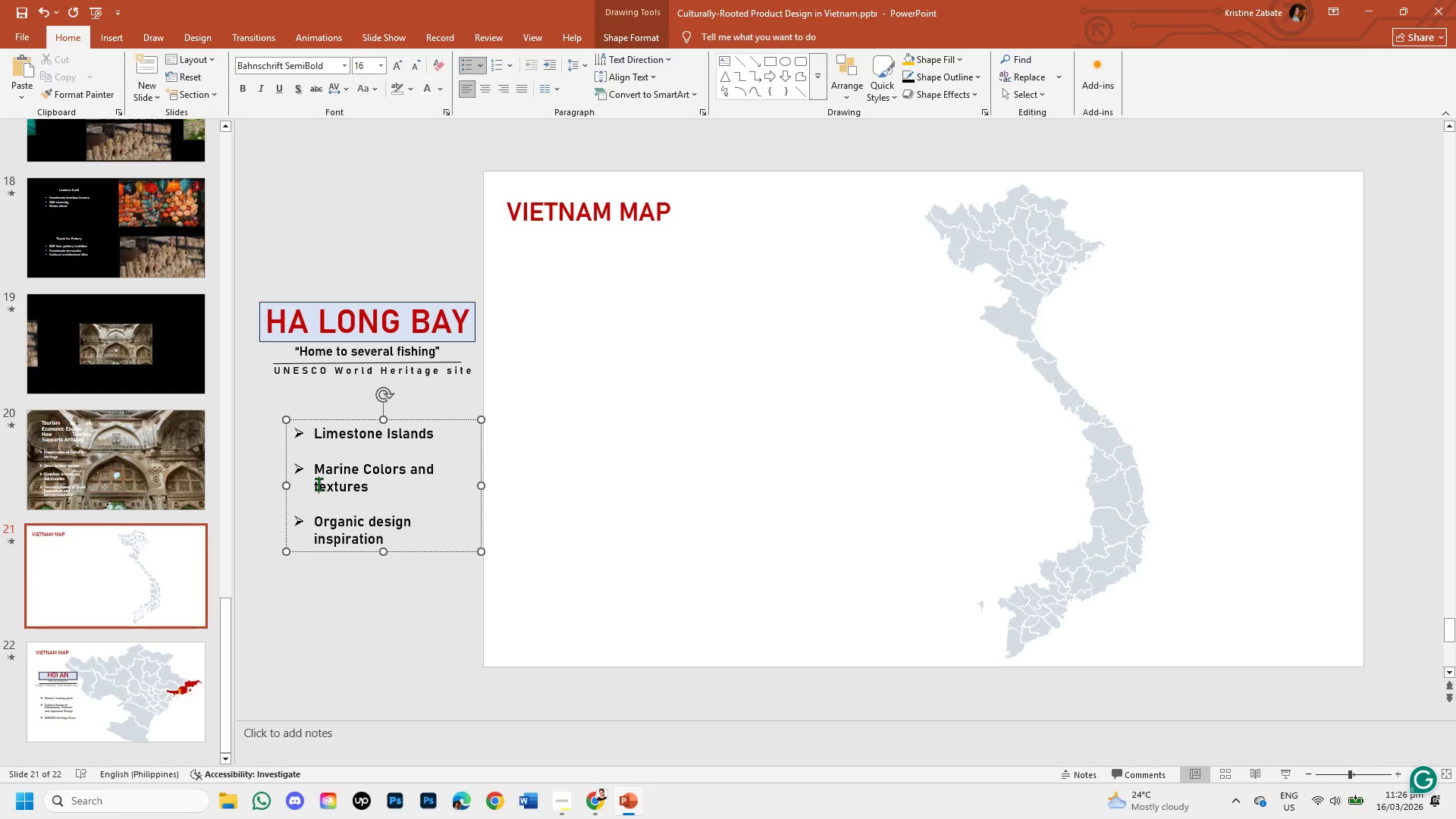 
key(Backspace)
 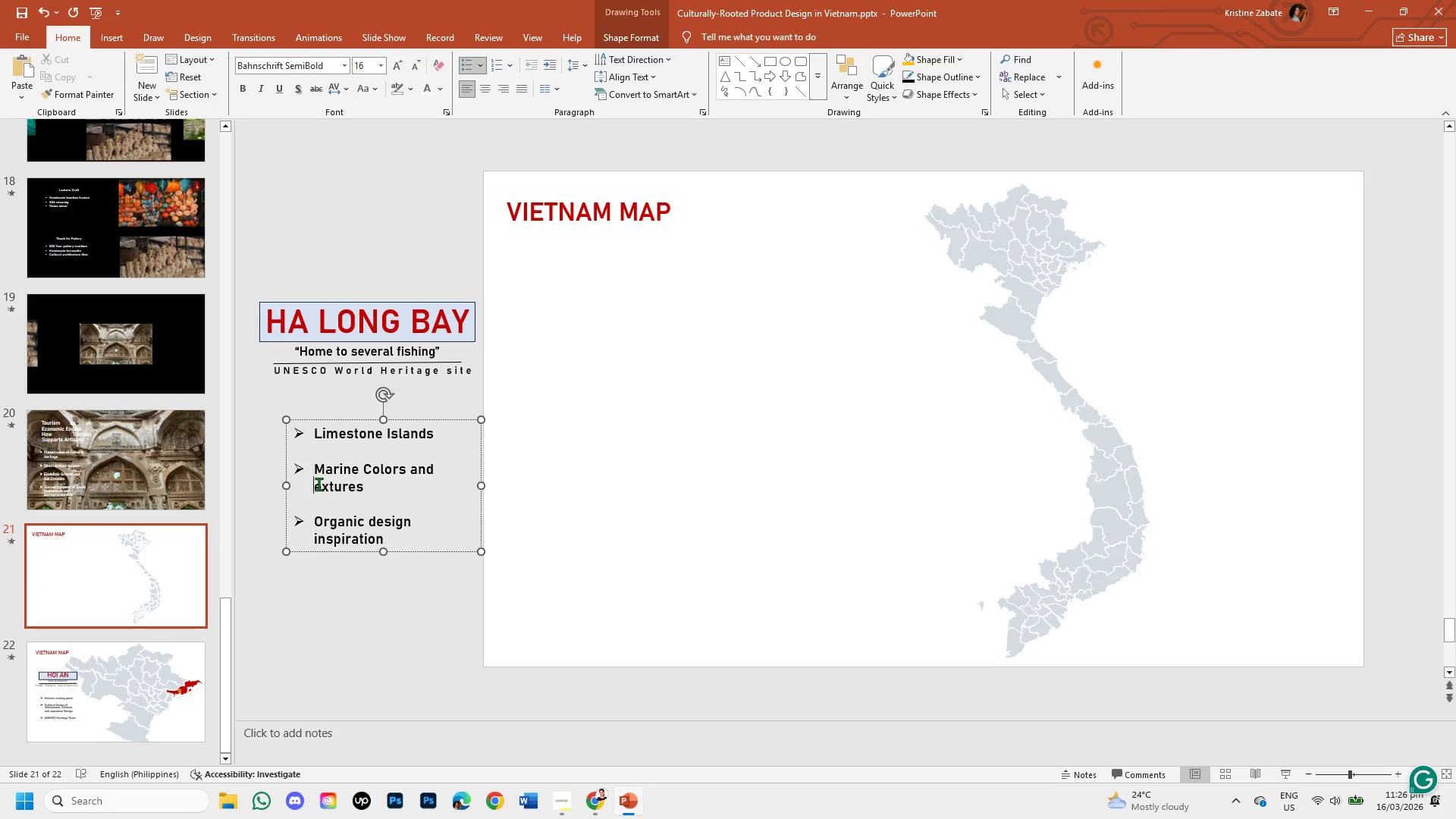 
key(T)
 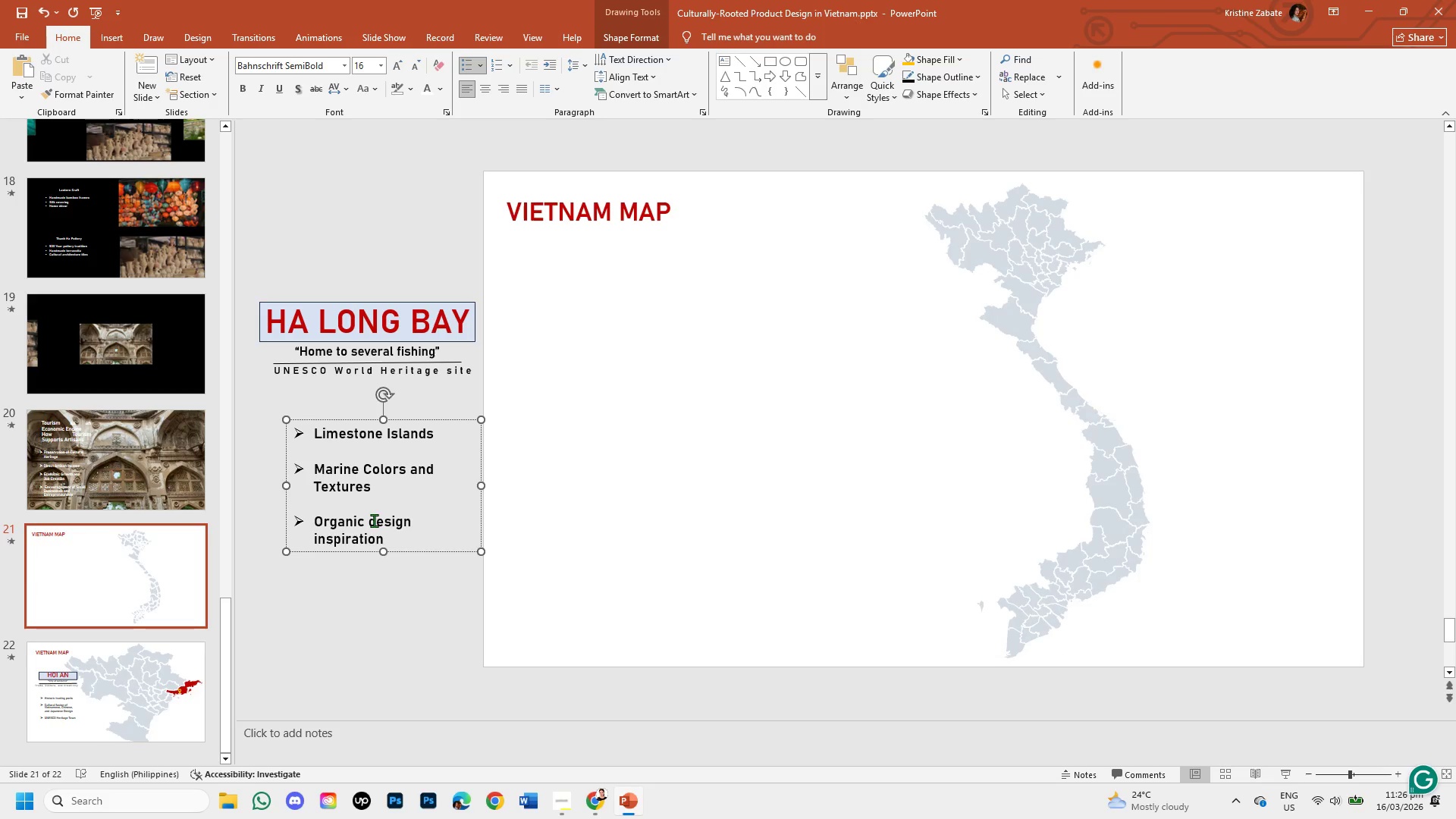 
key(Backspace)
 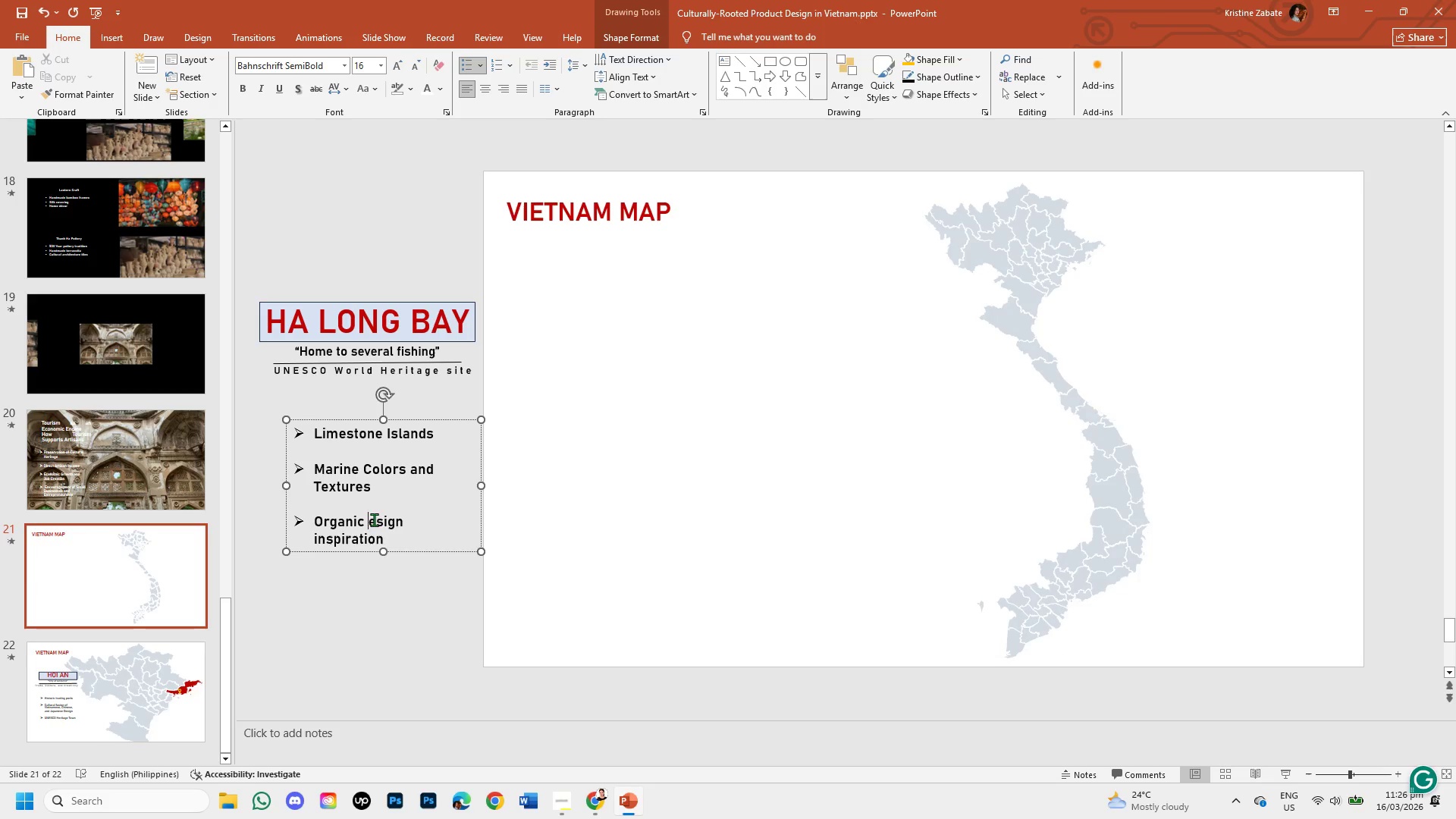 
key(D)
 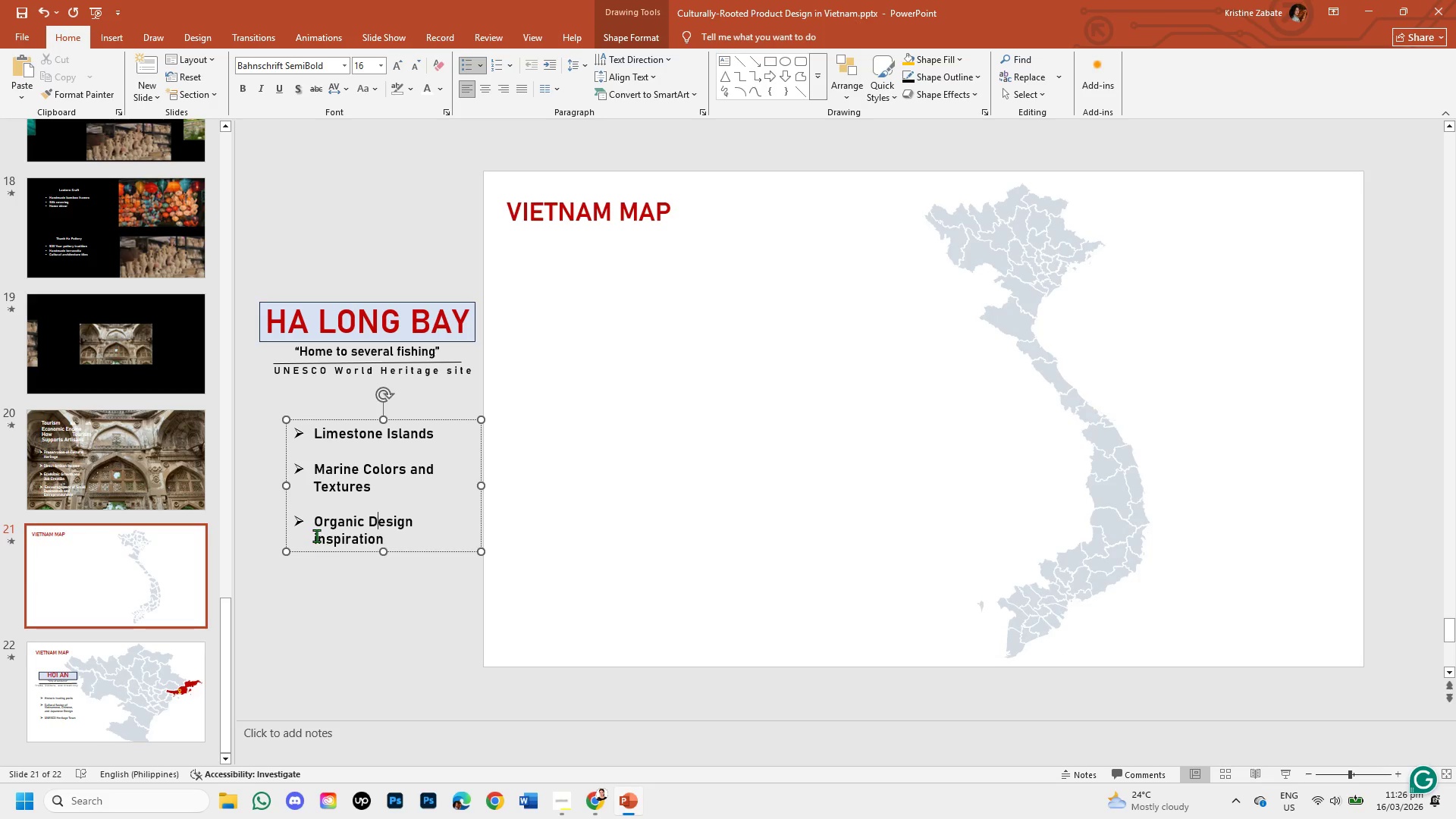 
left_click([319, 538])
 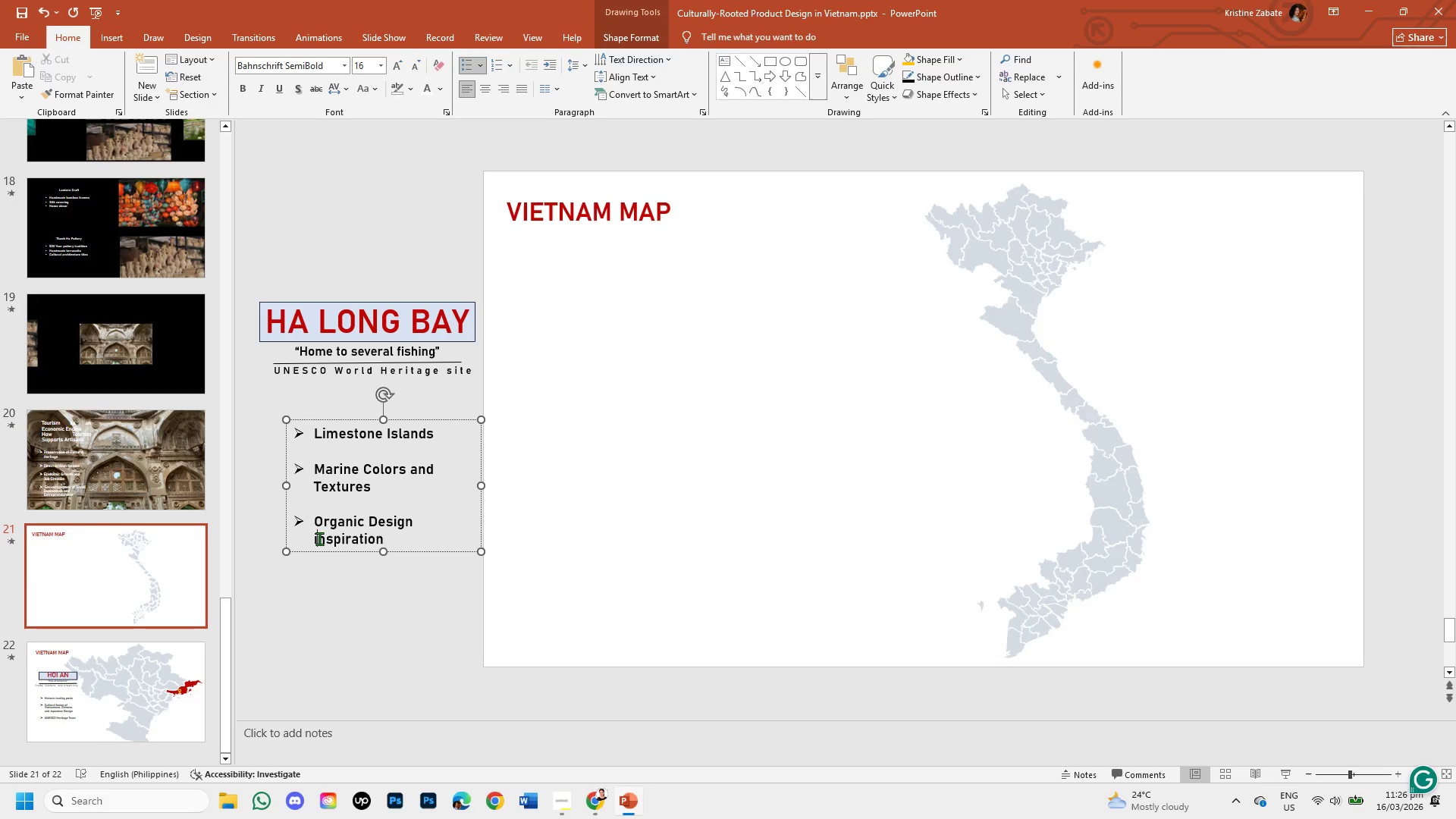 
key(Backspace)
 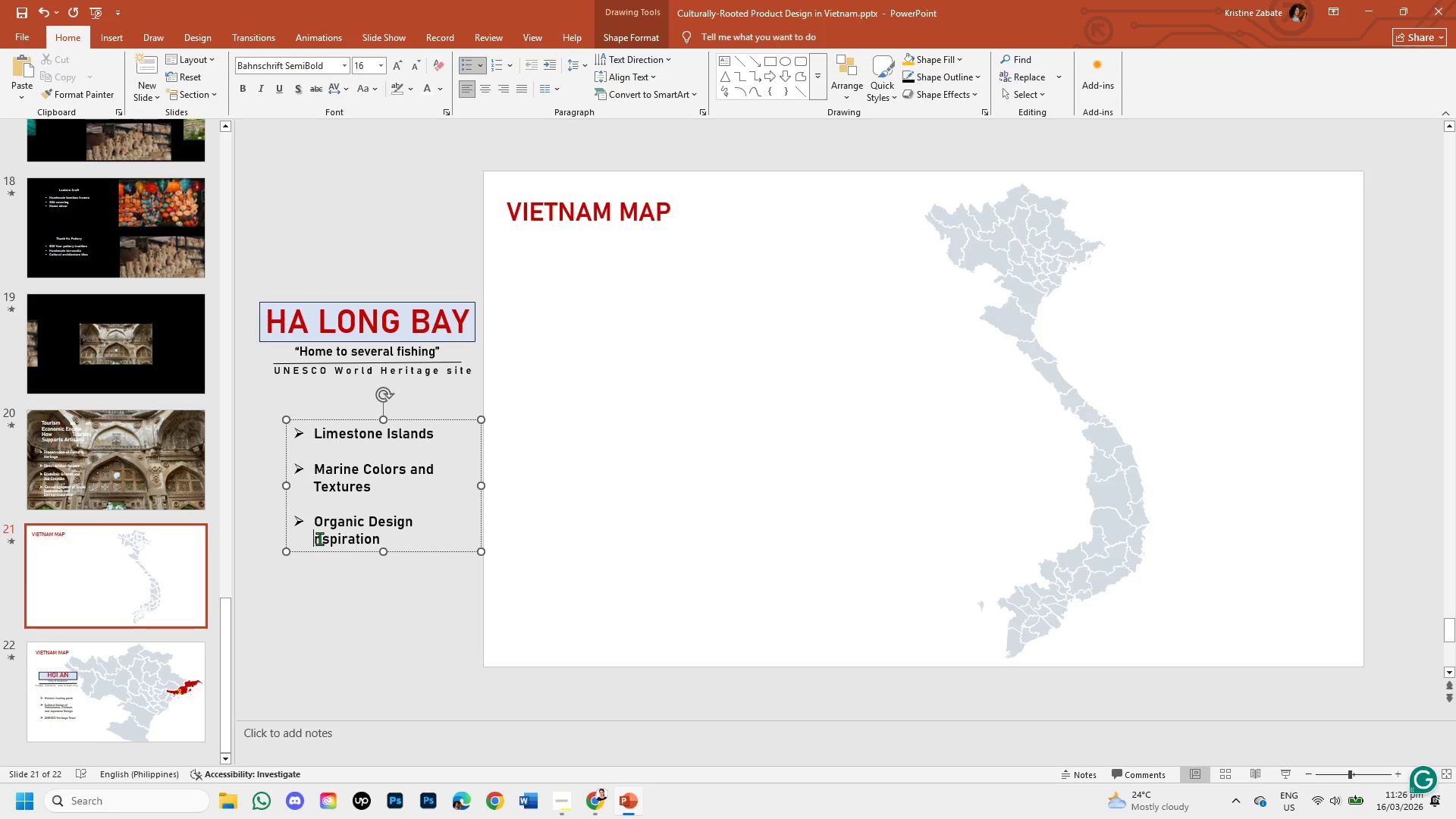 
key(I)
 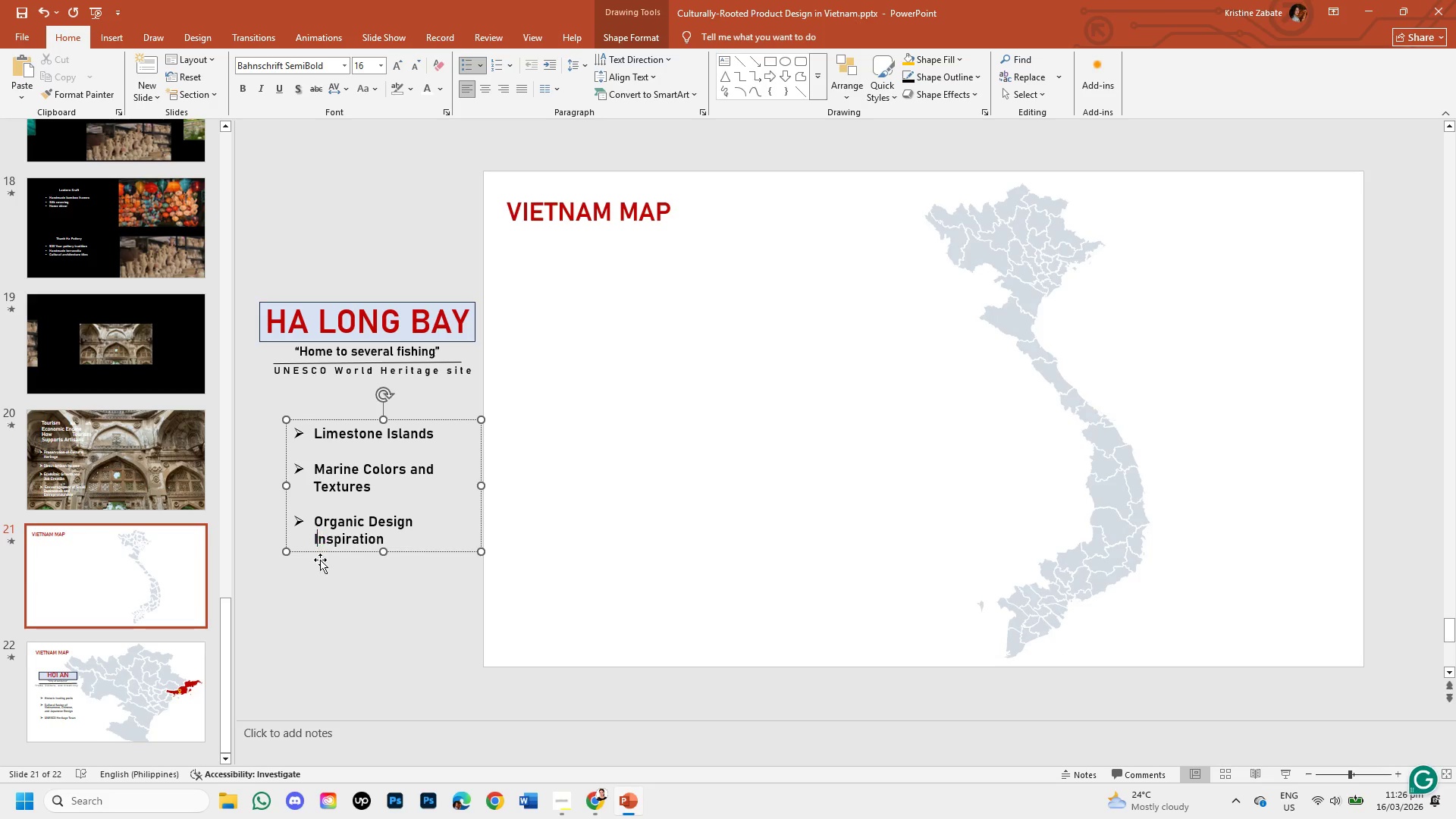 
left_click([324, 580])
 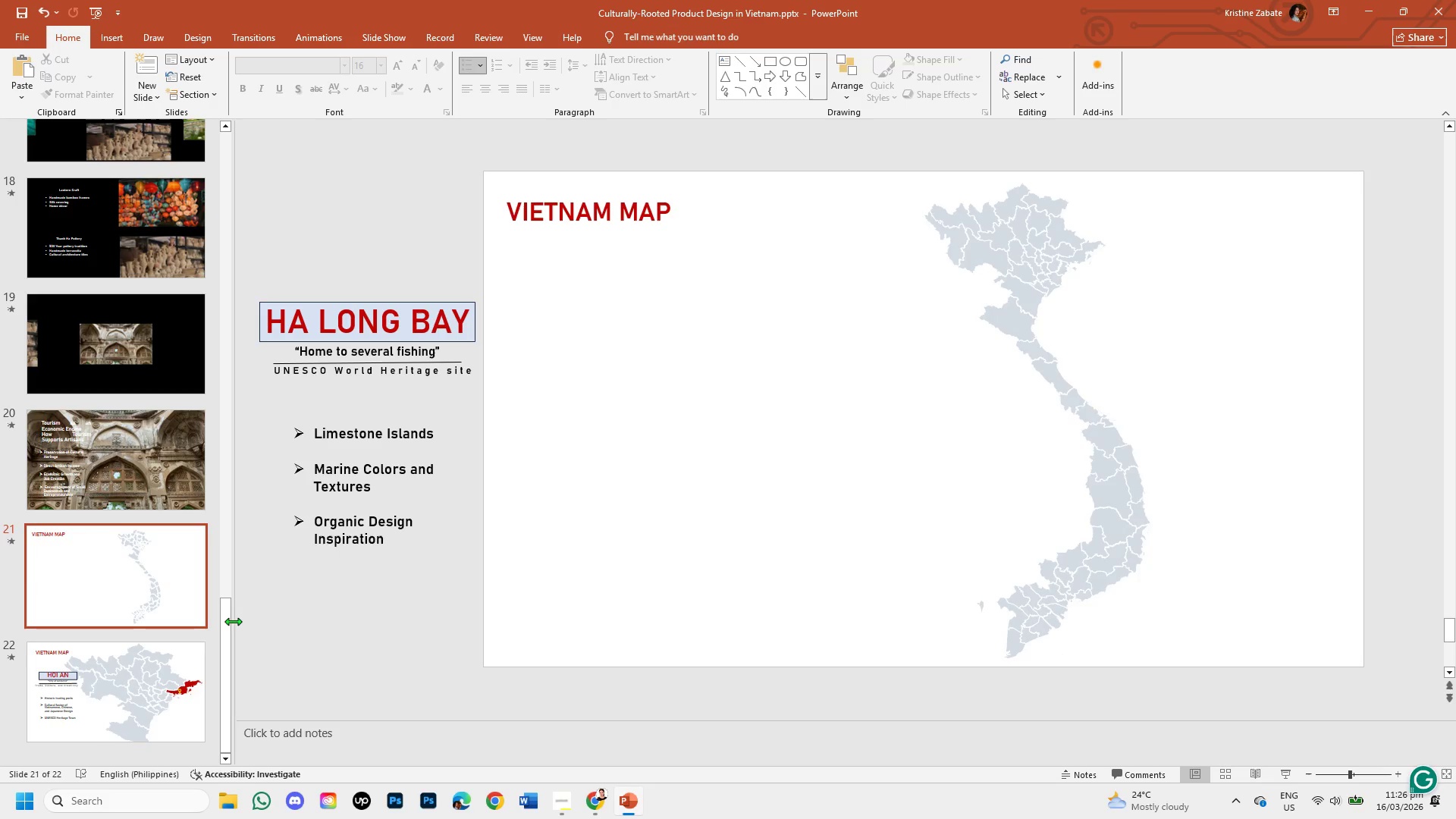 
left_click_drag(start_coordinate=[224, 627], to_coordinate=[221, 645])
 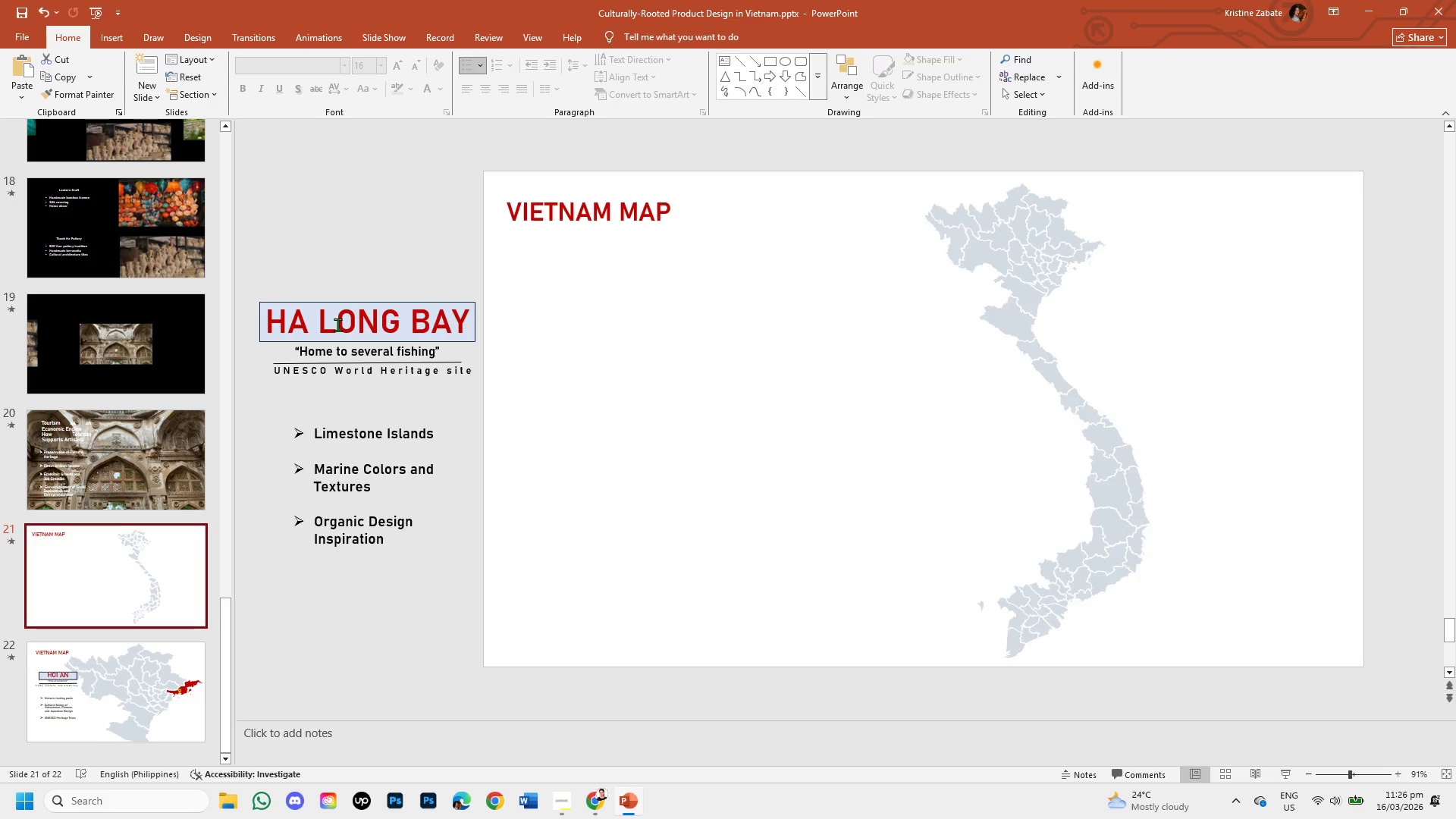 
wait(5.67)
 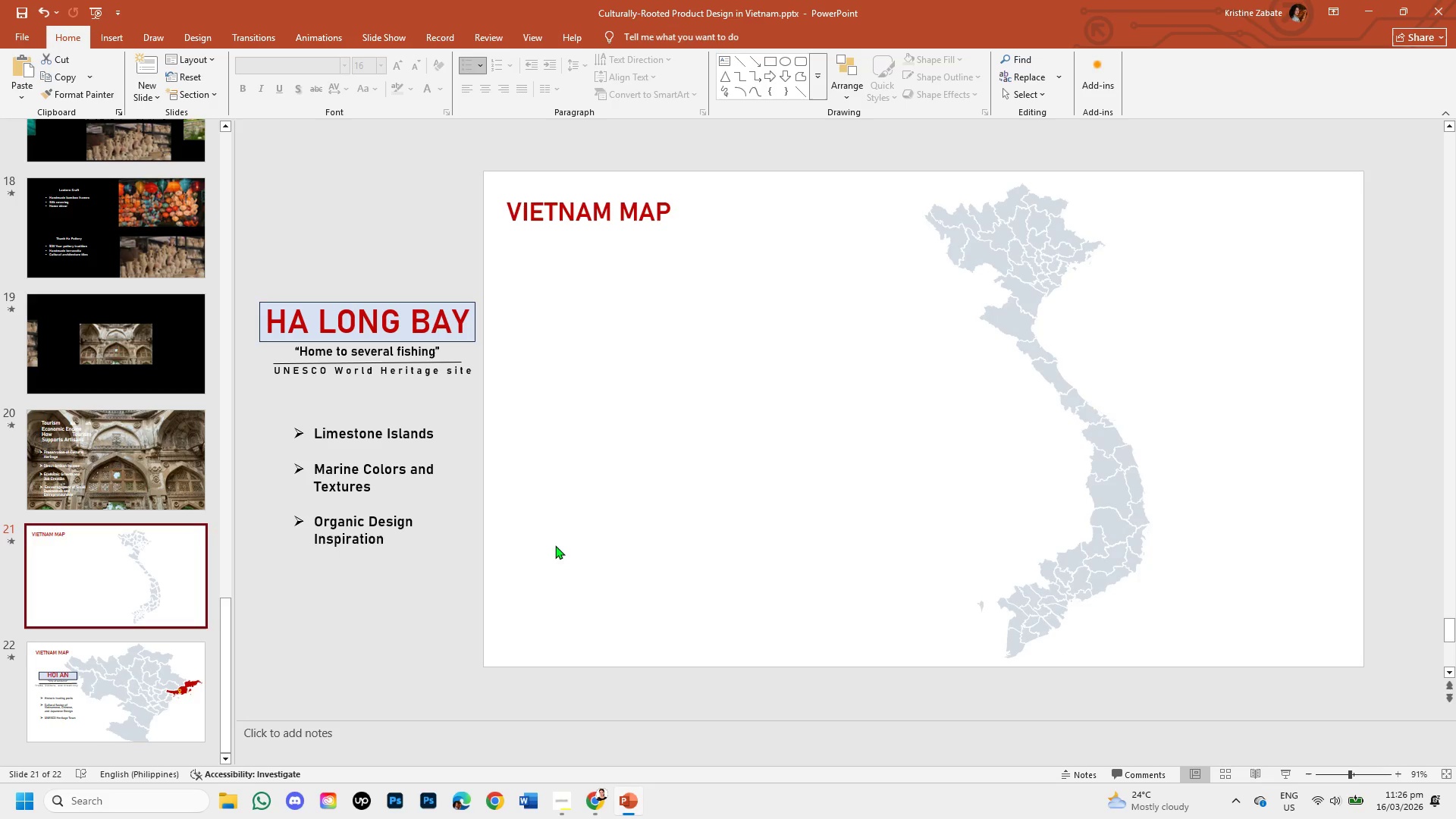 
hold_key(key=ControlLeft, duration=1.52)
left_click([311, 315])
 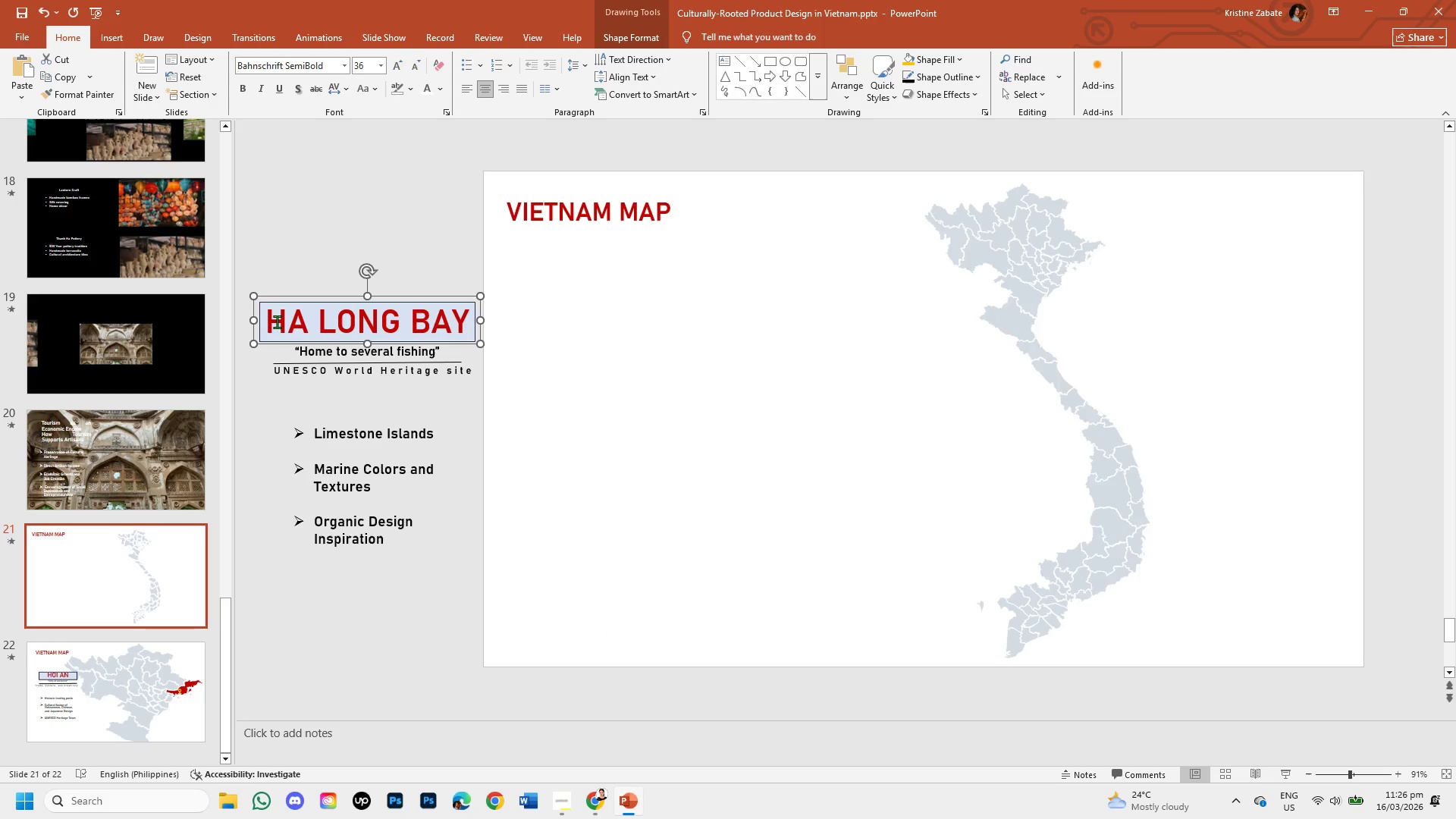 
hold_key(key=ControlLeft, duration=1.5)
left_click([274, 333])
 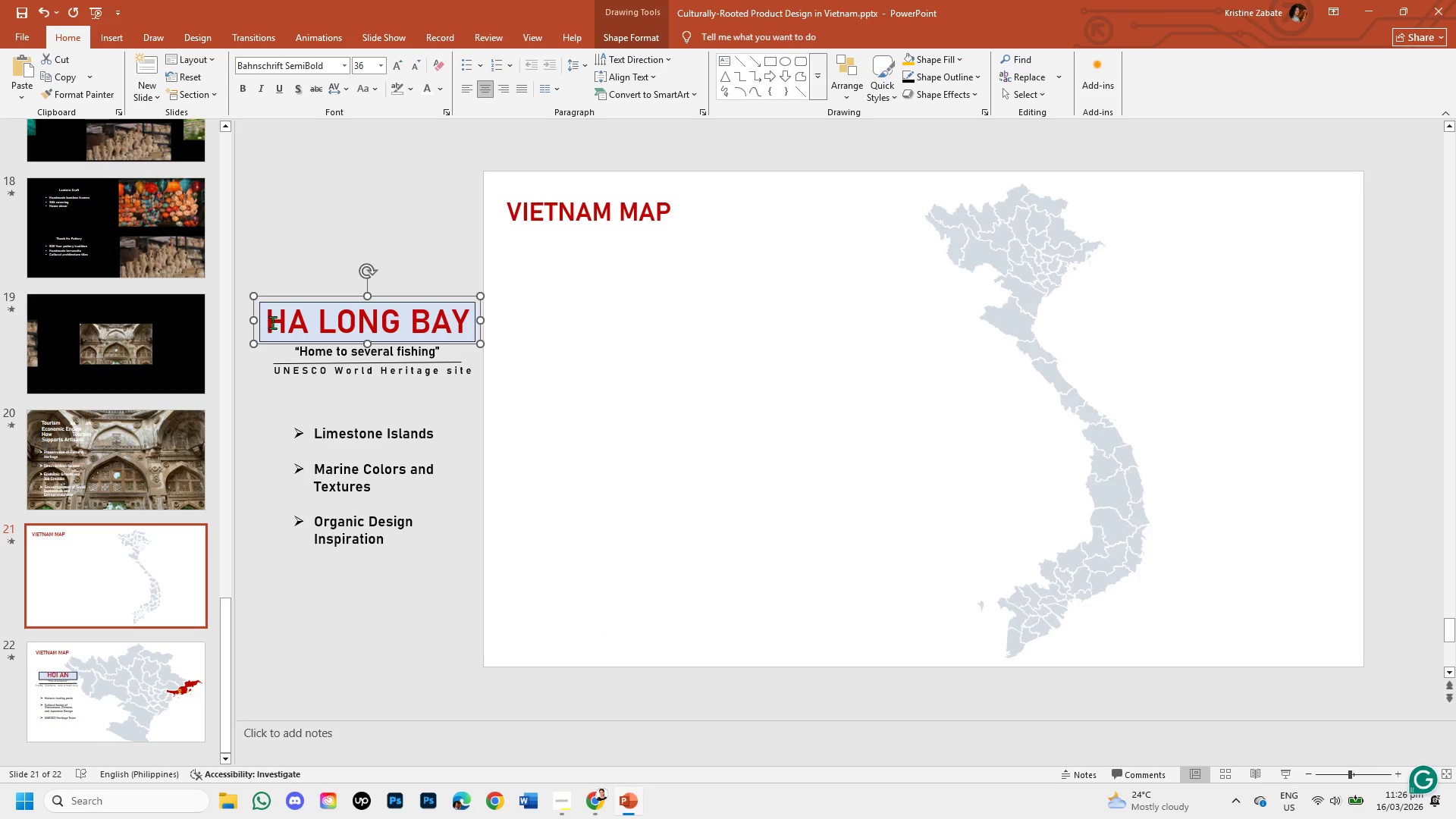 
left_click([272, 322])
 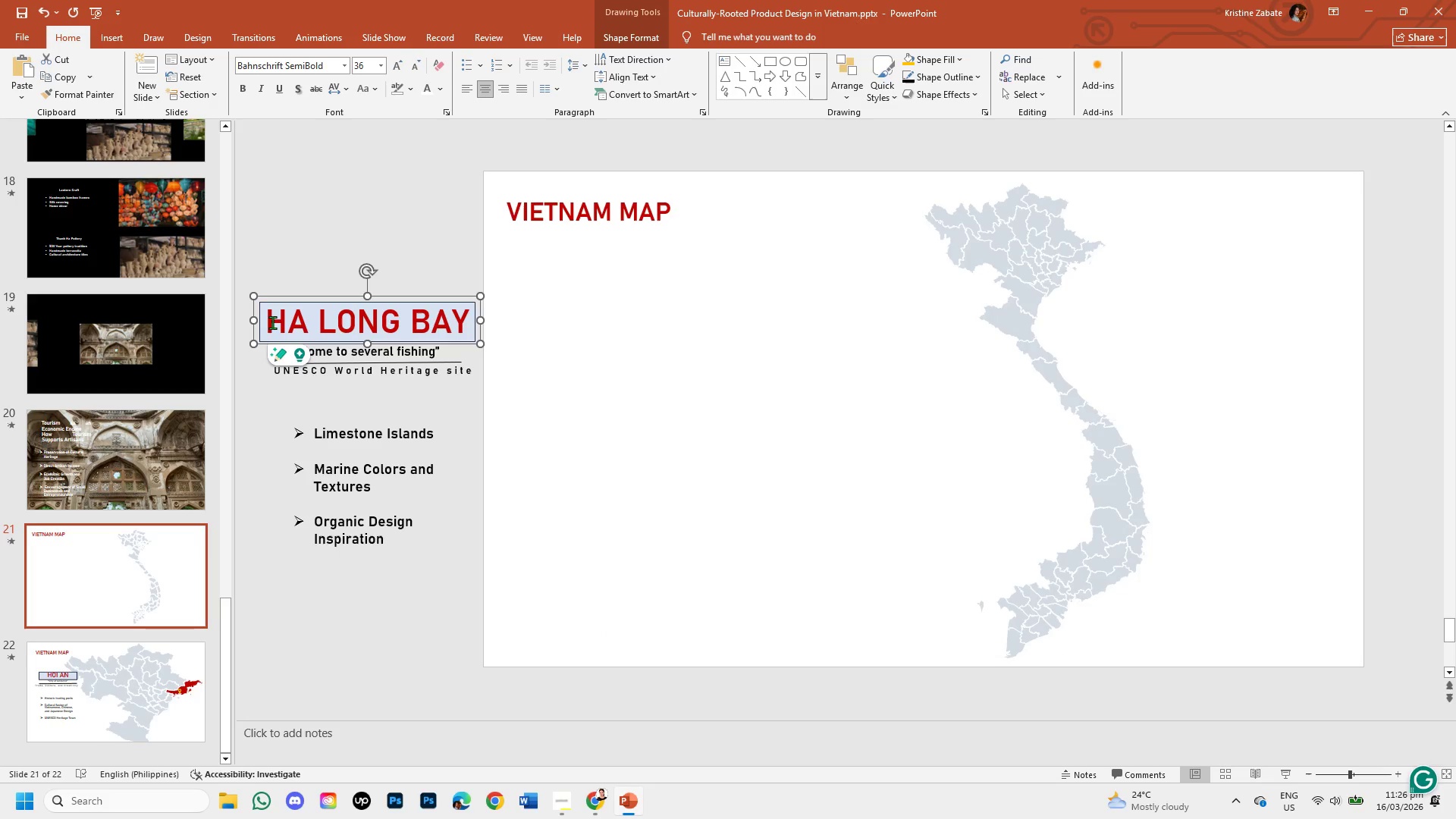 
hold_key(key=ControlLeft, duration=1.52)
left_click([271, 340])
 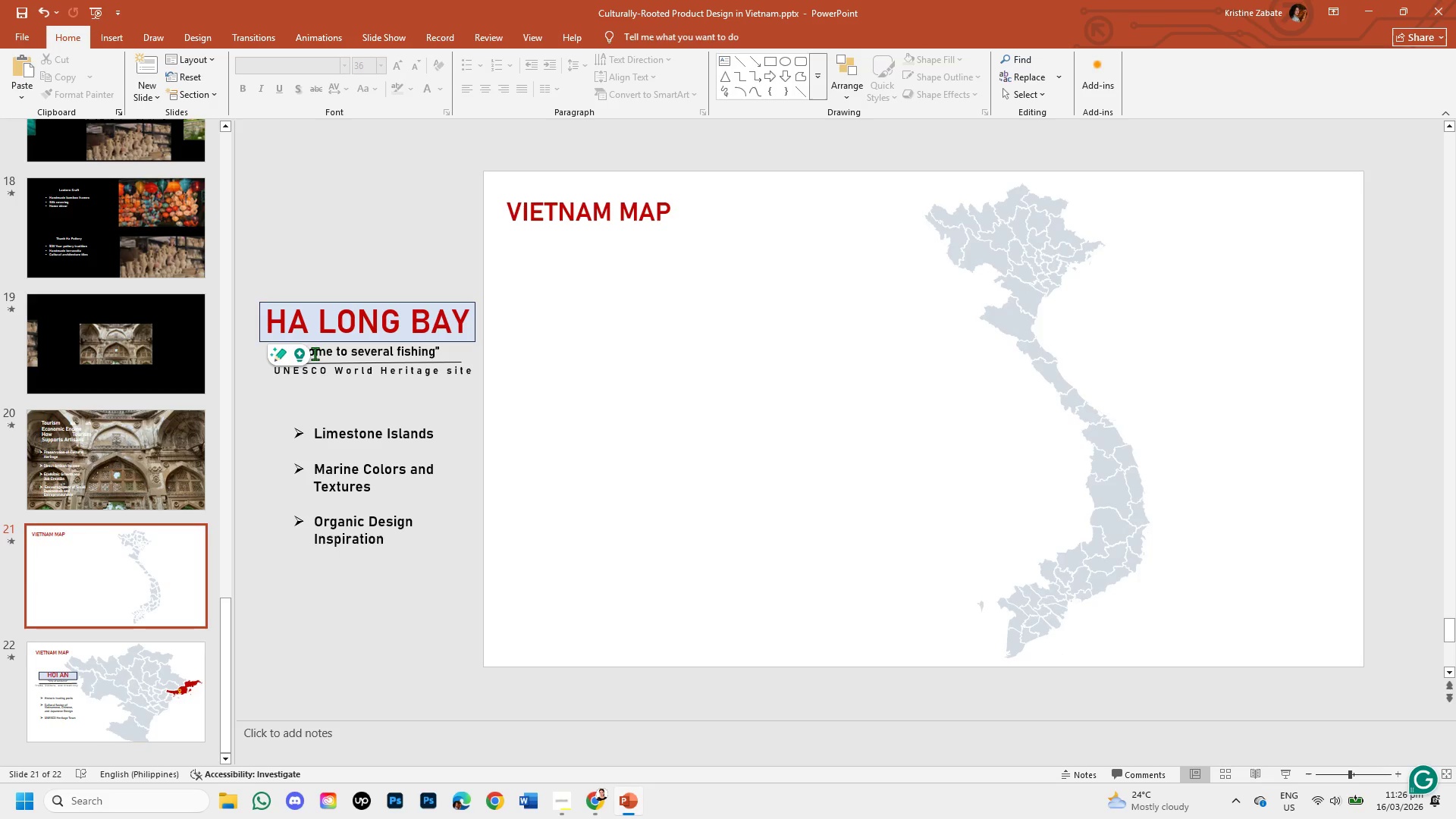 
left_click([318, 353])
 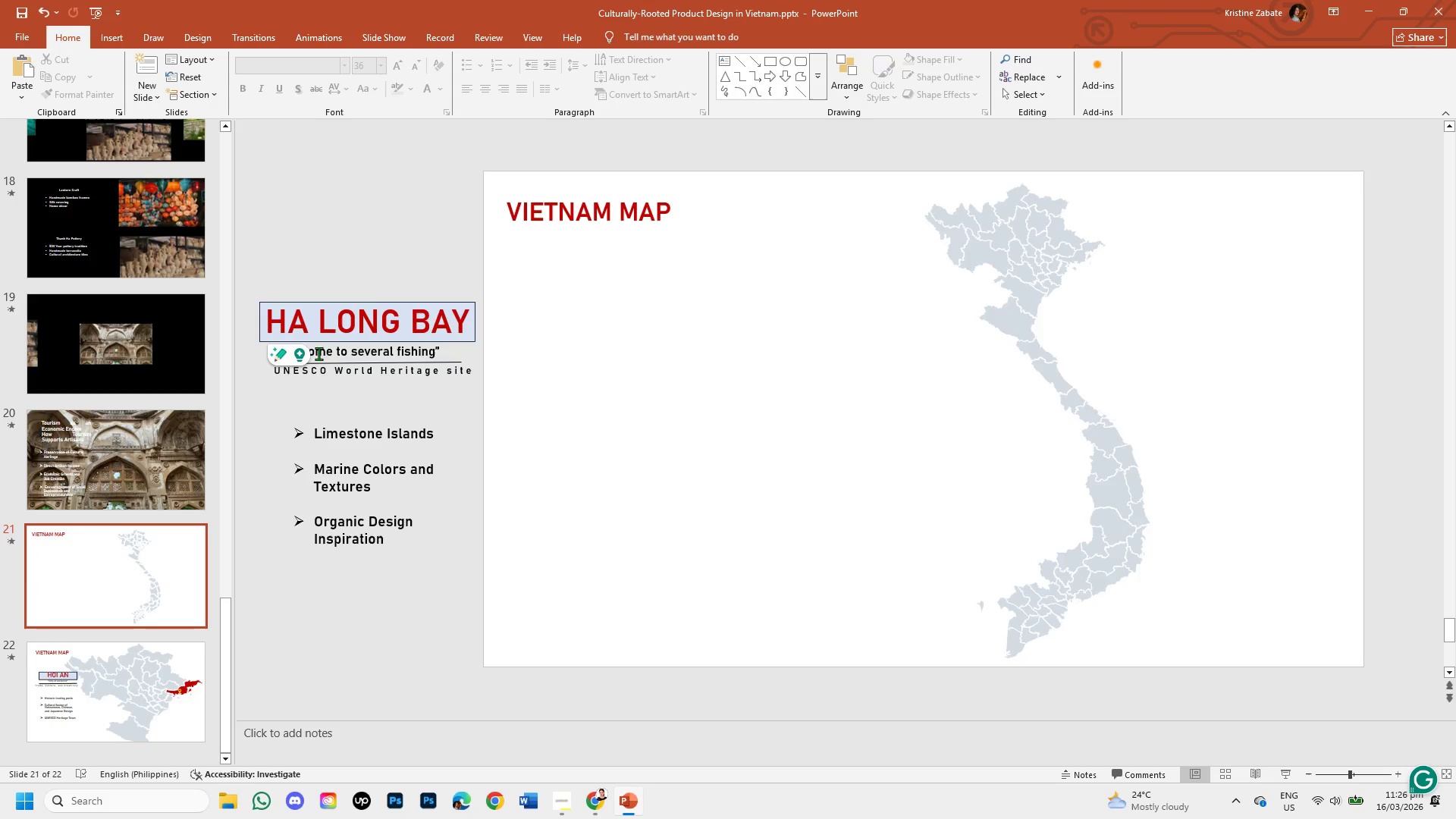 
hold_key(key=ControlLeft, duration=1.51)
 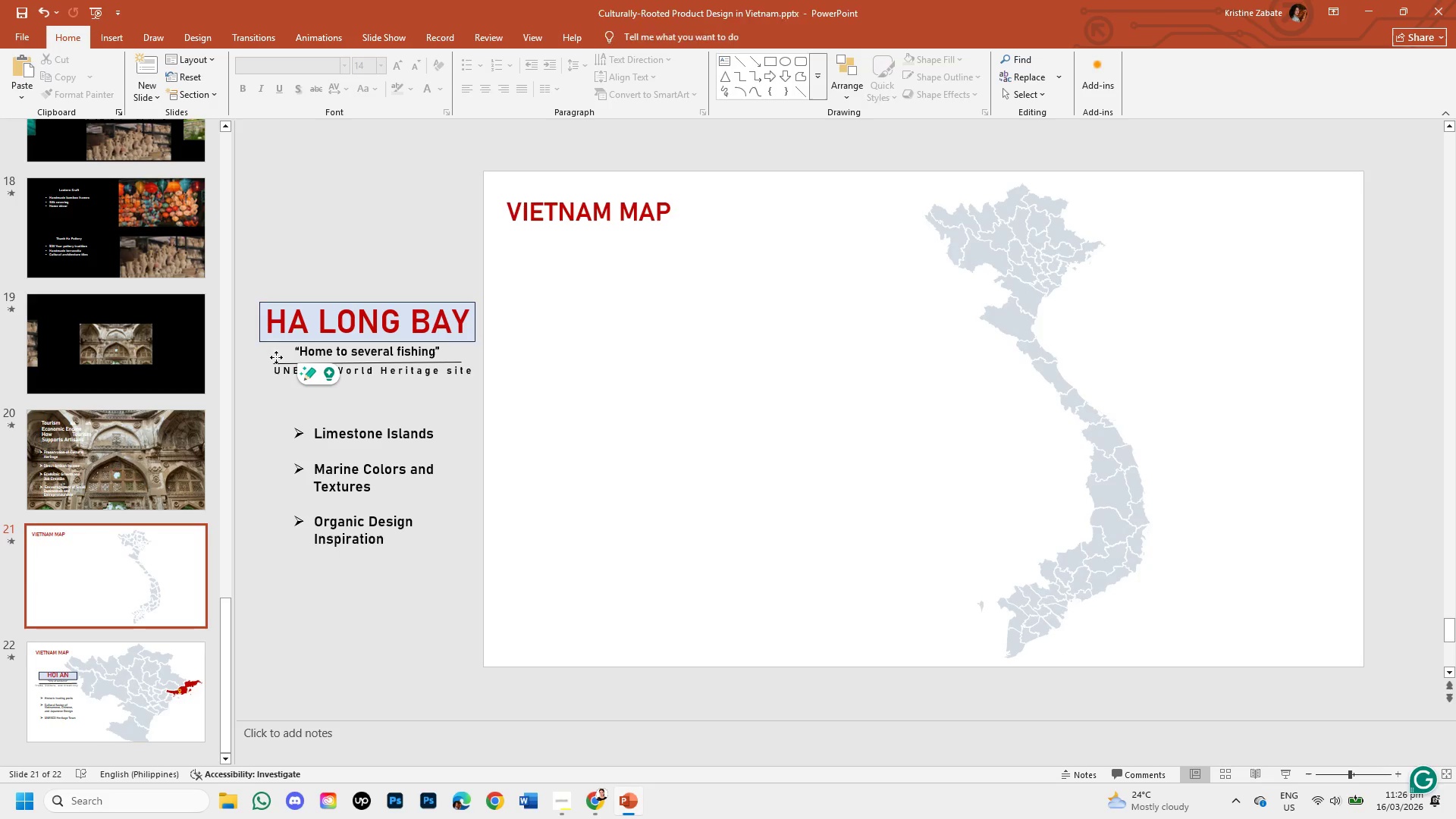 
hold_key(key=ControlLeft, duration=1.5)
left_click([276, 357])
 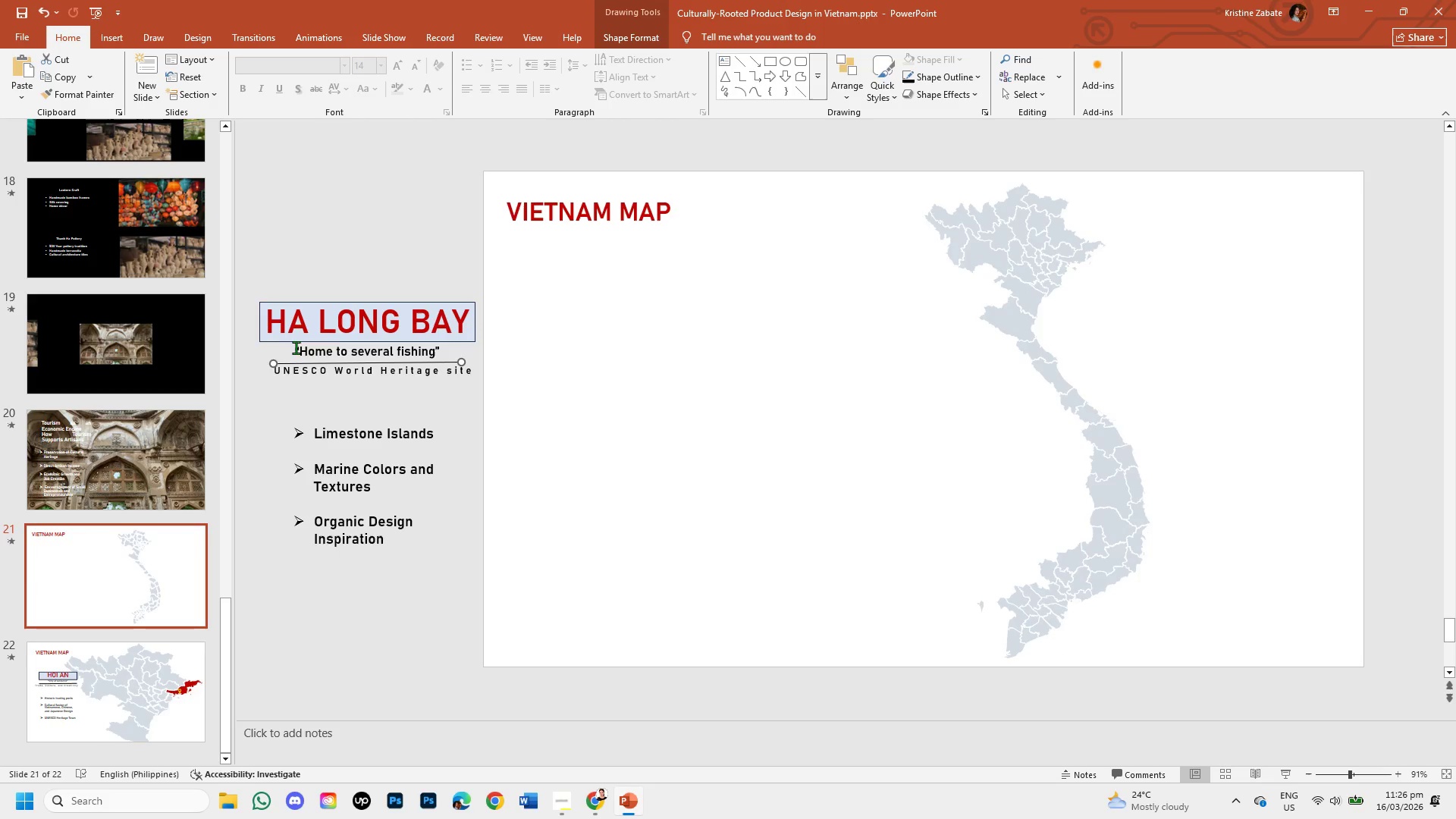 
hold_key(key=ControlLeft, duration=1.52)
left_click([297, 347])
 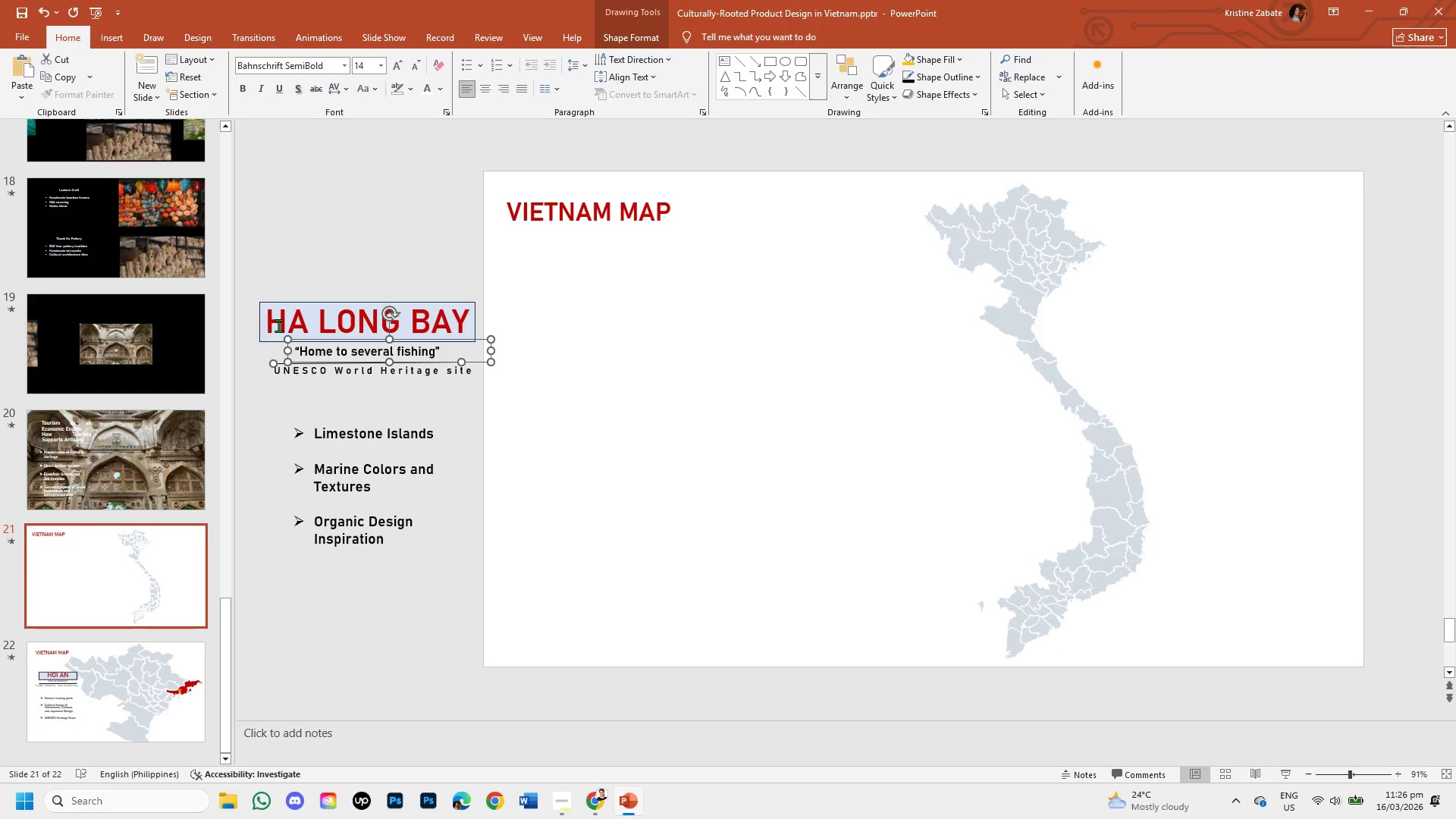 
left_click([278, 325])
 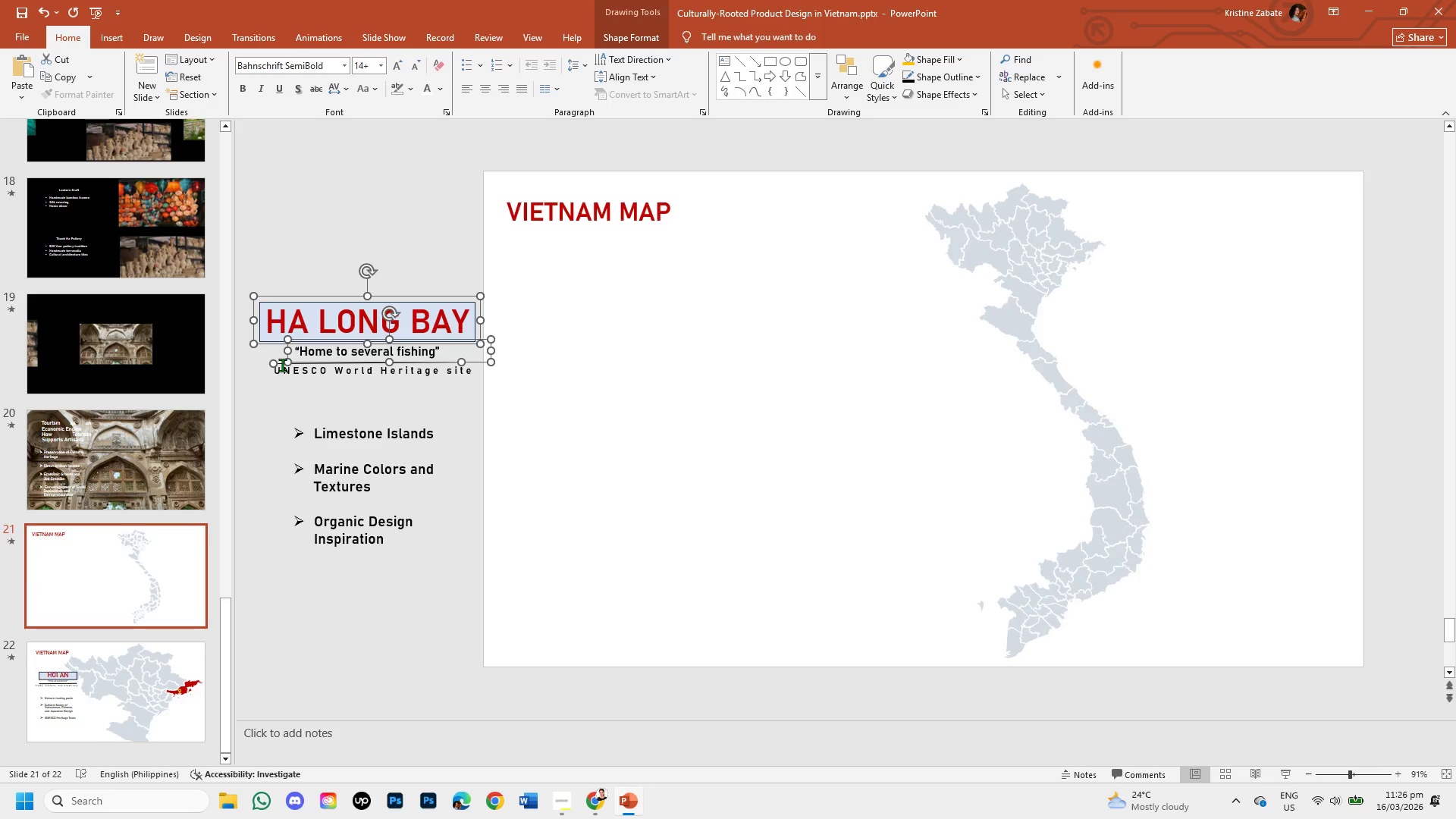 
hold_key(key=ControlLeft, duration=1.51)
left_click([283, 369])
 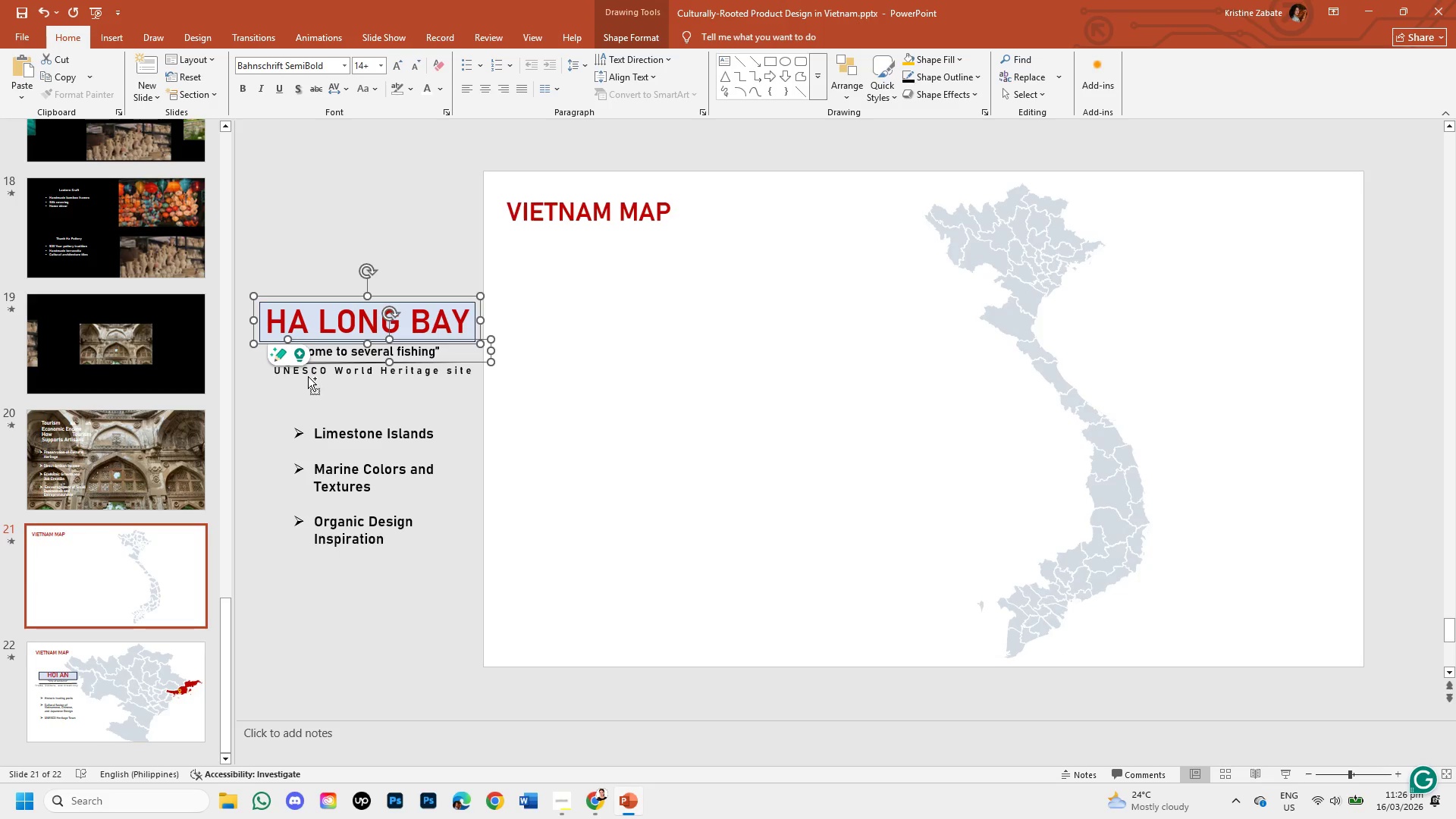 
left_click([308, 369])
 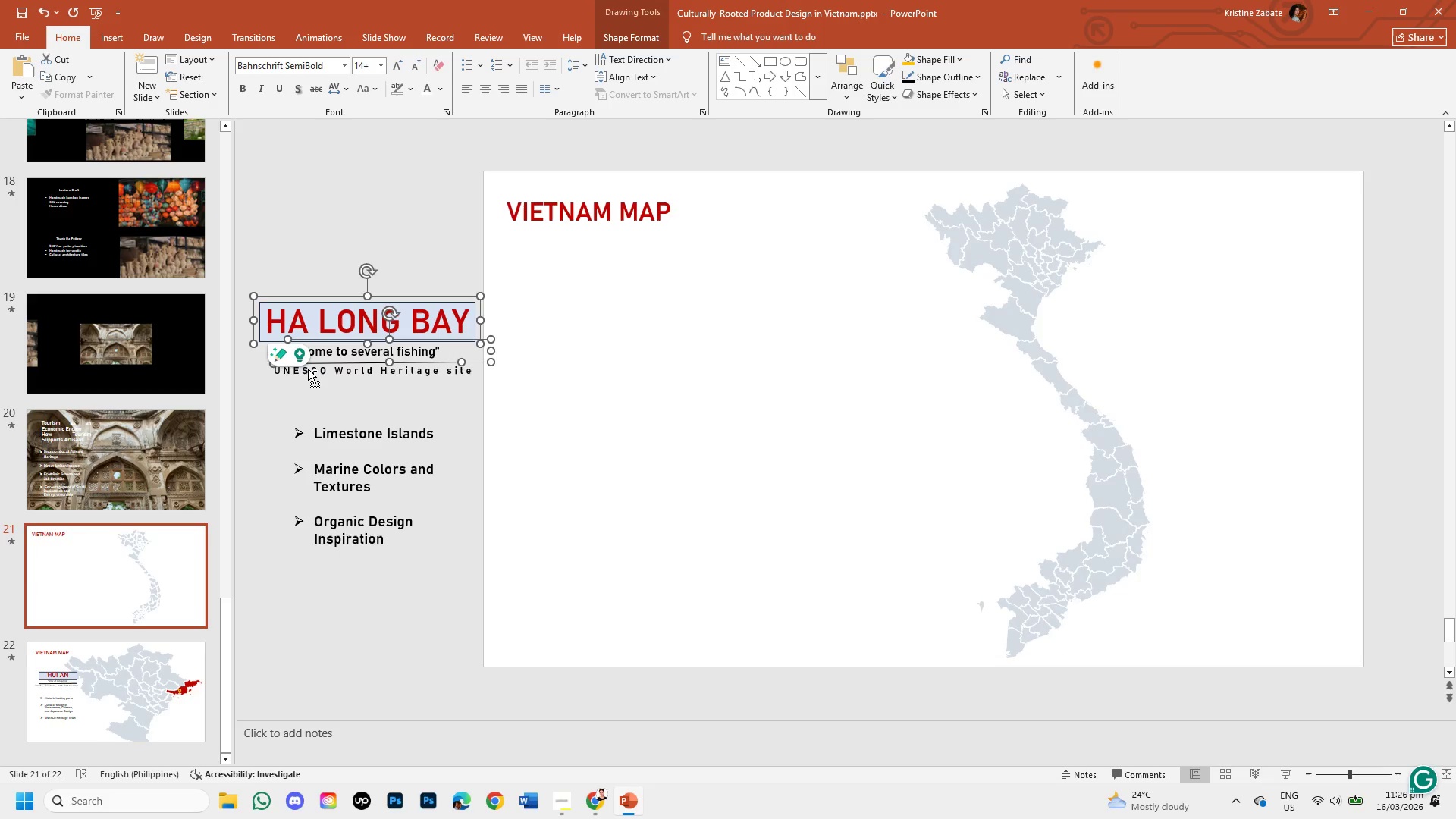 
hold_key(key=ControlLeft, duration=1.53)
left_click([309, 371])
 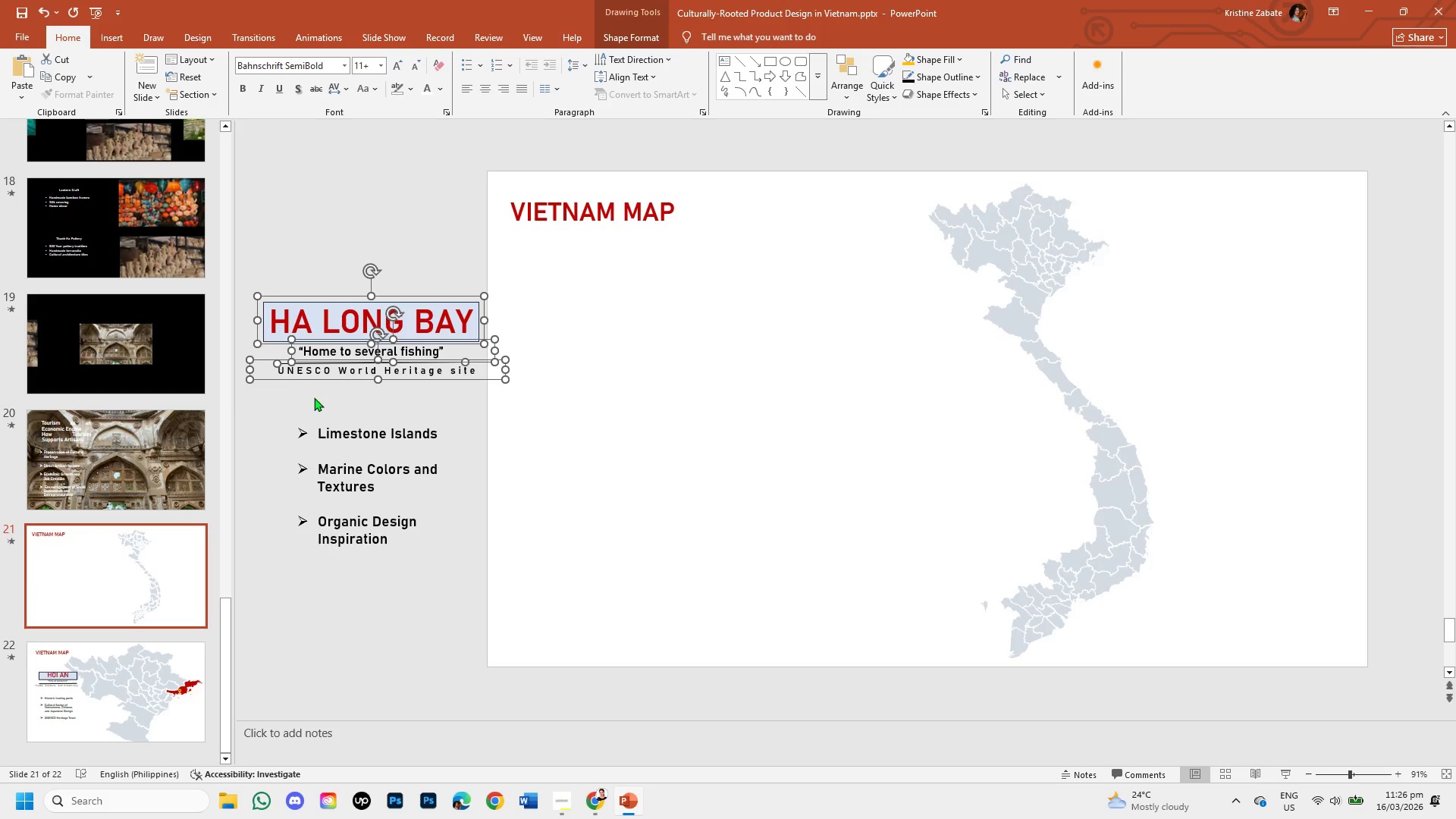 
hold_key(key=ControlLeft, duration=1.51)
left_click([335, 425])
 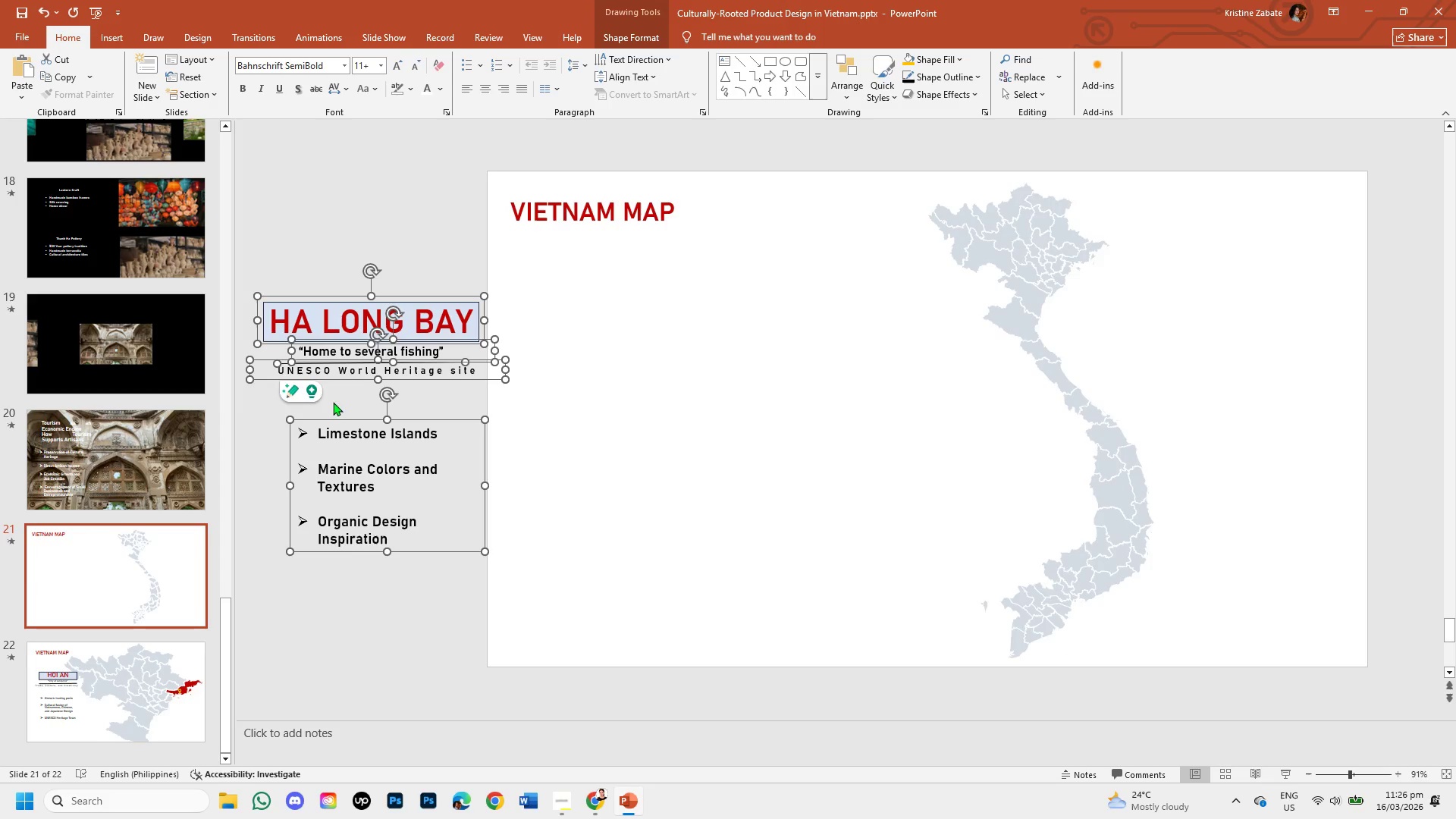 
hold_key(key=ControlLeft, duration=1.5)
right_click([339, 334])
 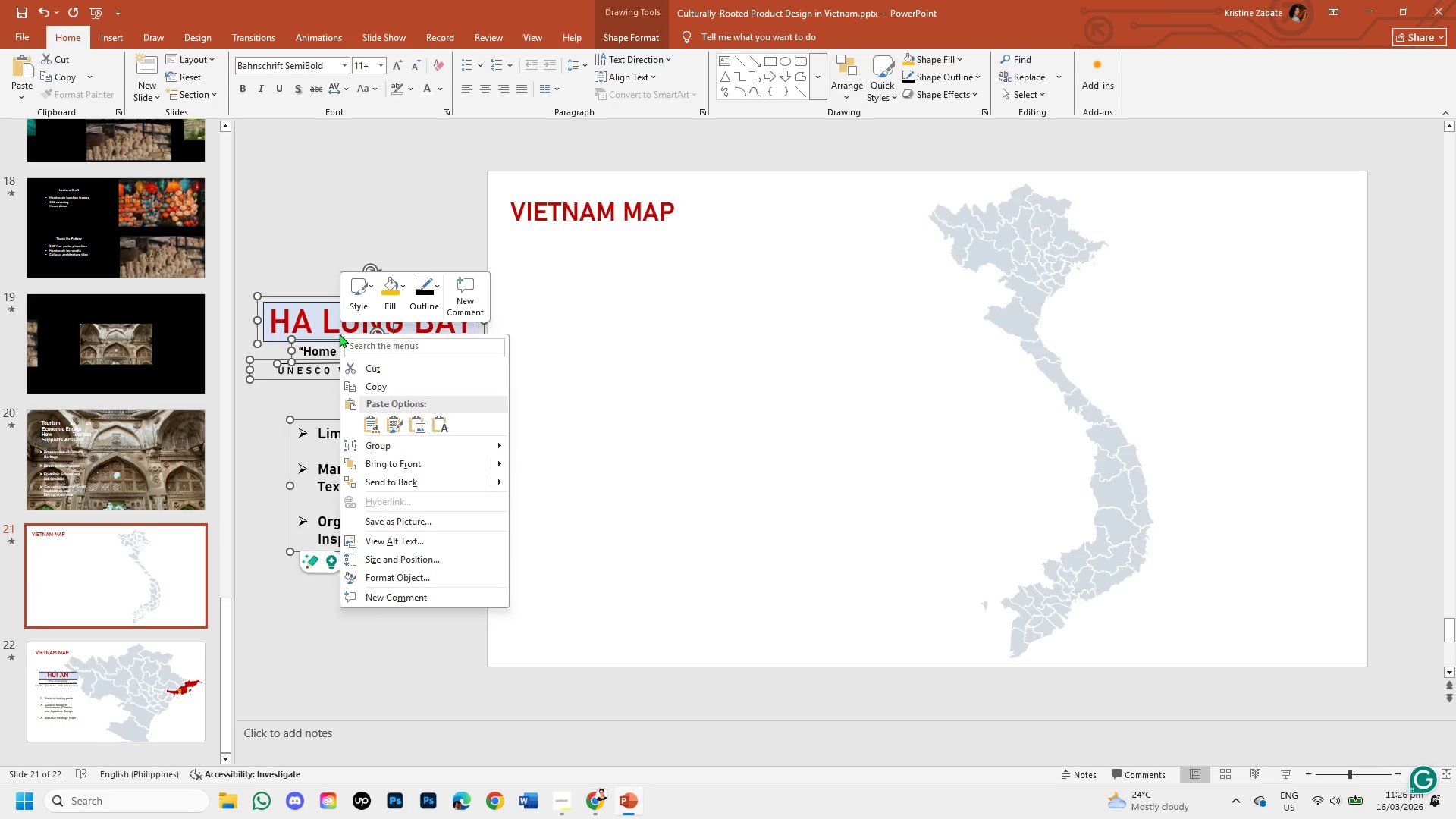 
hold_key(key=ControlLeft, duration=1.36)
left_click([381, 381])
 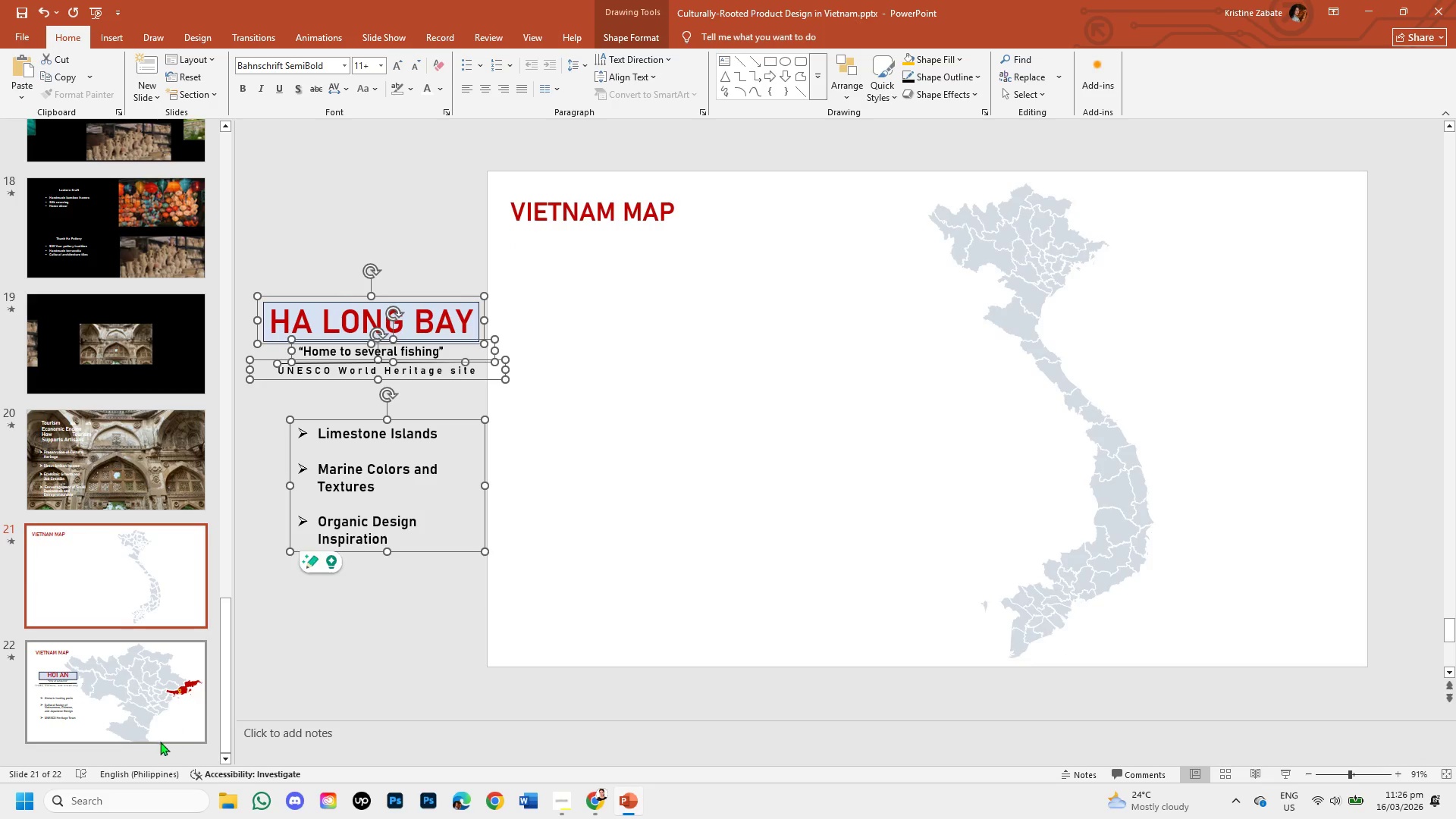 
left_click([126, 699])
 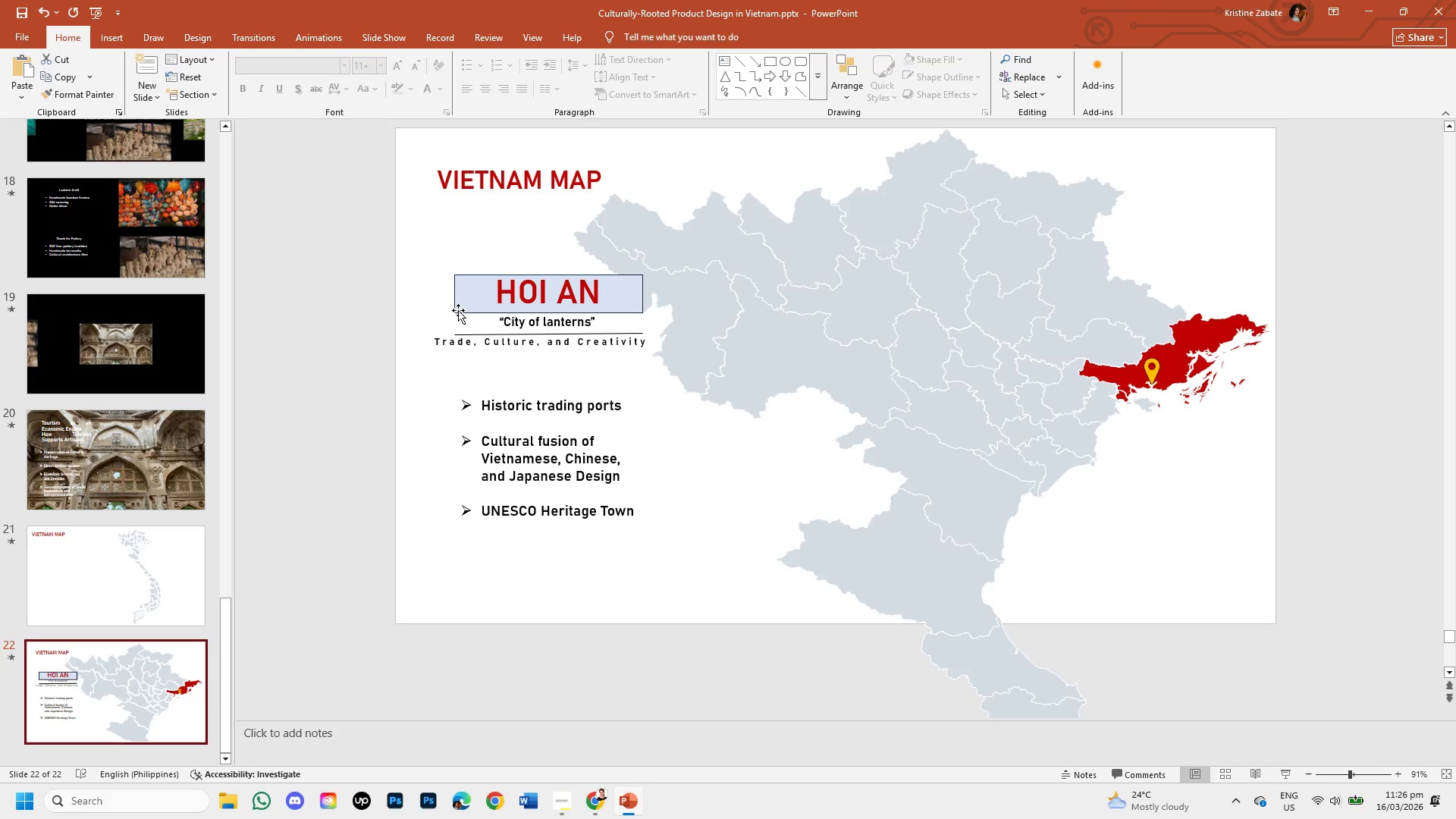 
left_click([125, 566])
 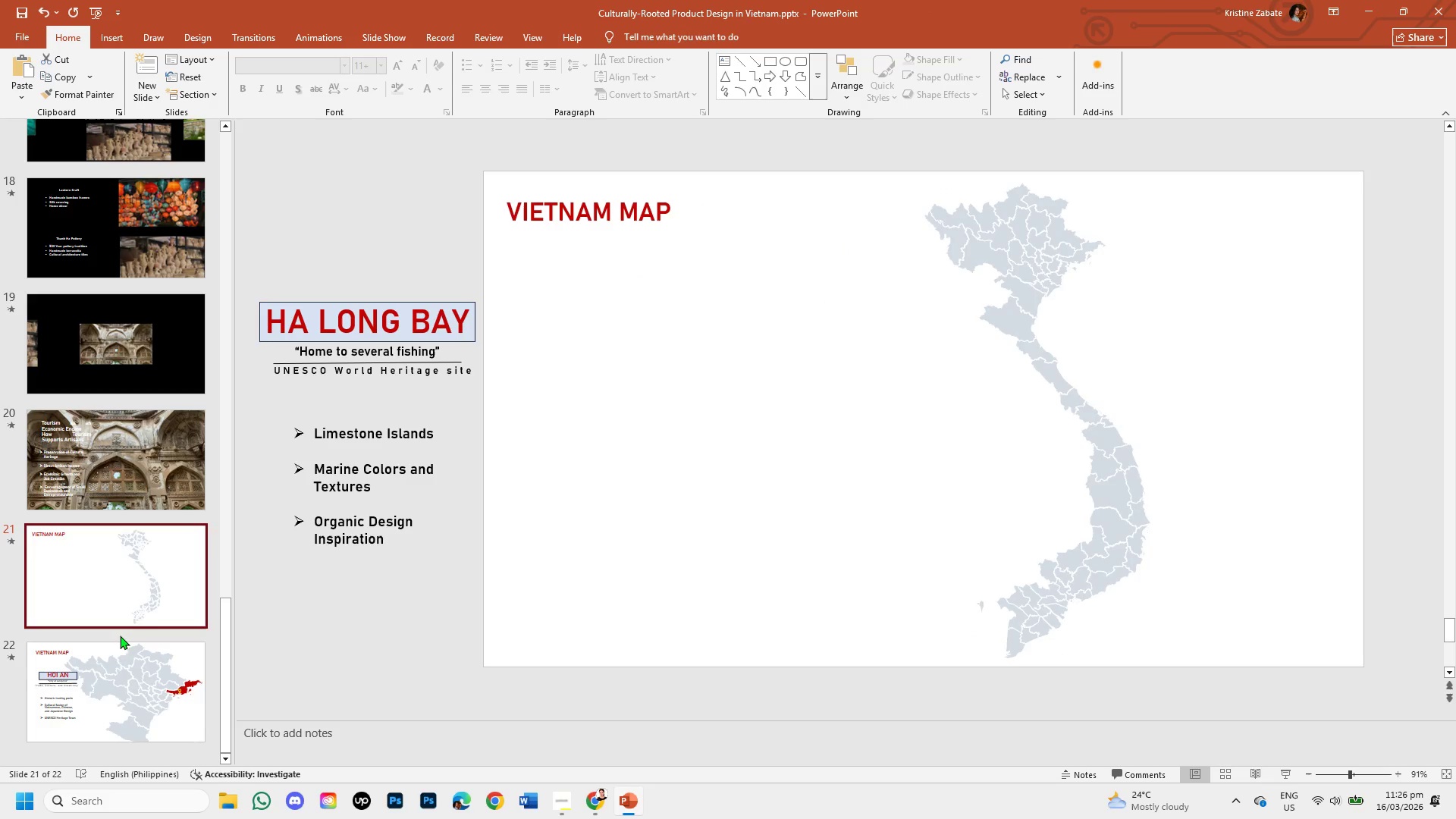 
left_click([125, 654])
 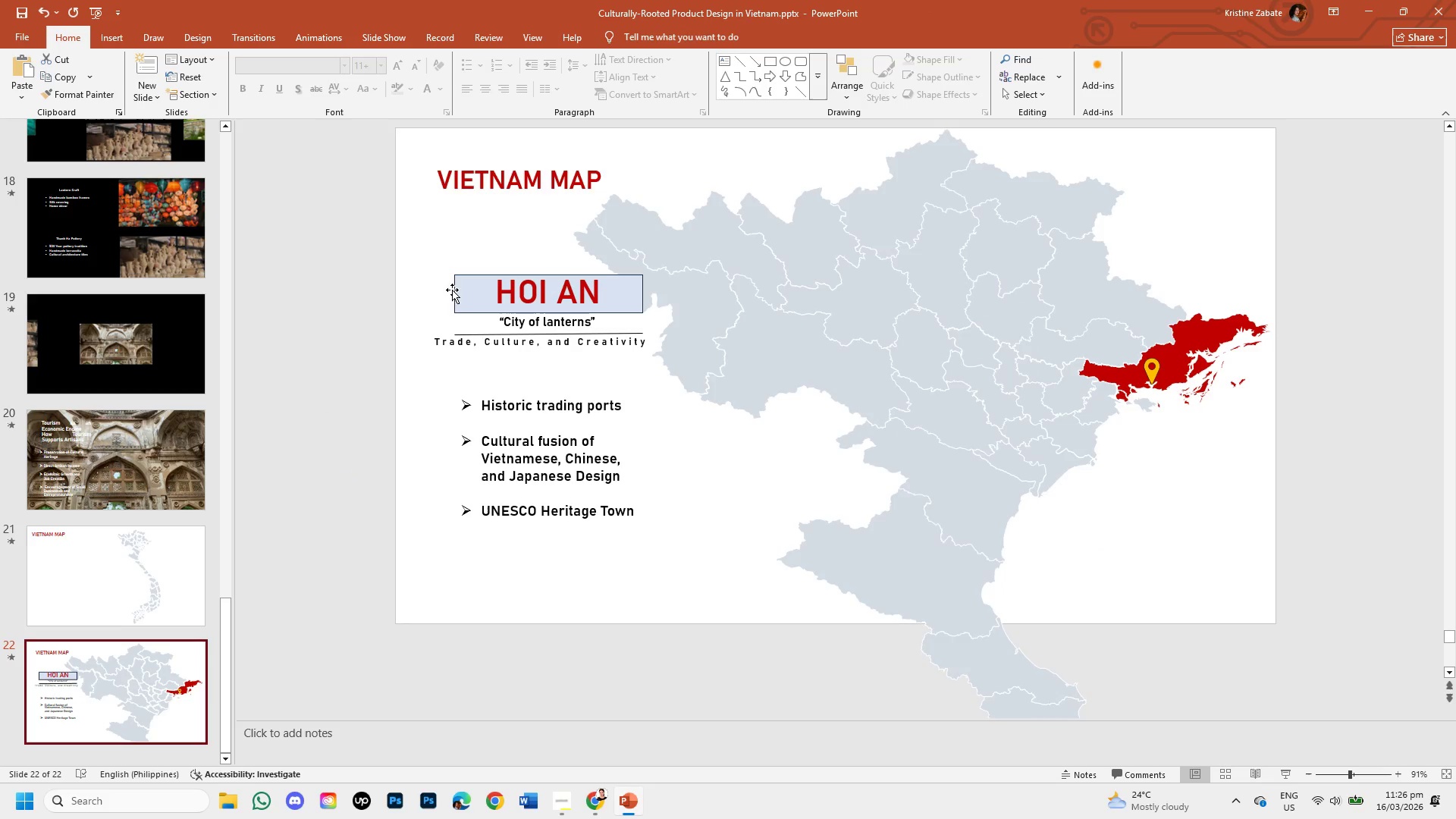 
left_click([456, 293])
 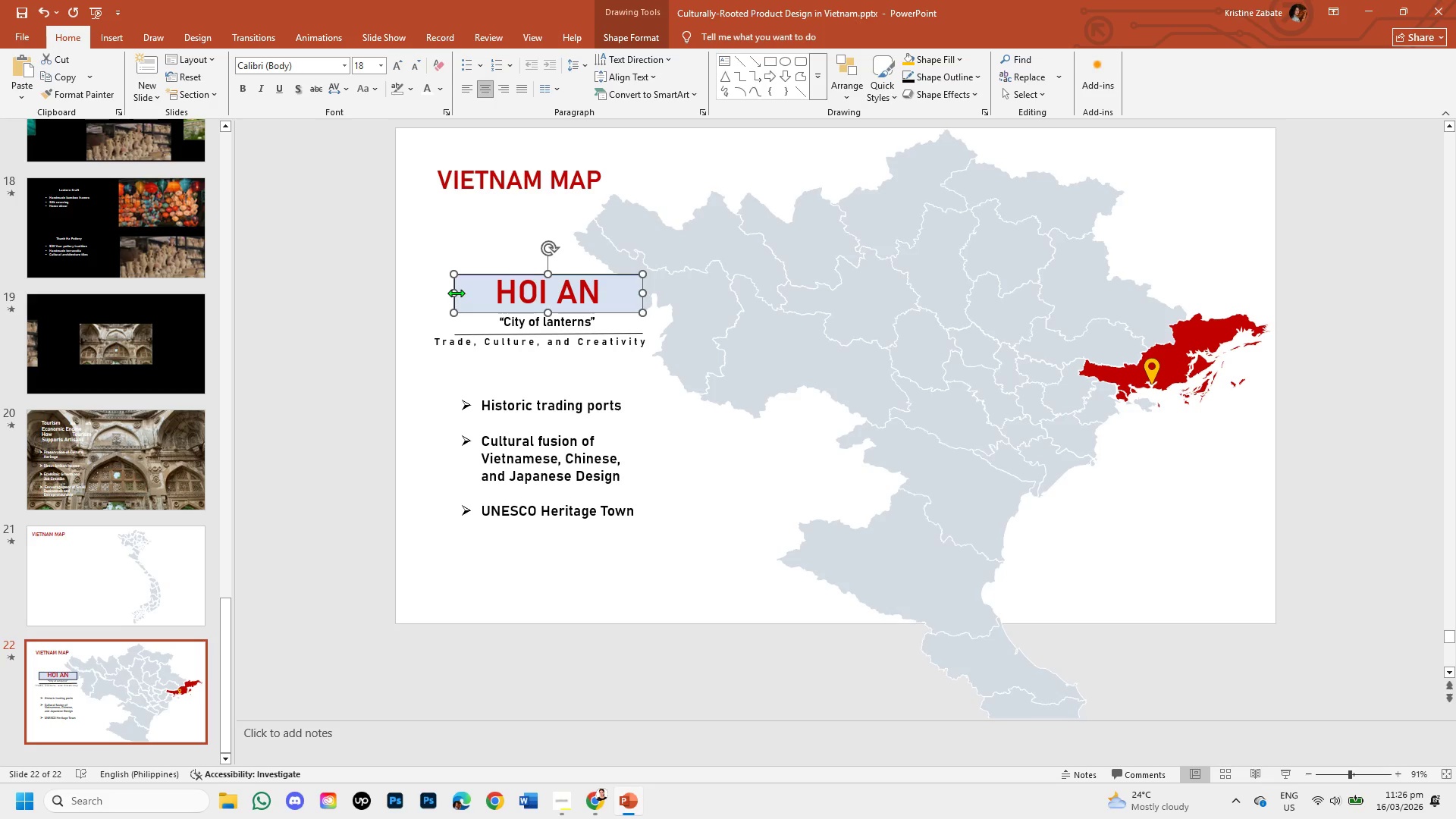 
key(Backspace)
 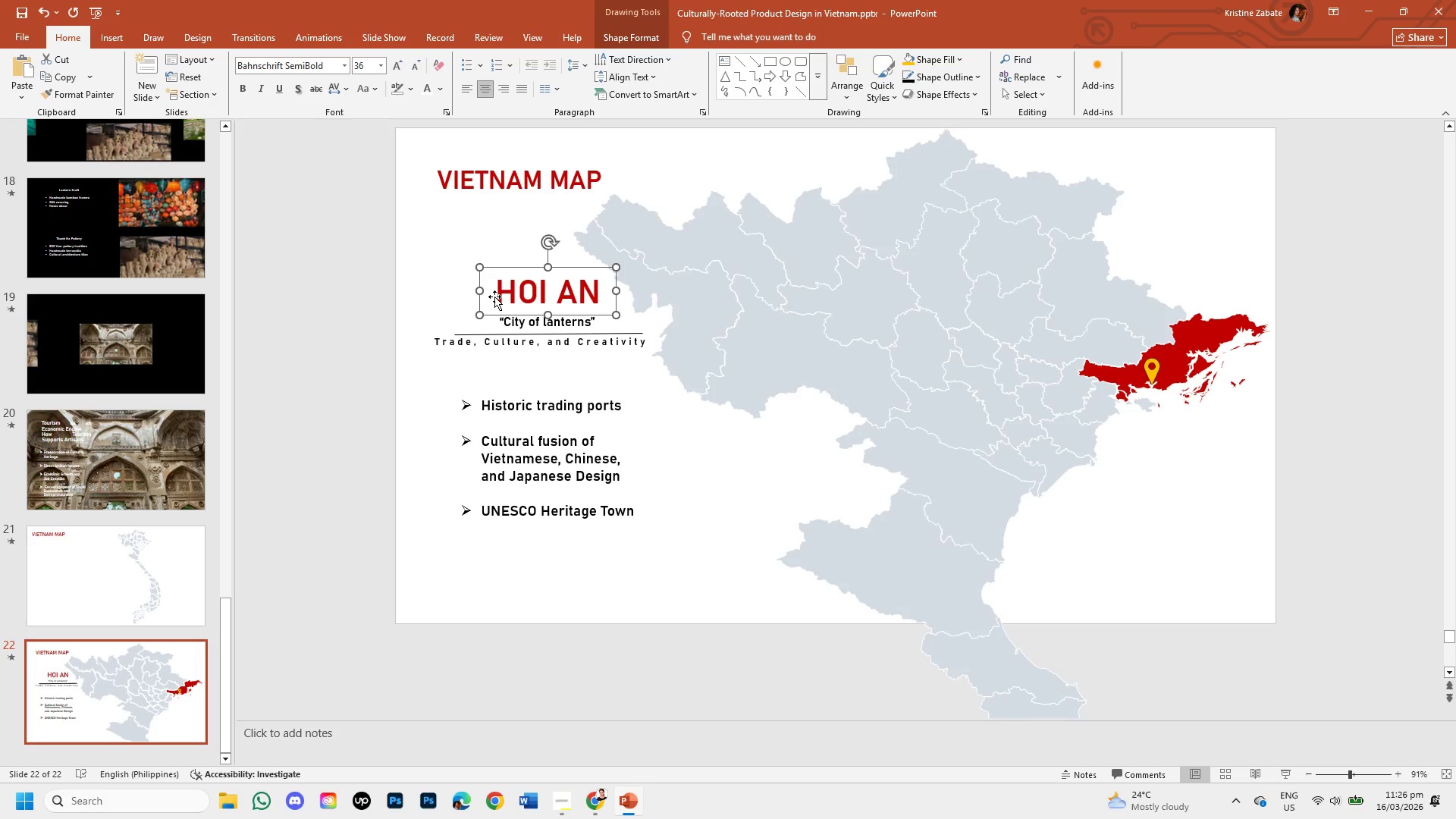 
key(Backspace)
 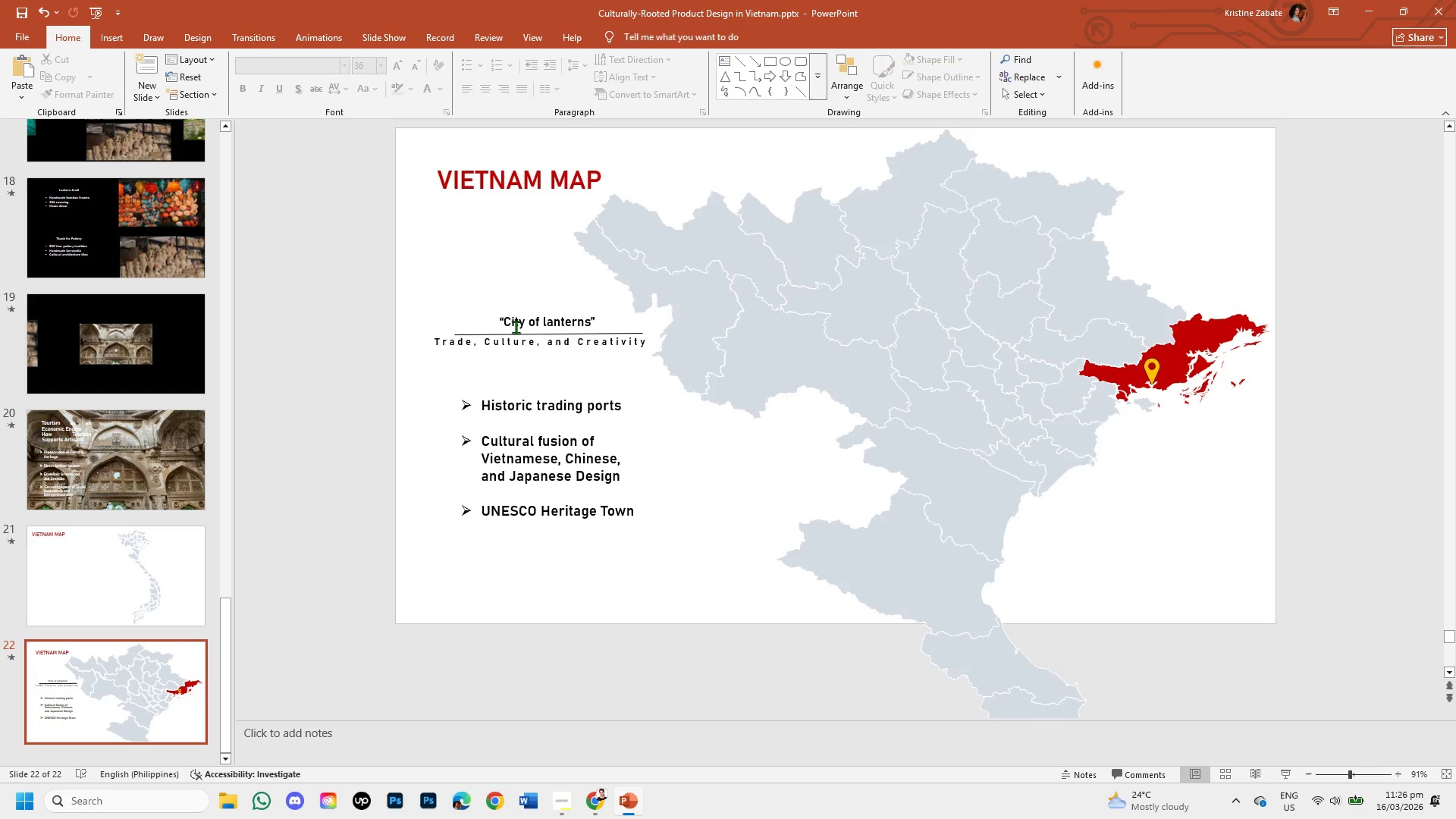 
left_click([516, 327])
 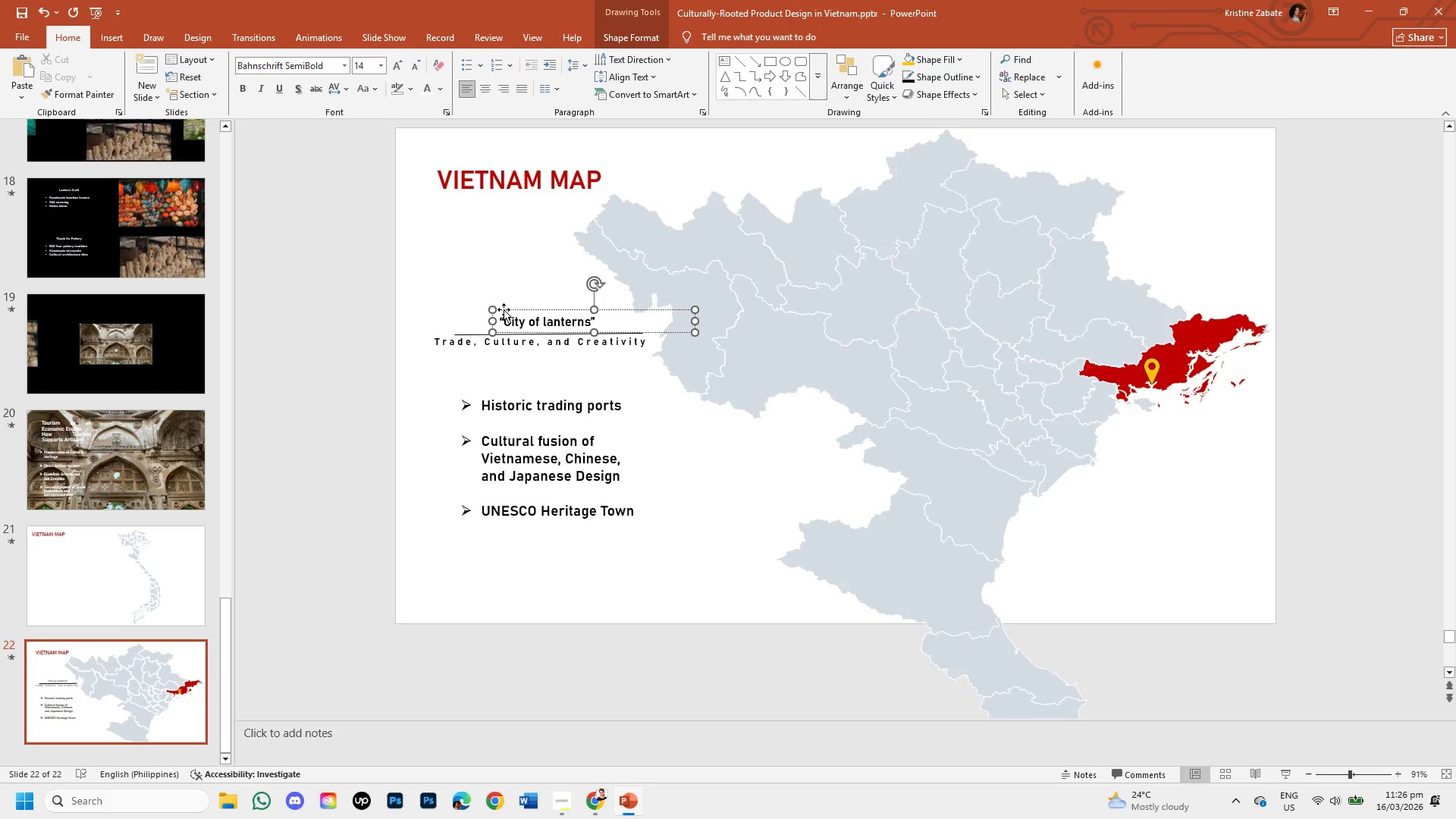 
left_click([504, 309])
 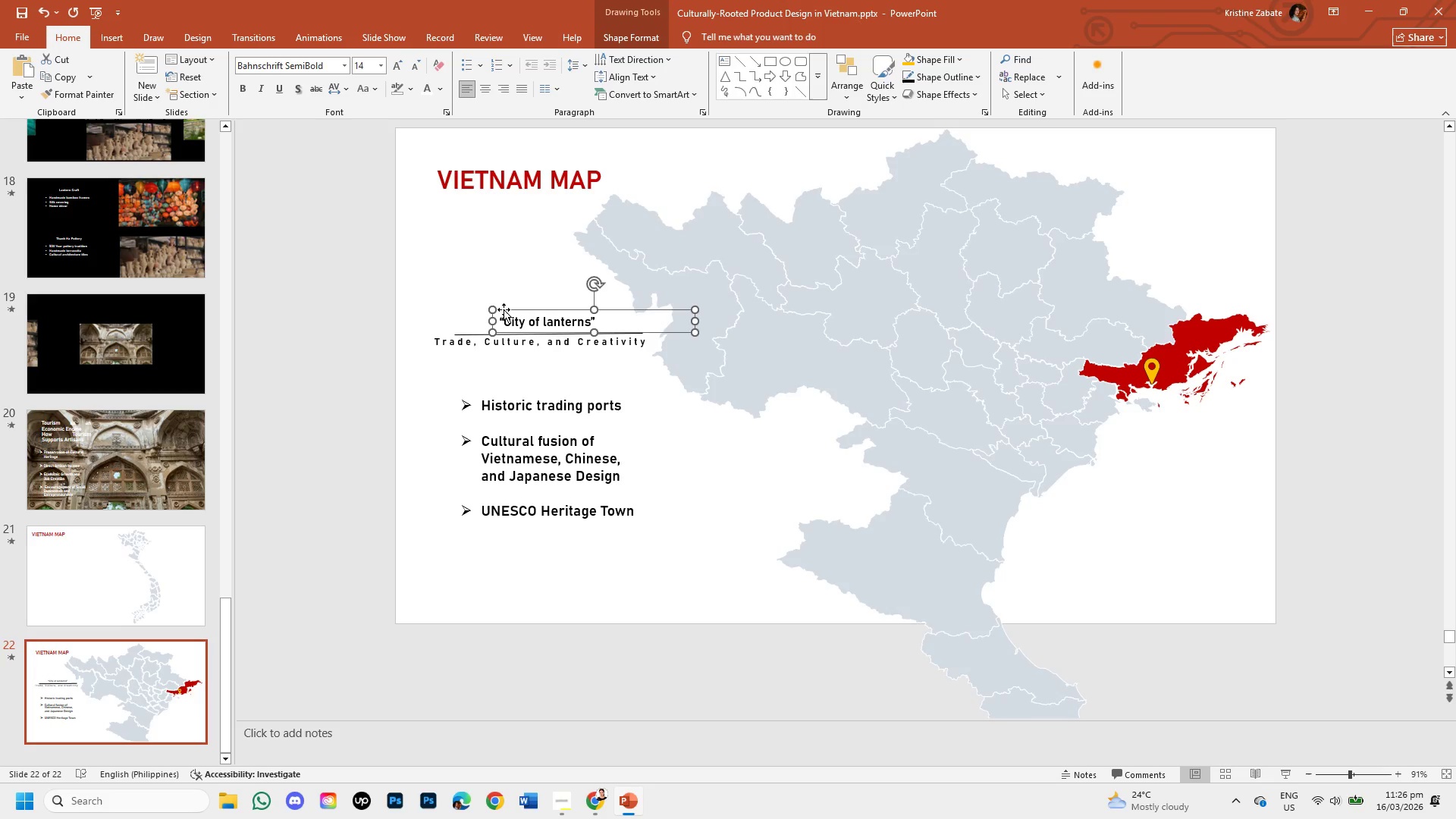 
key(Backspace)
 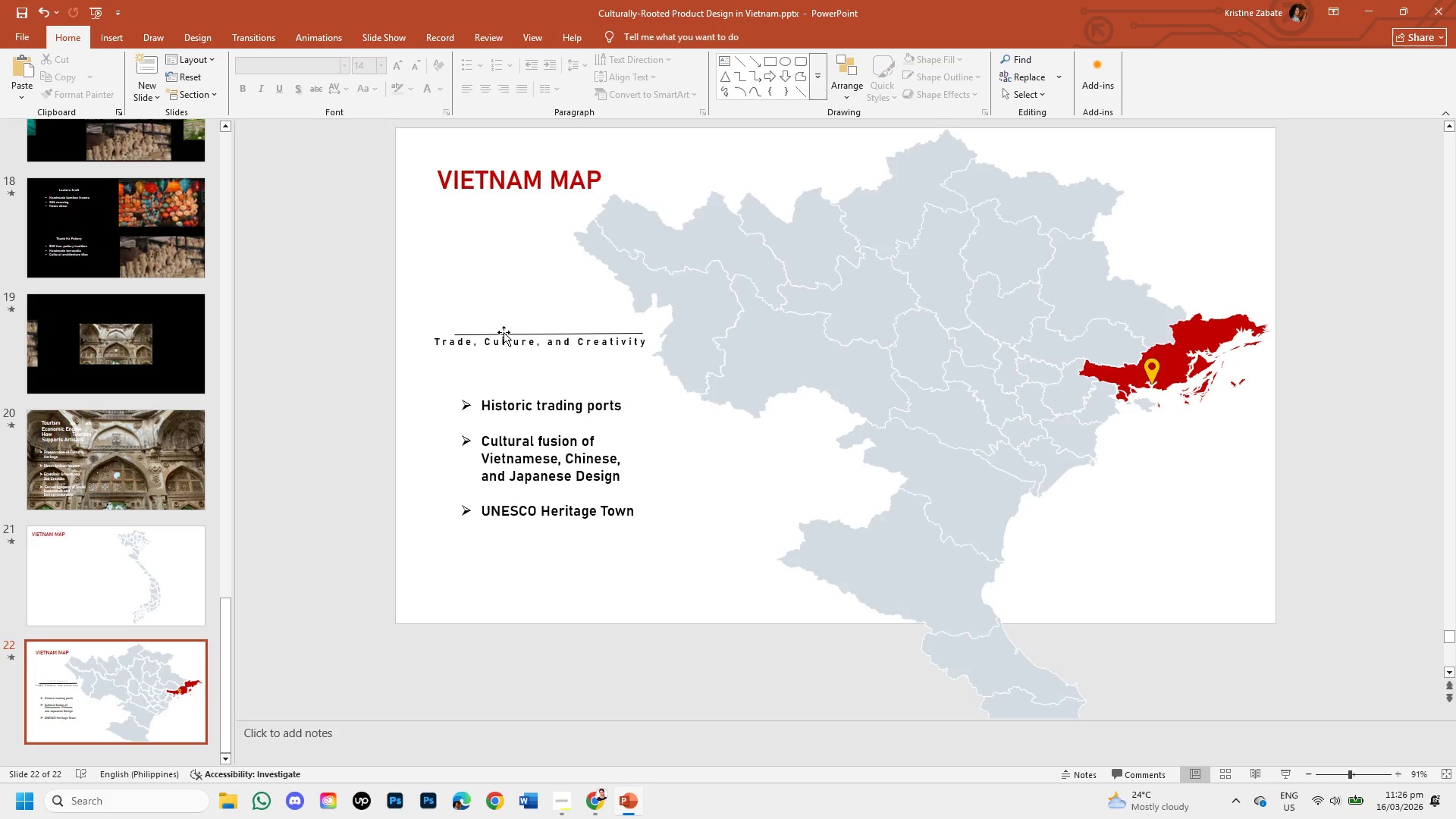 
left_click([505, 335])
 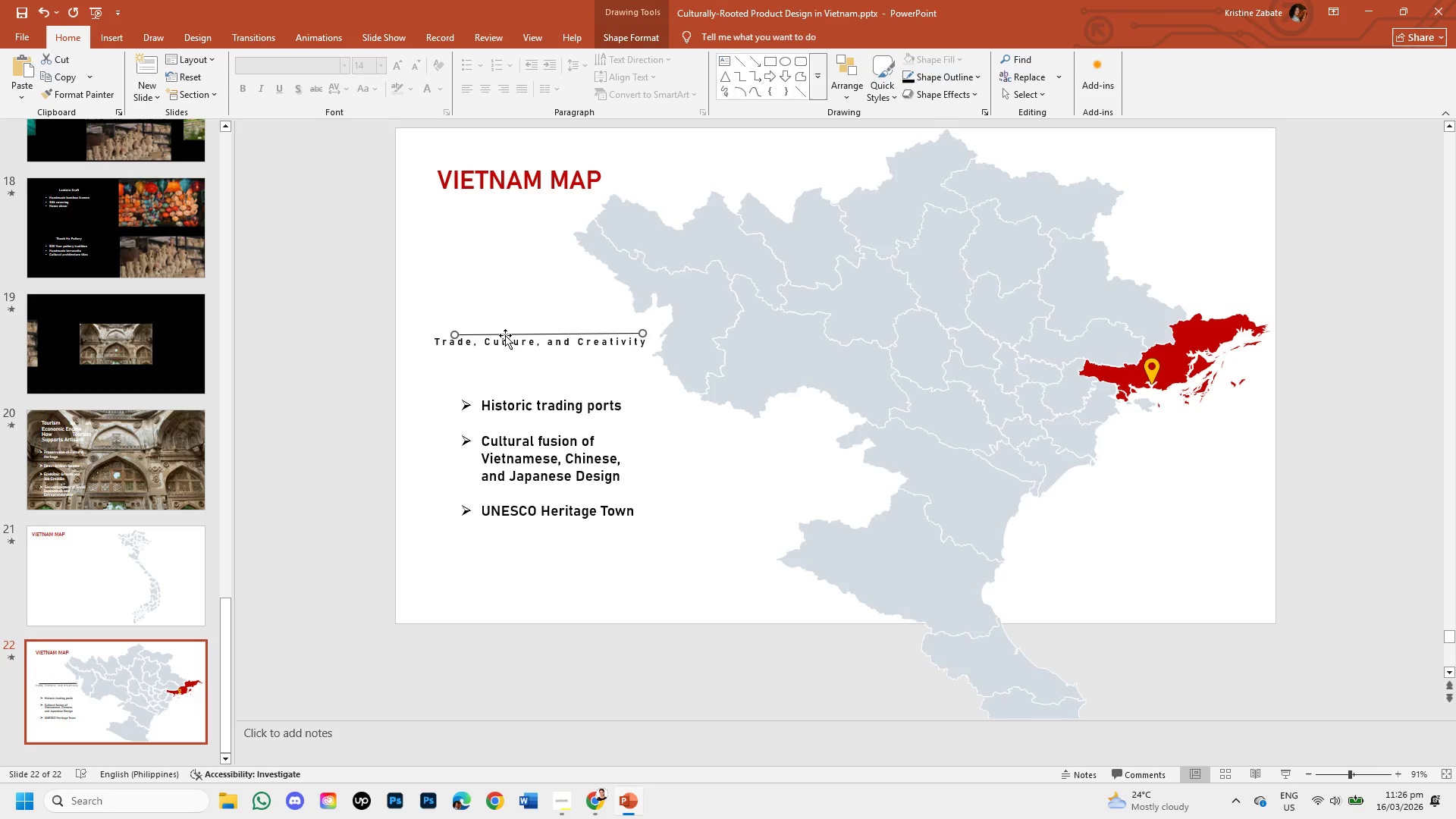 
key(Backspace)
 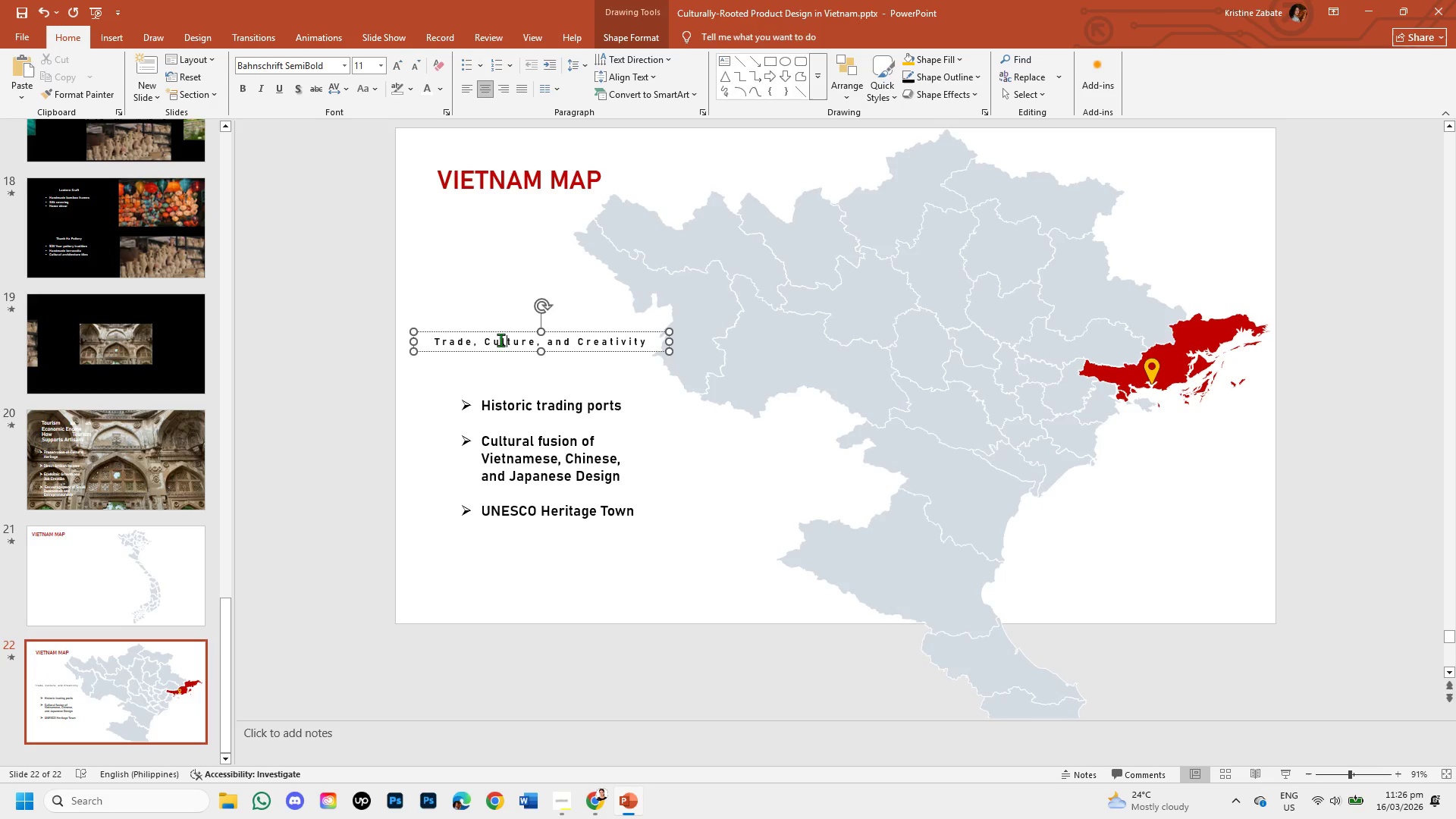 
double_click([494, 328])
 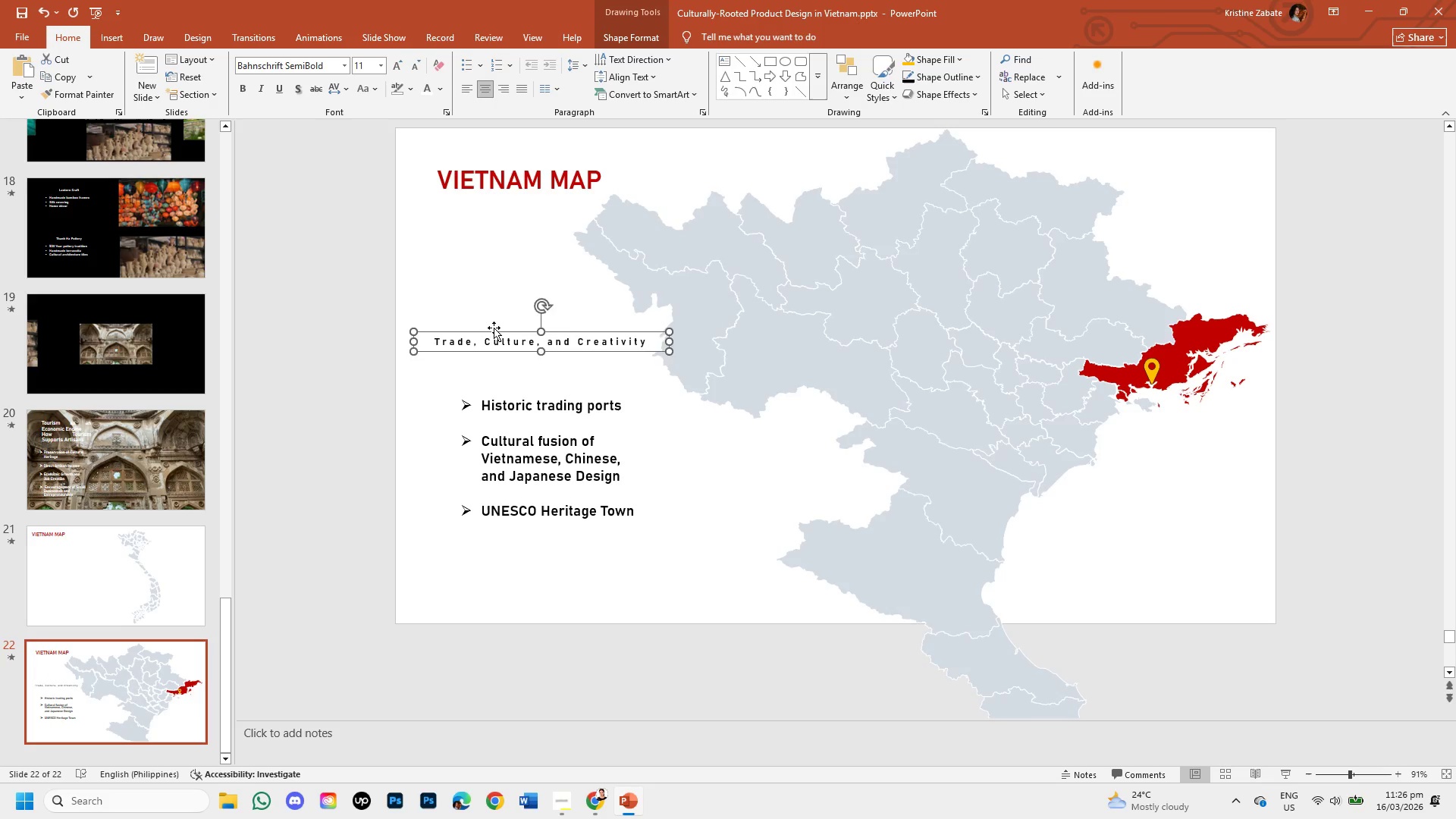 
key(Backspace)
 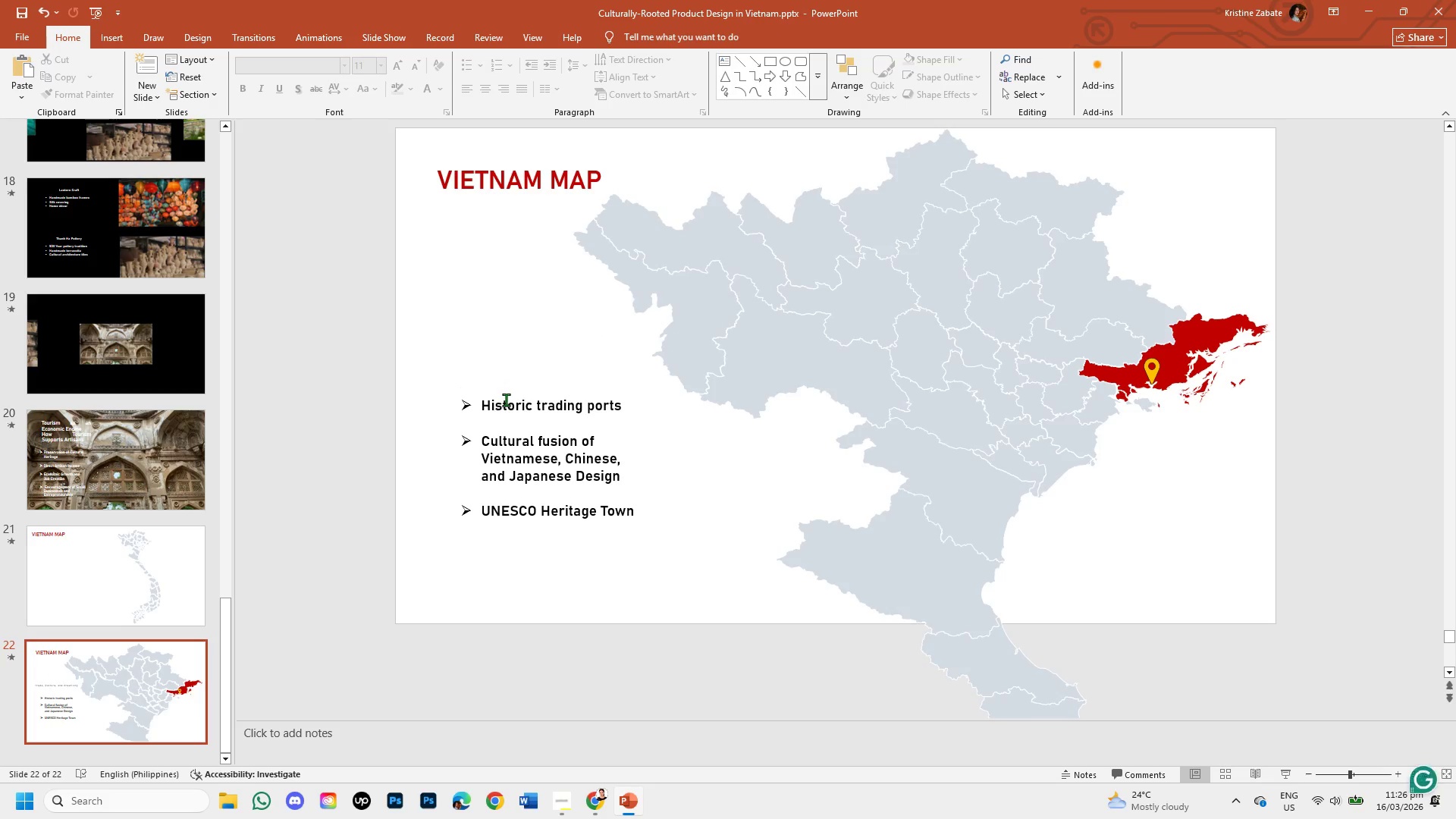 
left_click([507, 400])
 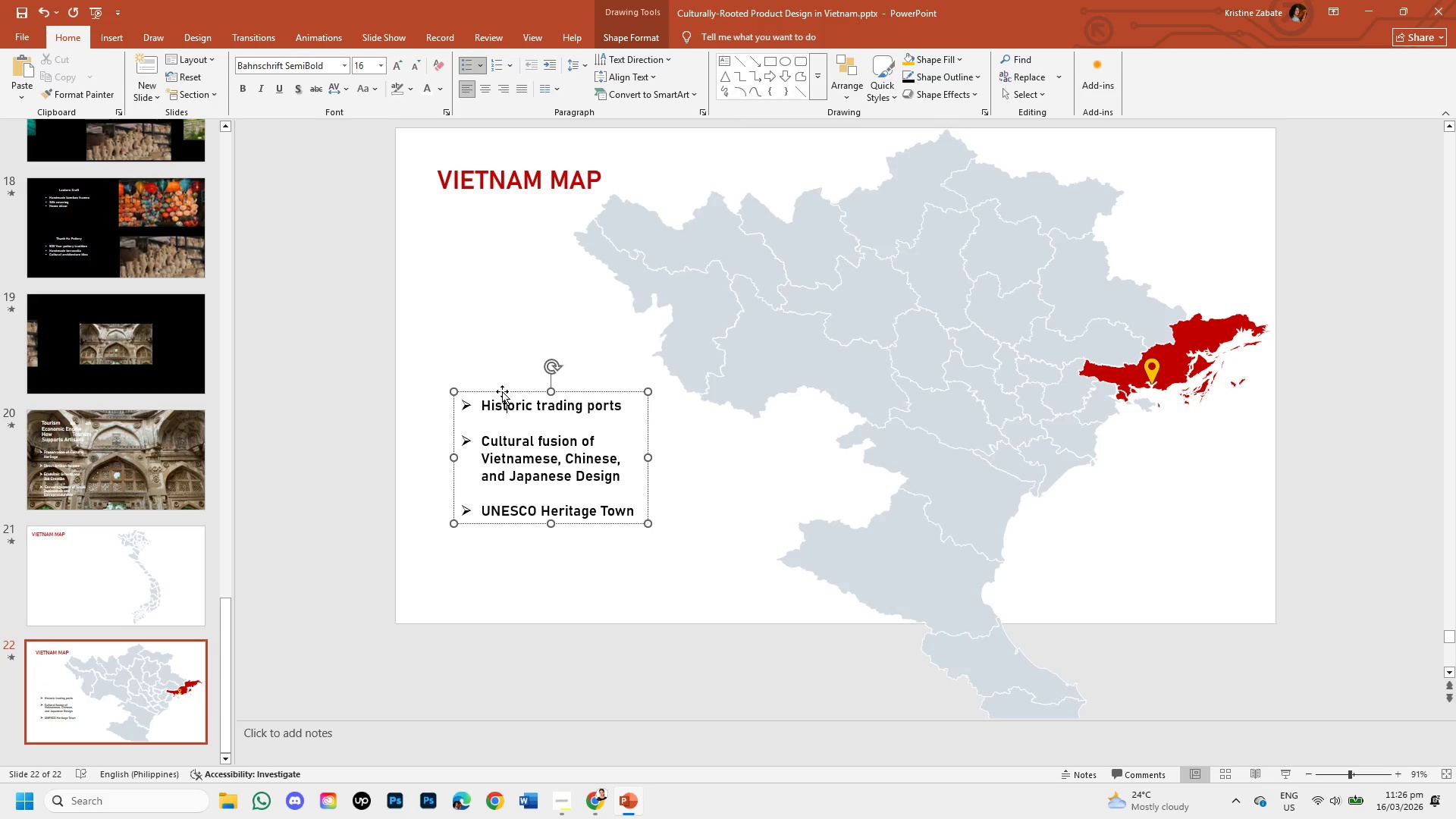 
left_click([502, 391])
 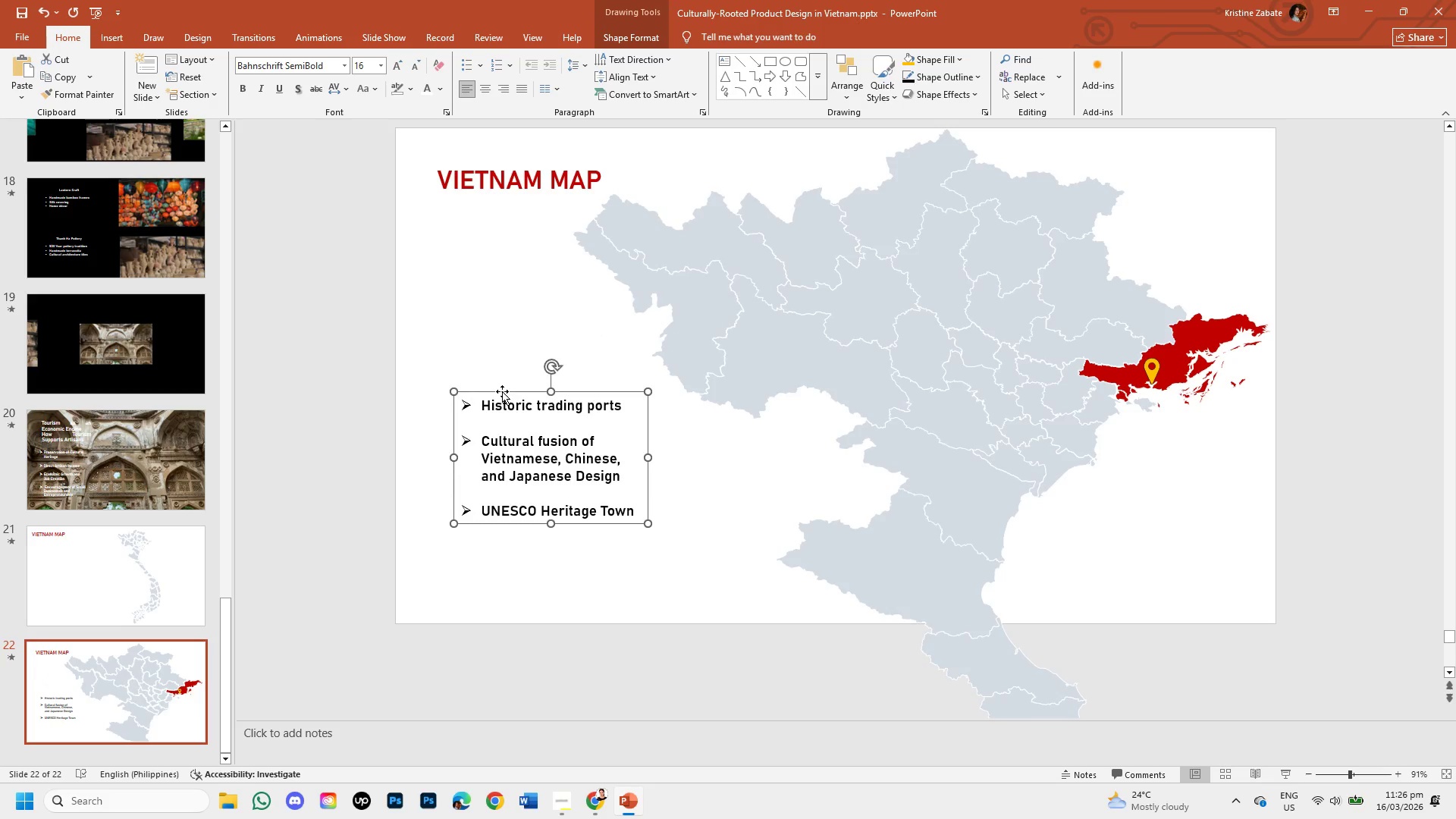 
key(Backspace)
 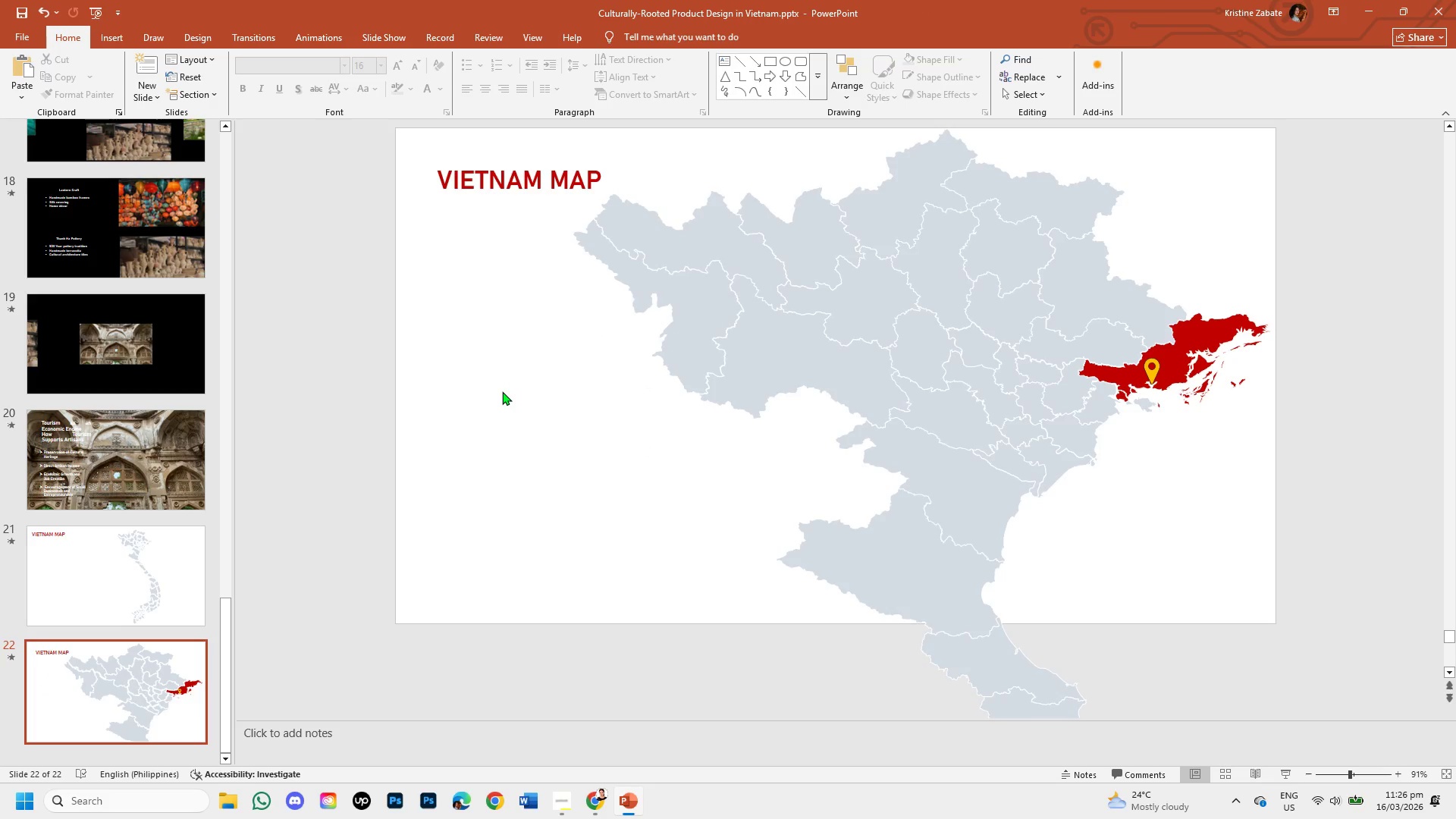 
key(Control+V)
 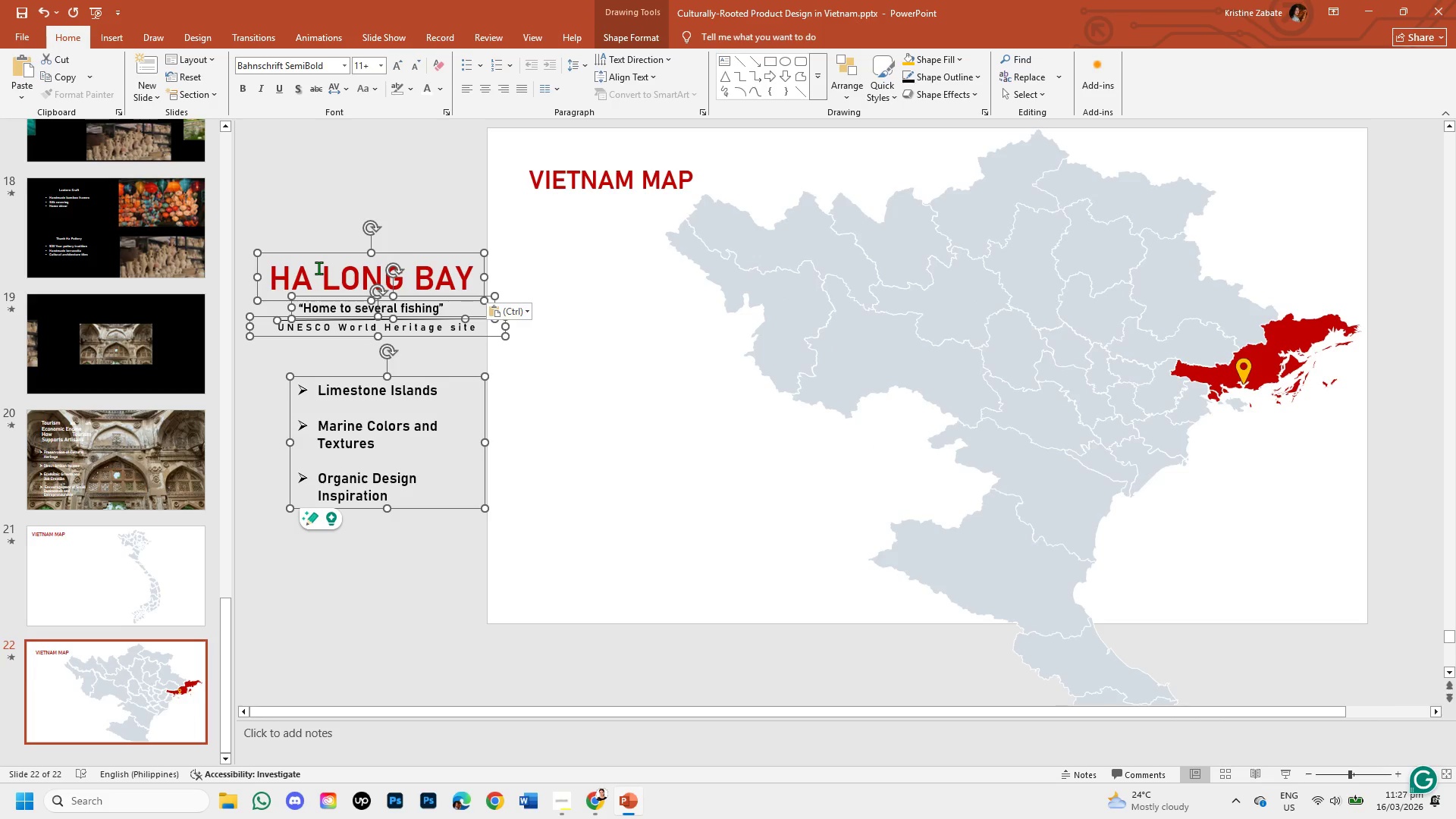 
hold_key(key=ShiftLeft, duration=1.52)
left_click_drag(start_coordinate=[315, 262], to_coordinate=[549, 302])
 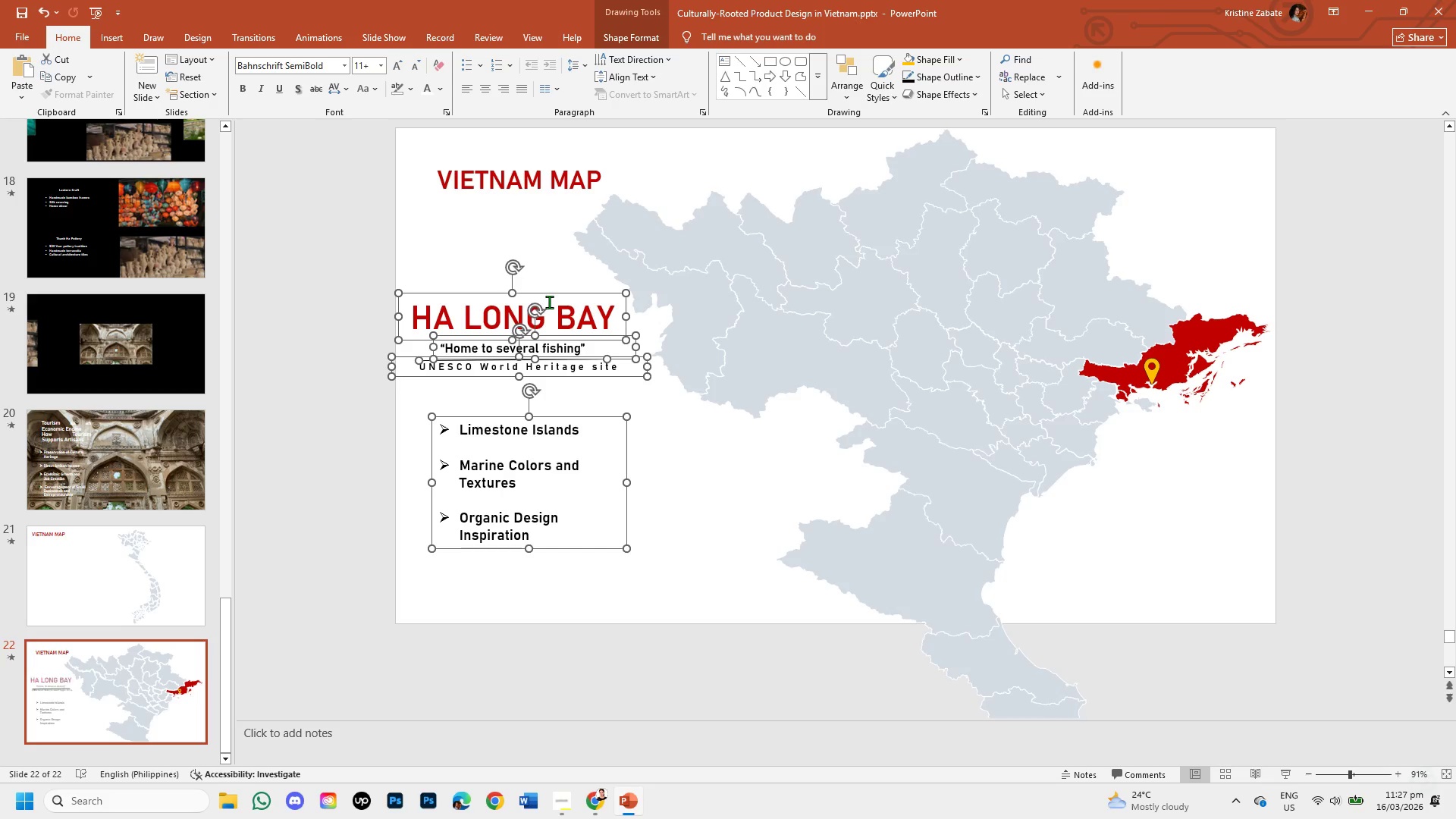 
hold_key(key=ShiftLeft, duration=0.81)
 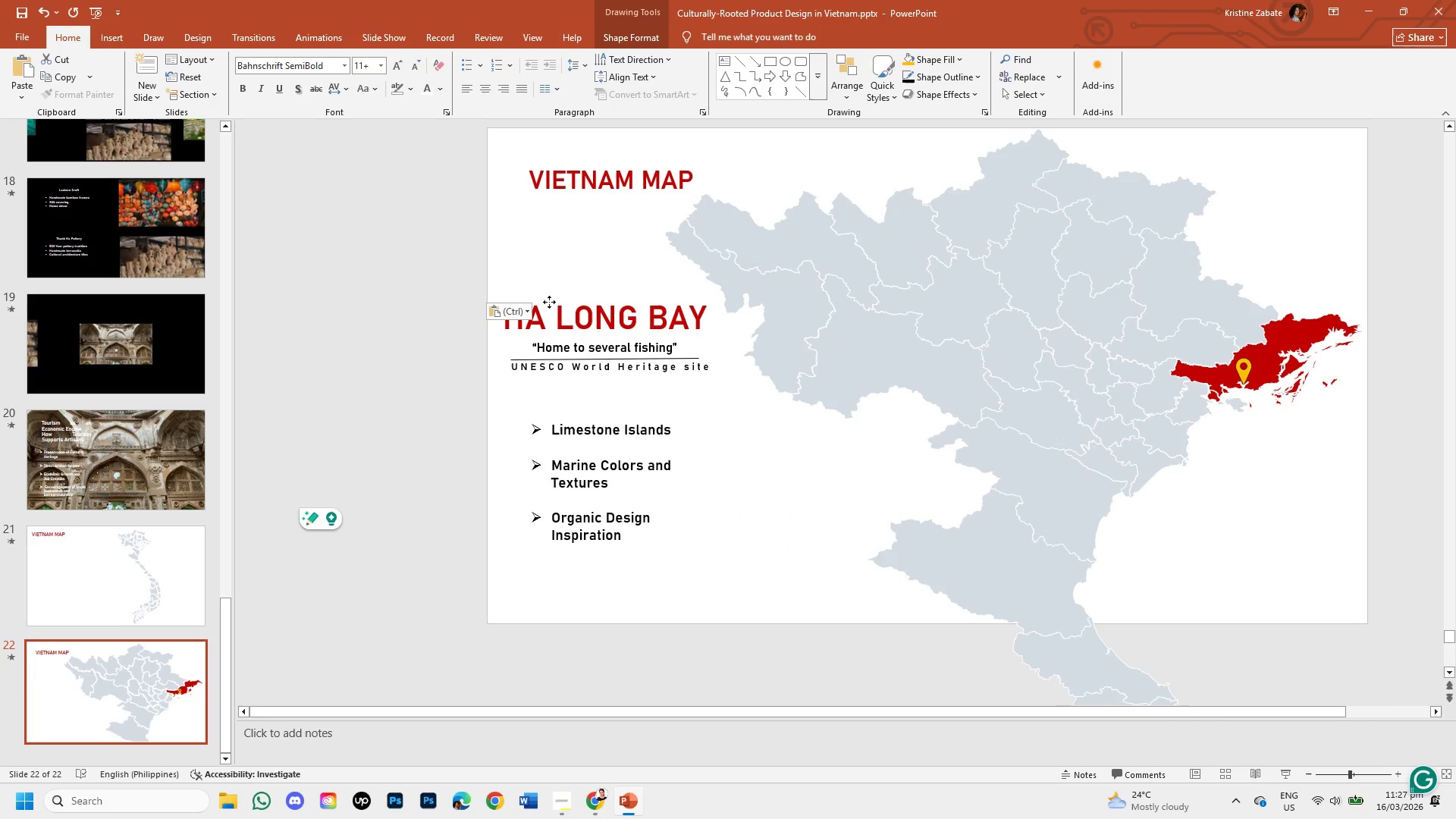 
hold_key(key=ShiftLeft, duration=1.5)
left_click_drag(start_coordinate=[472, 304], to_coordinate=[482, 304])
 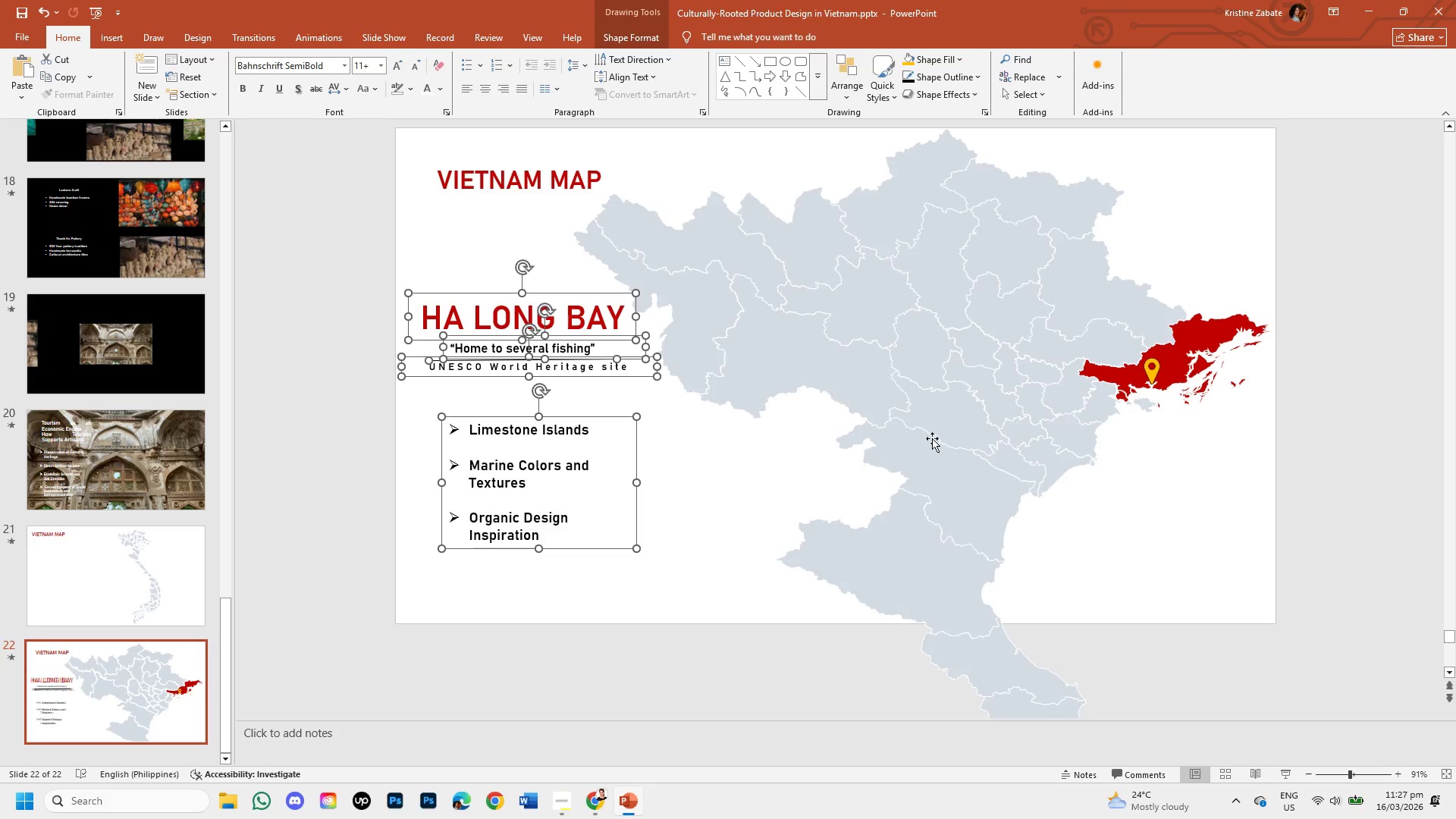 
hold_key(key=ShiftLeft, duration=0.61)
 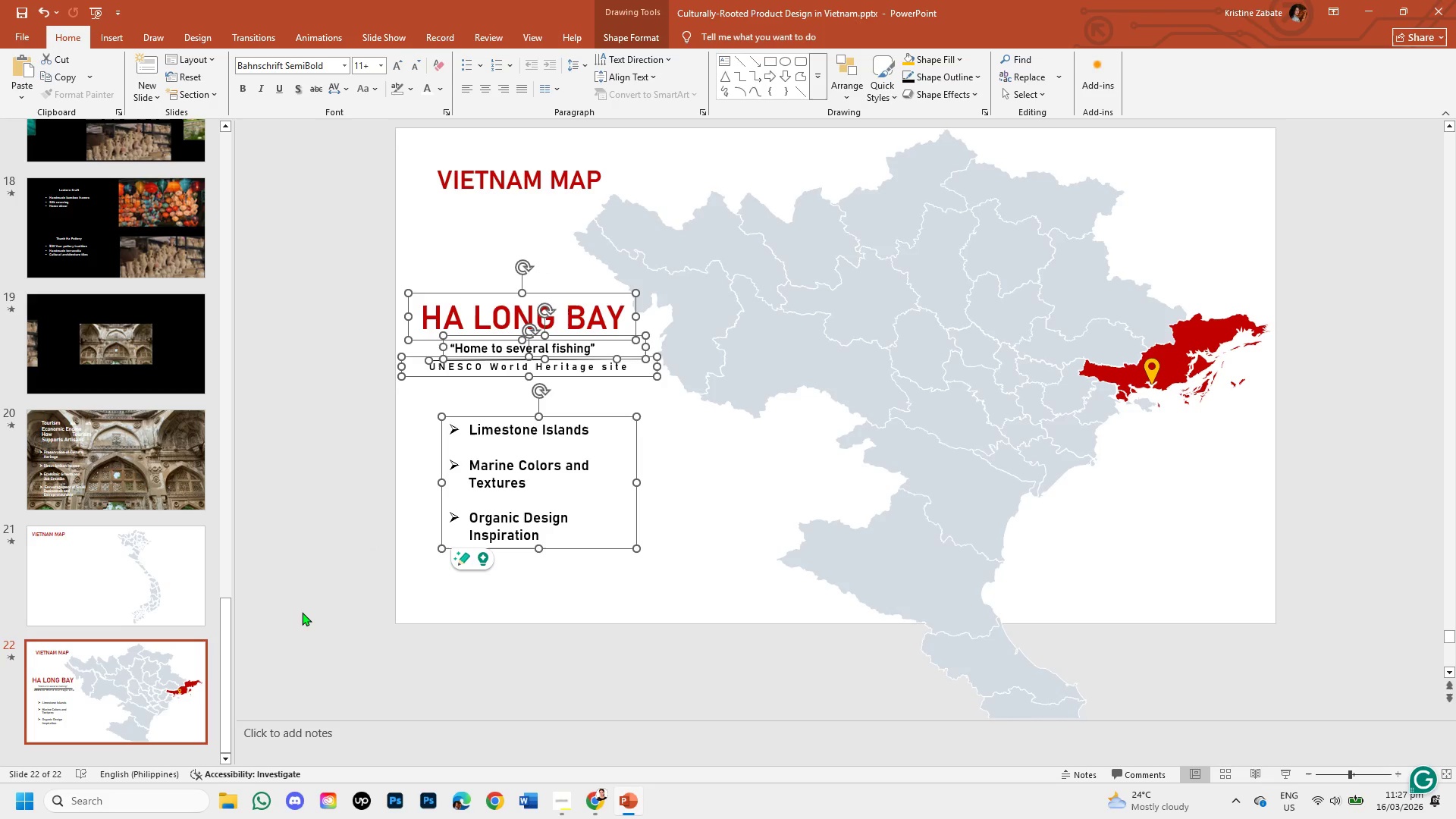 
wait(6.25)
 